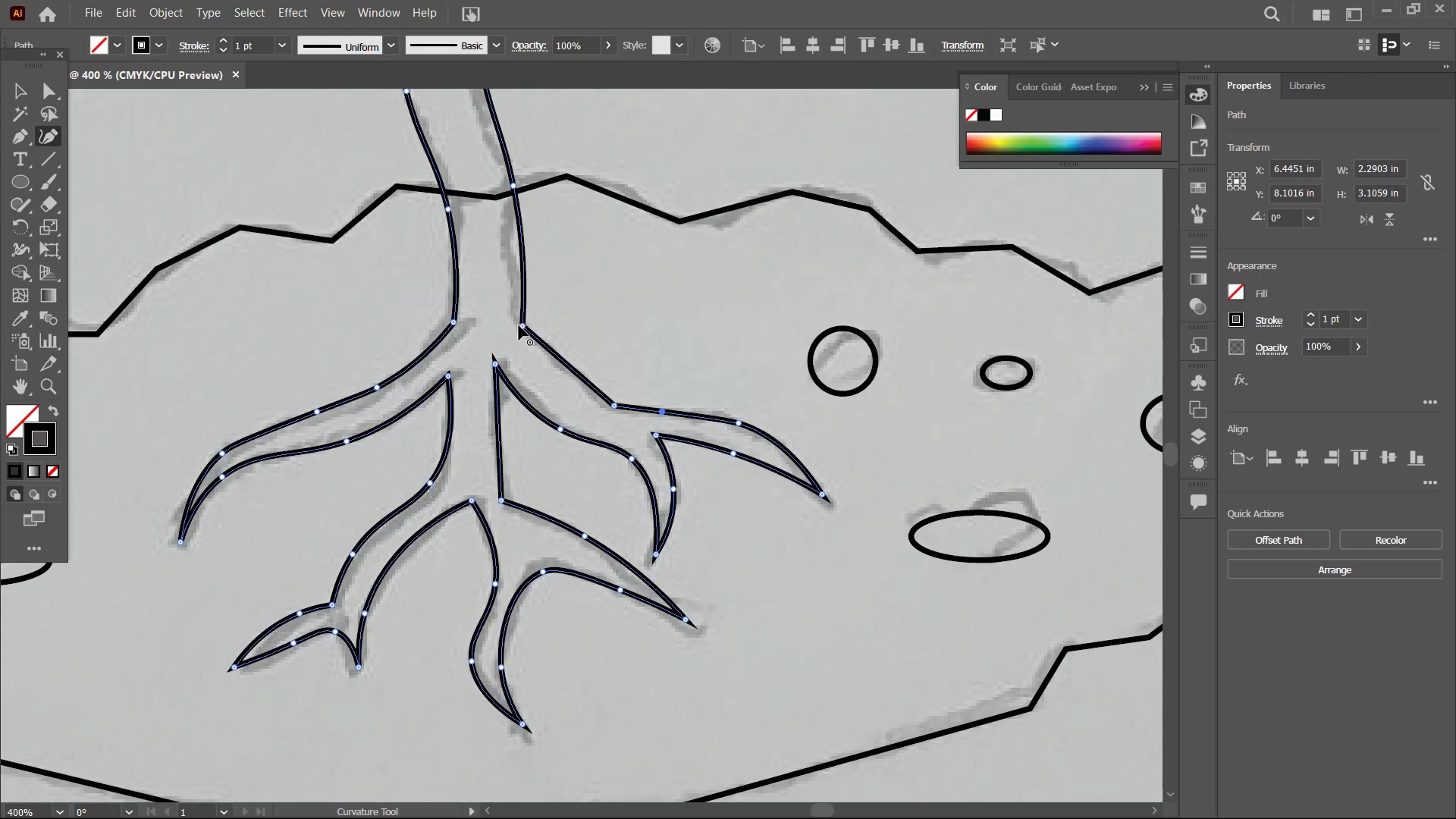 
left_click([524, 325])
 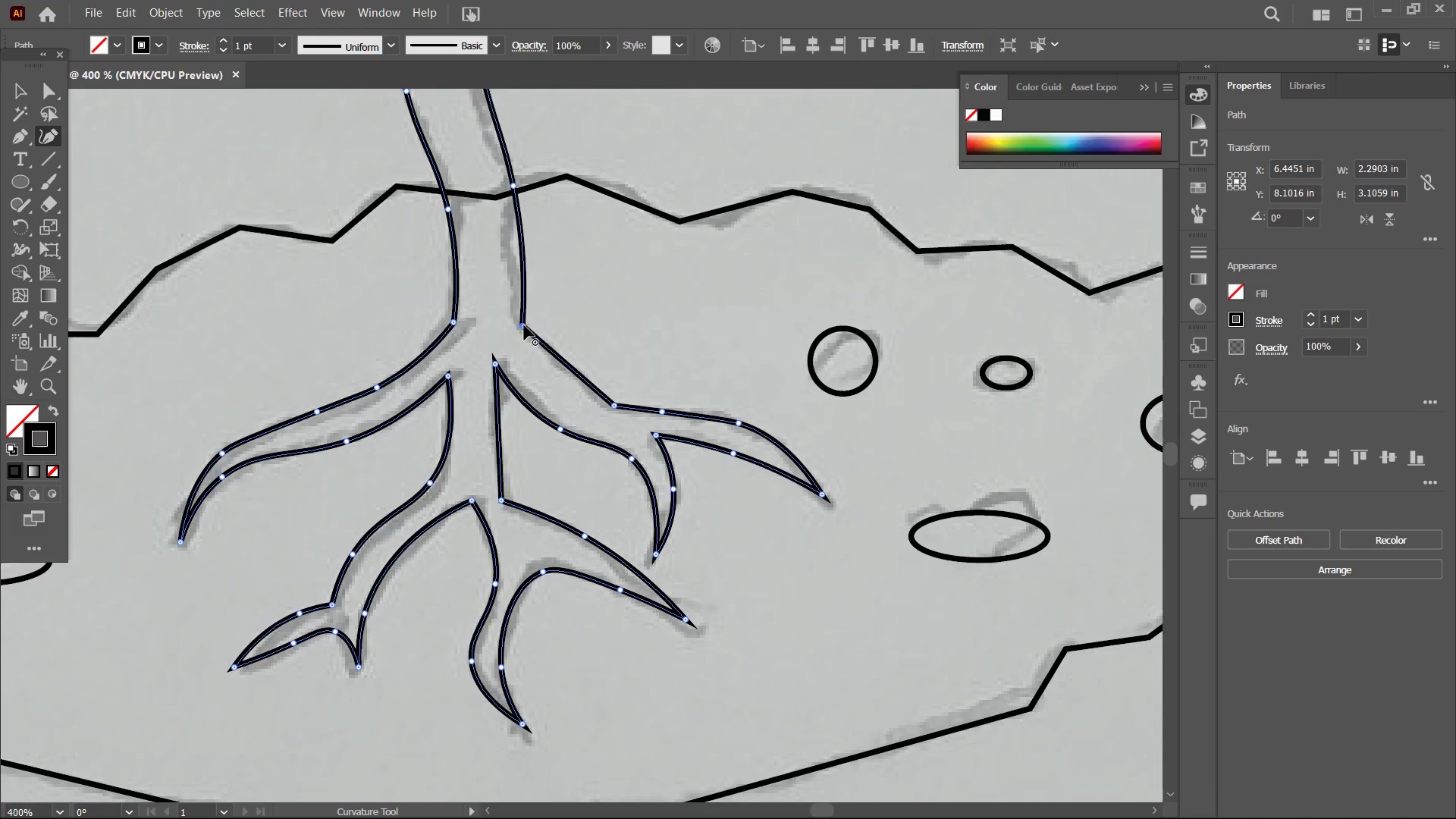 
key(Backspace)
 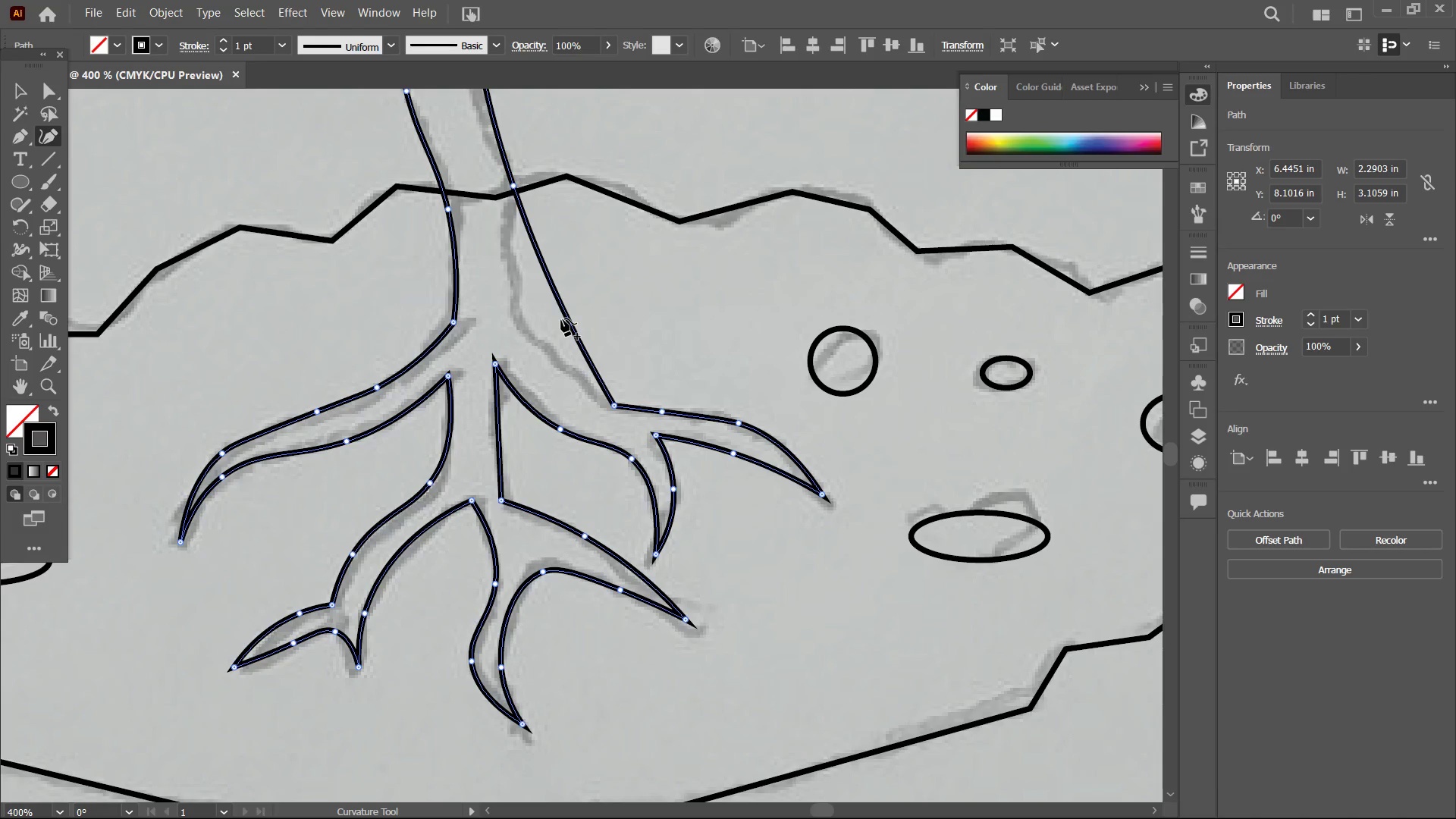 
left_click_drag(start_coordinate=[563, 318], to_coordinate=[521, 320])
 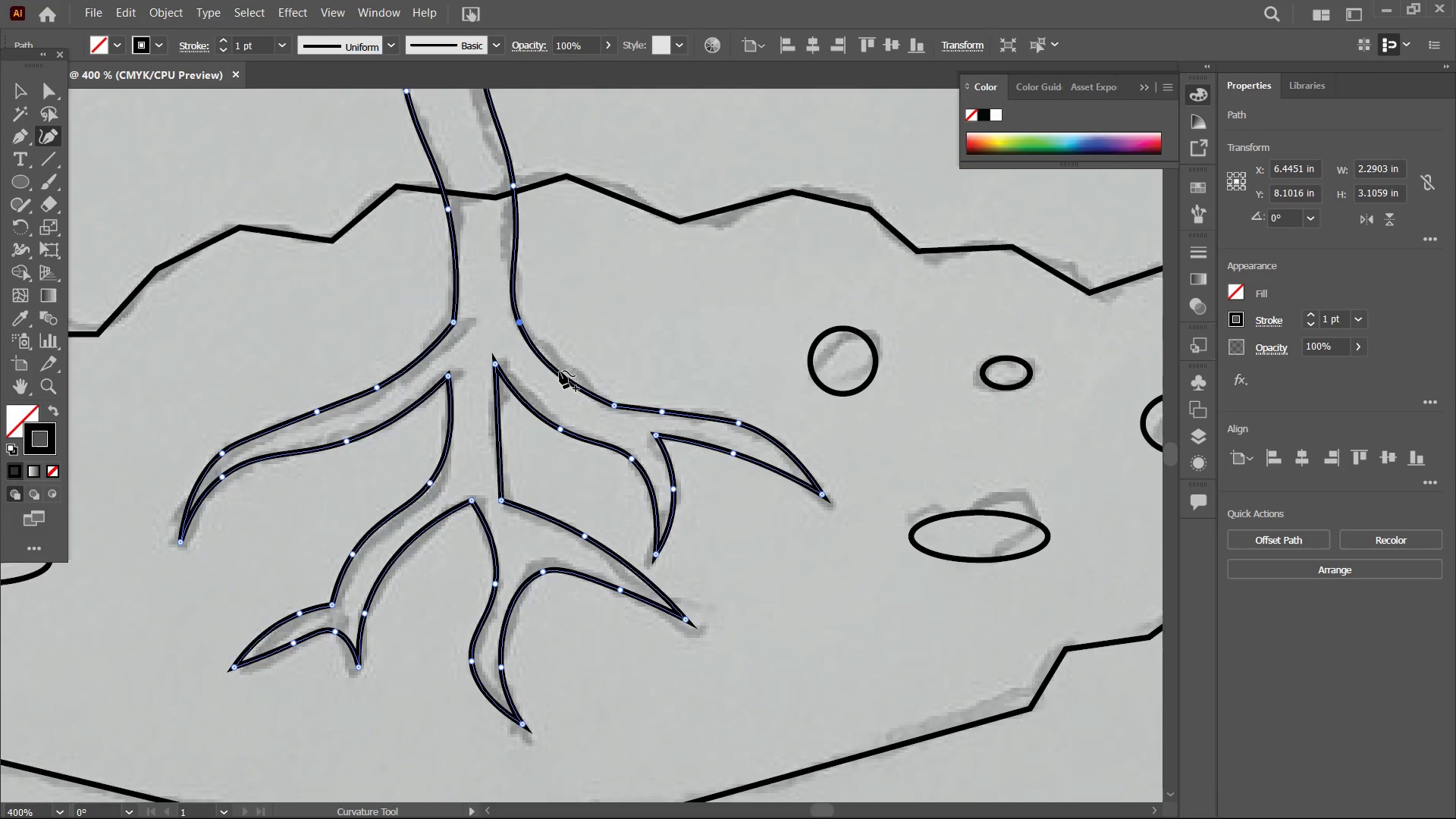 
left_click_drag(start_coordinate=[560, 372], to_coordinate=[564, 360])
 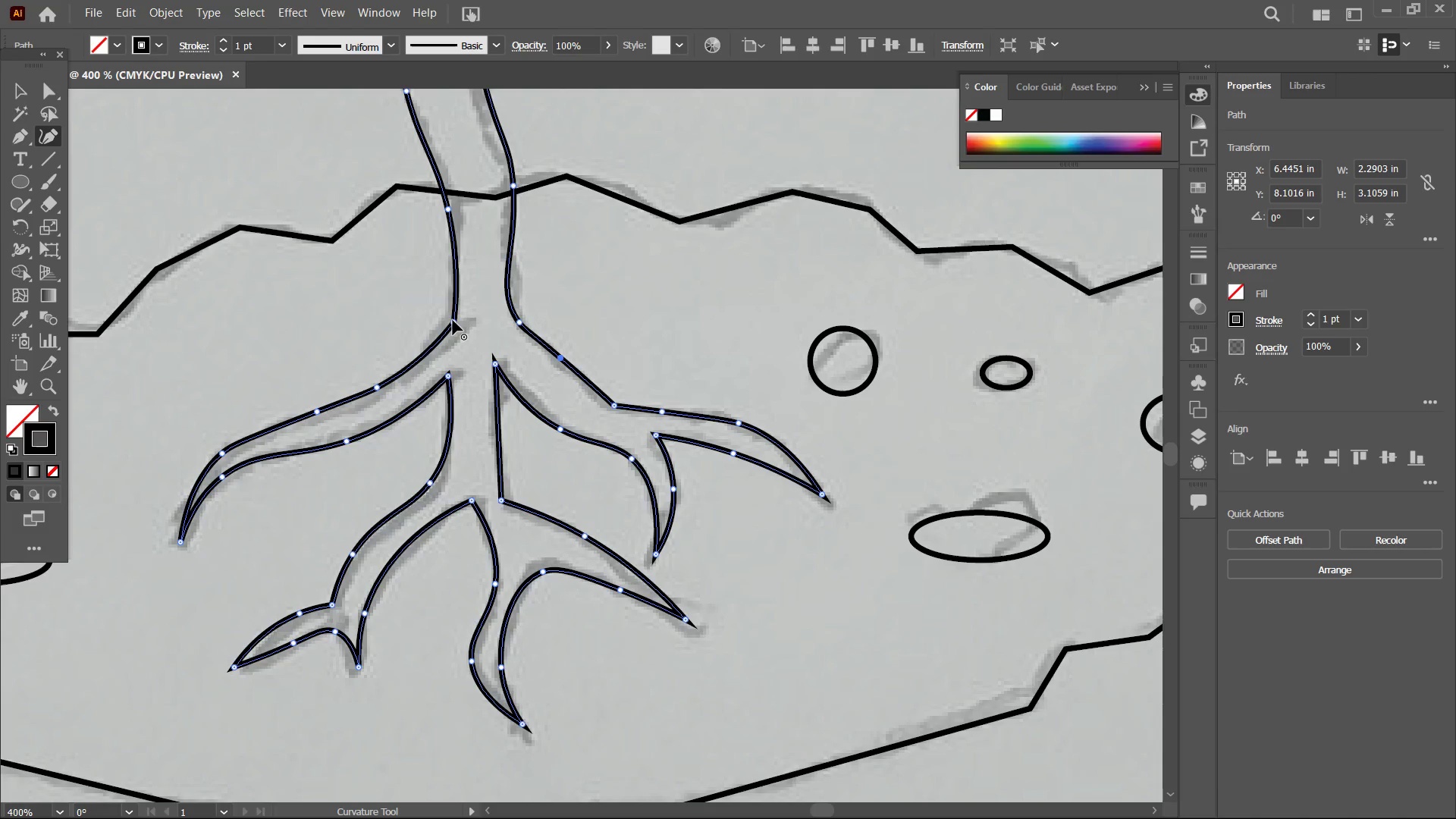 
left_click([451, 322])
 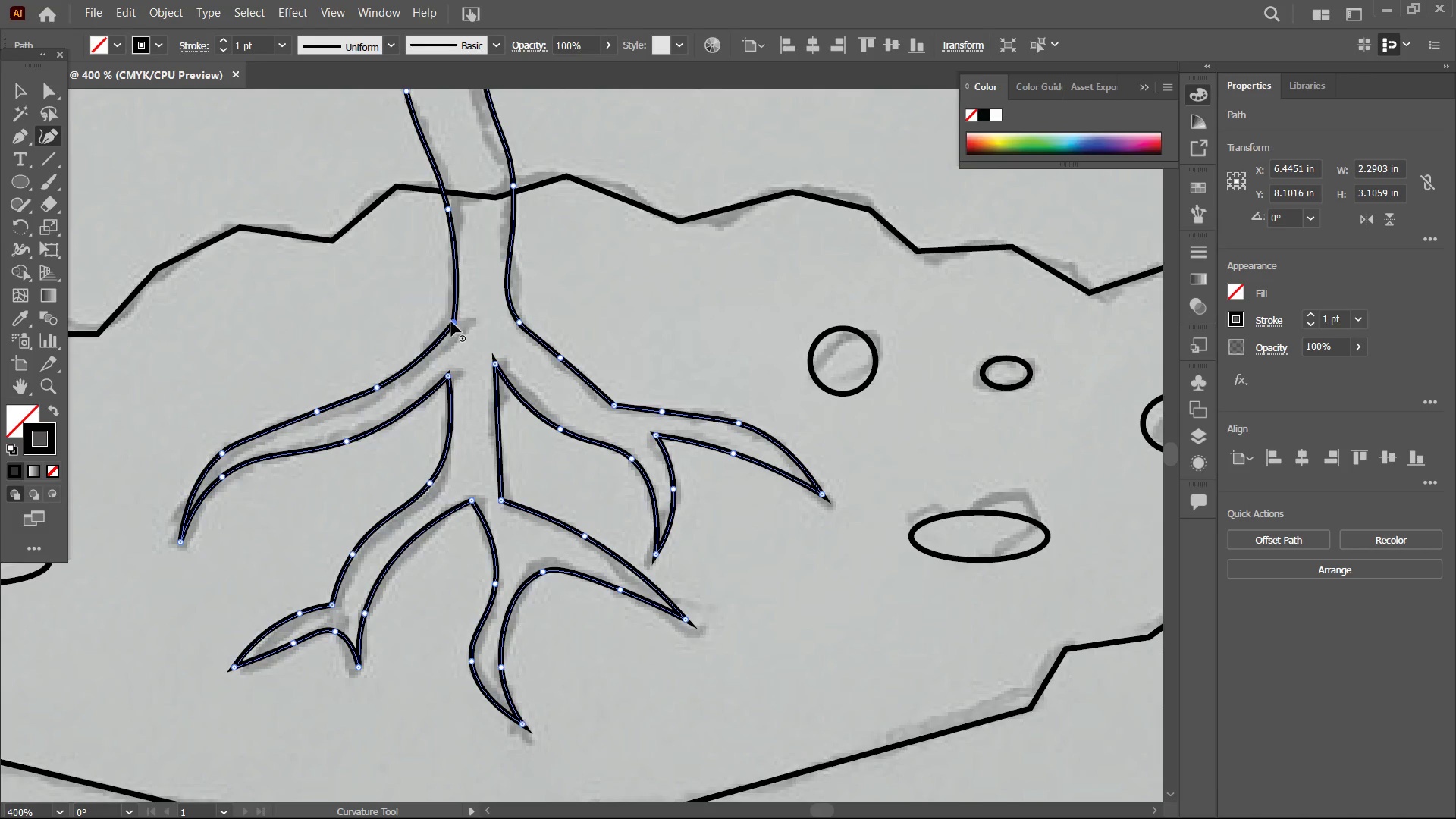 
key(Backspace)
 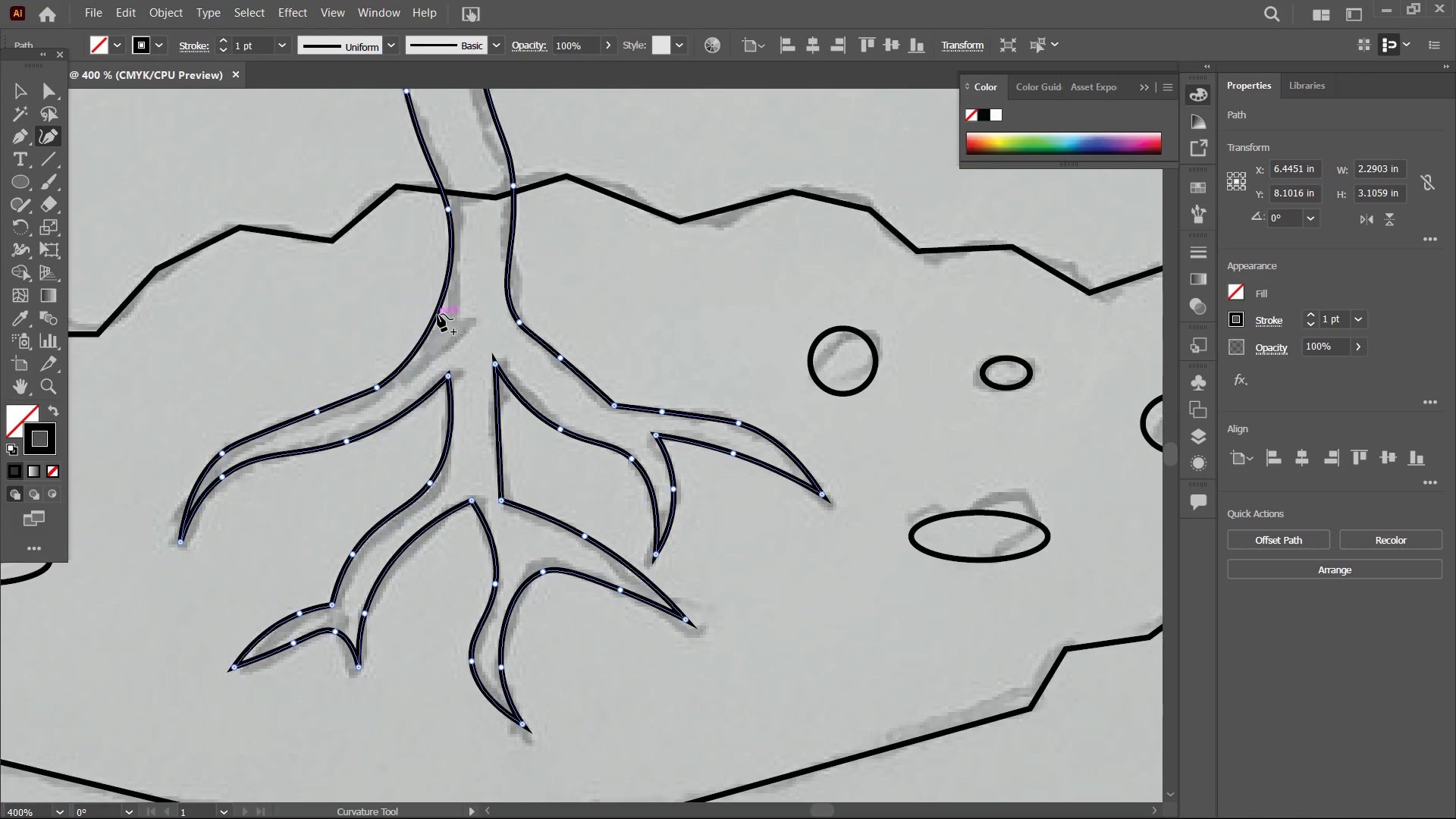 
left_click_drag(start_coordinate=[438, 314], to_coordinate=[453, 320])
 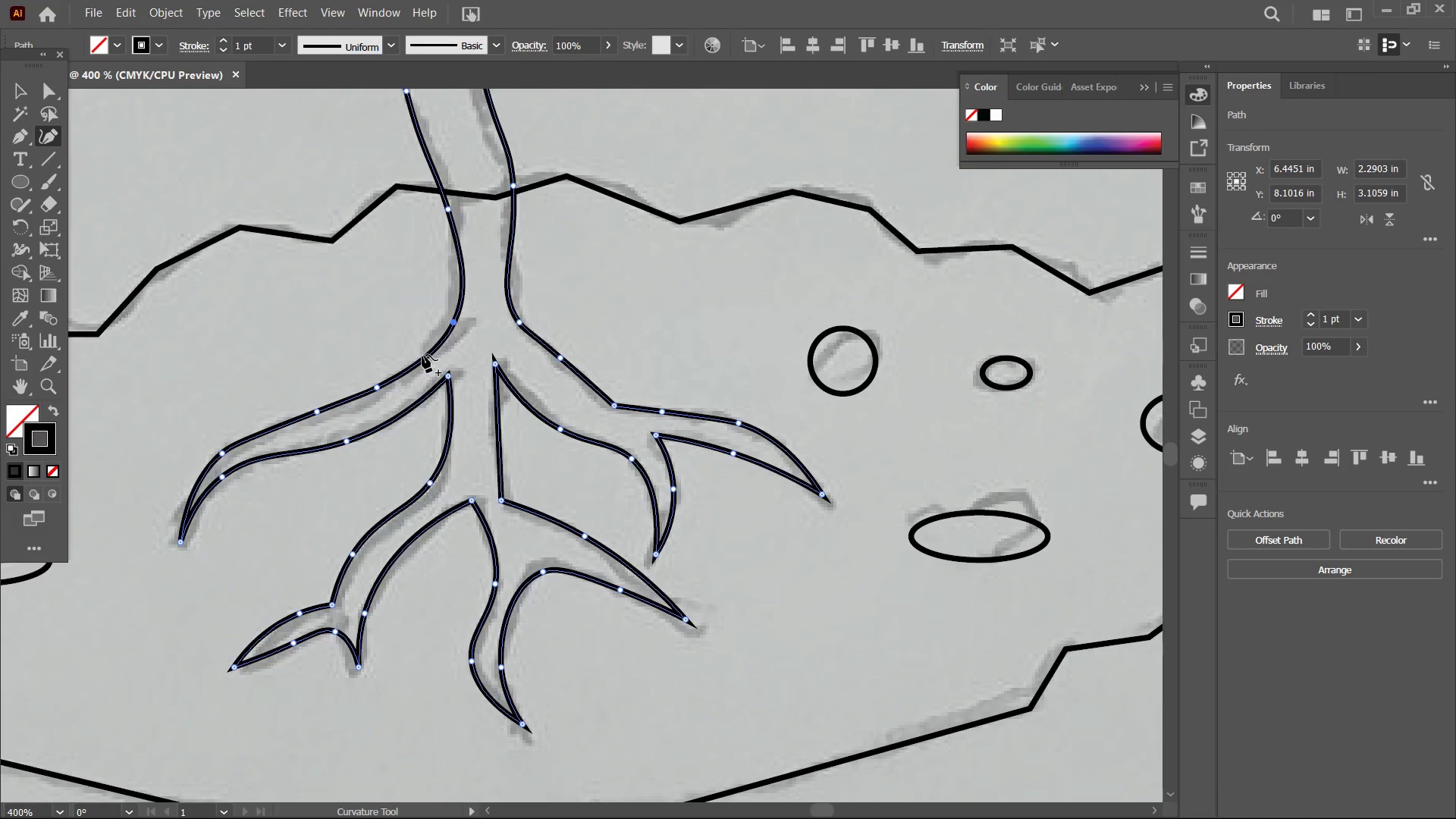 
left_click_drag(start_coordinate=[422, 355], to_coordinate=[420, 343])
 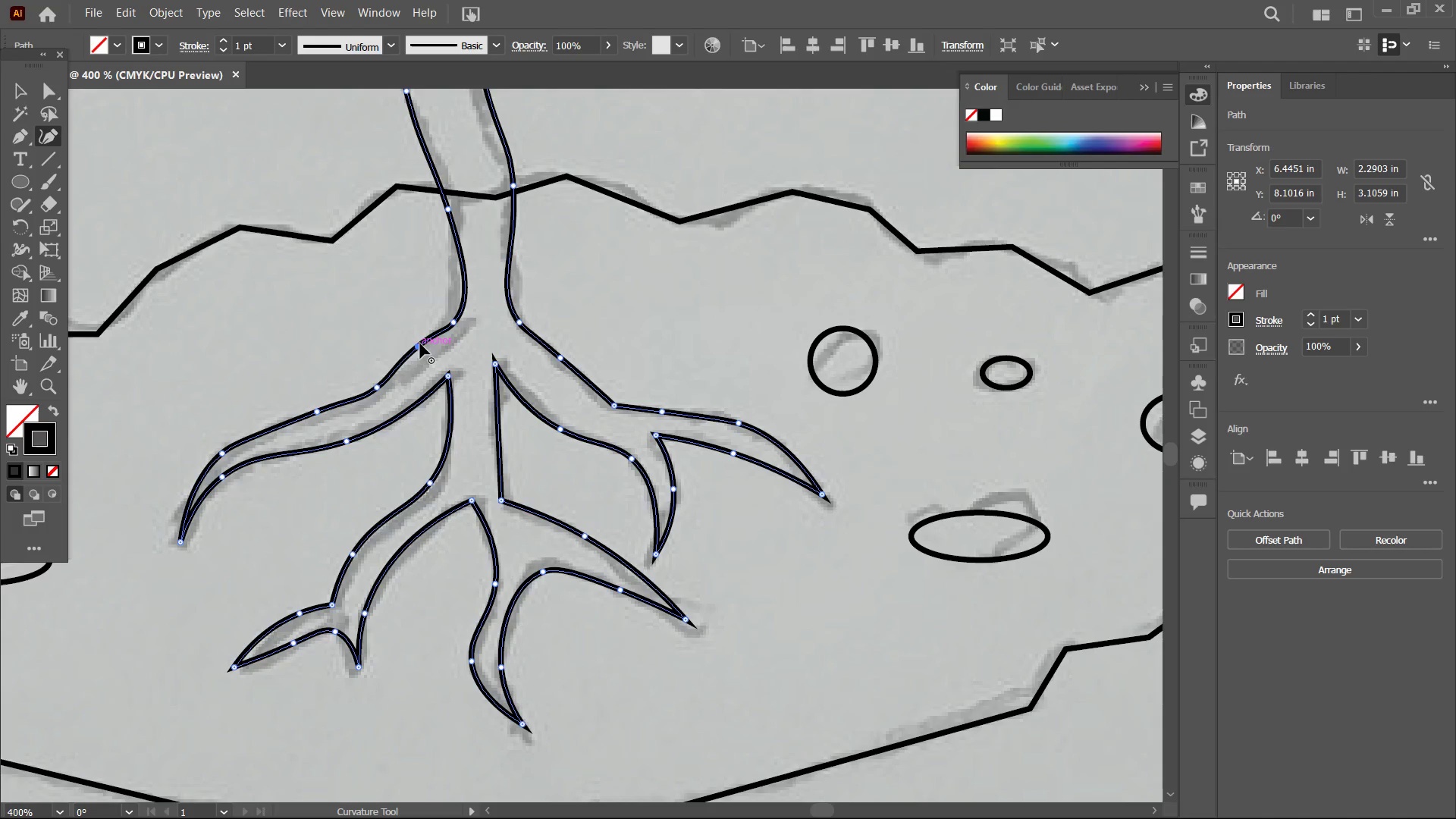 
left_click_drag(start_coordinate=[420, 343], to_coordinate=[420, 347])
 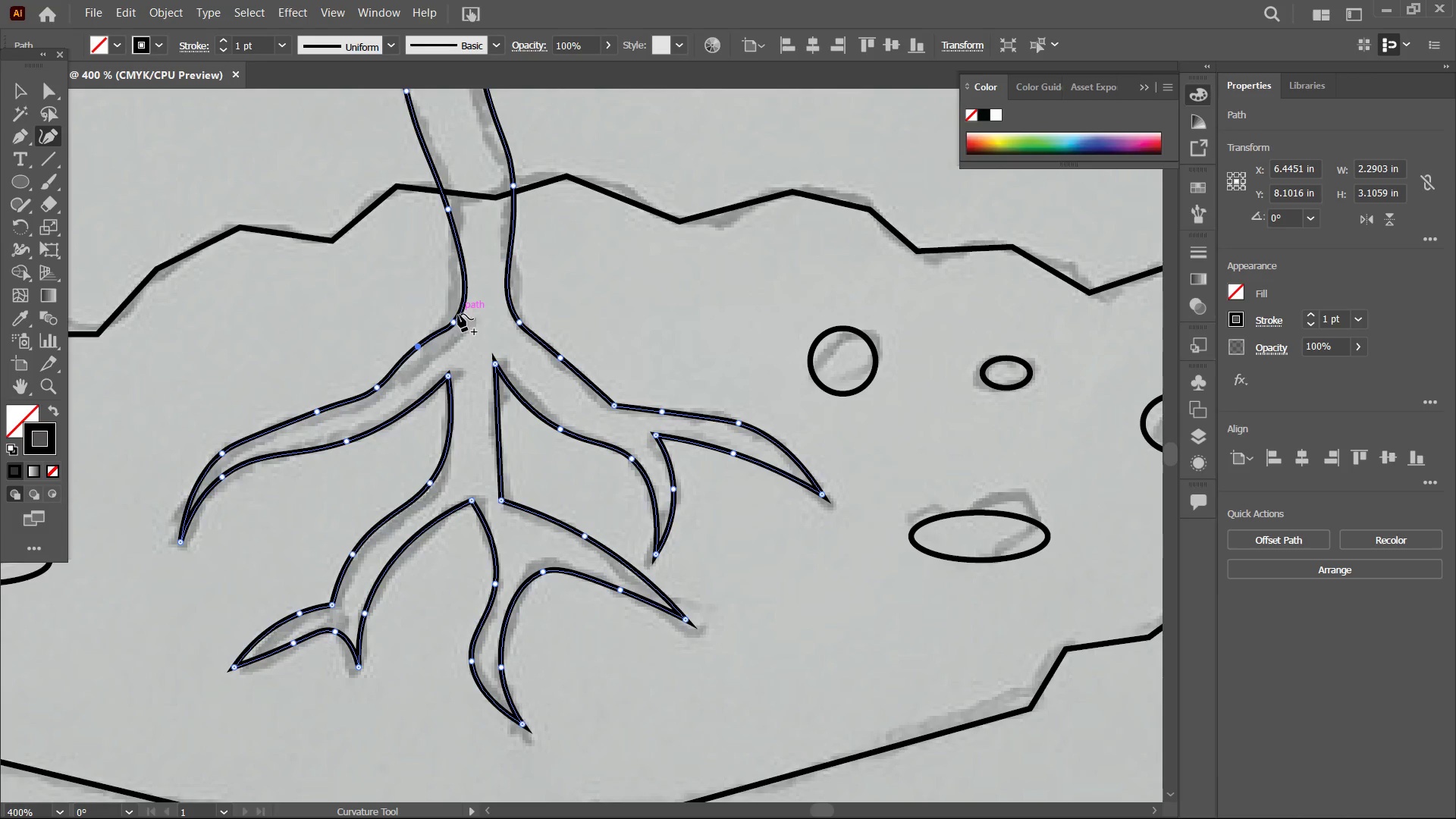 
left_click_drag(start_coordinate=[455, 319], to_coordinate=[444, 319])
 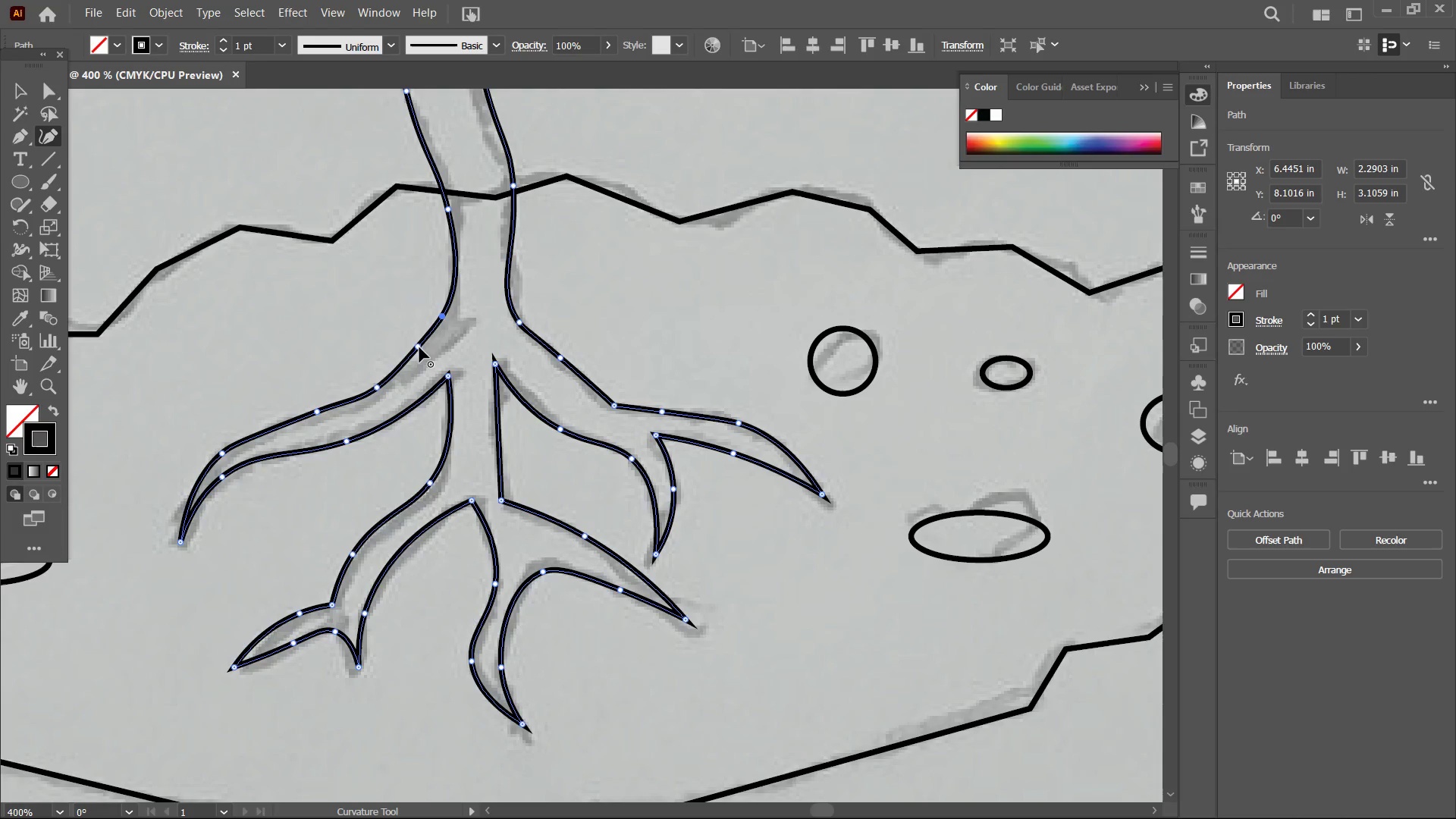 
left_click([419, 347])
 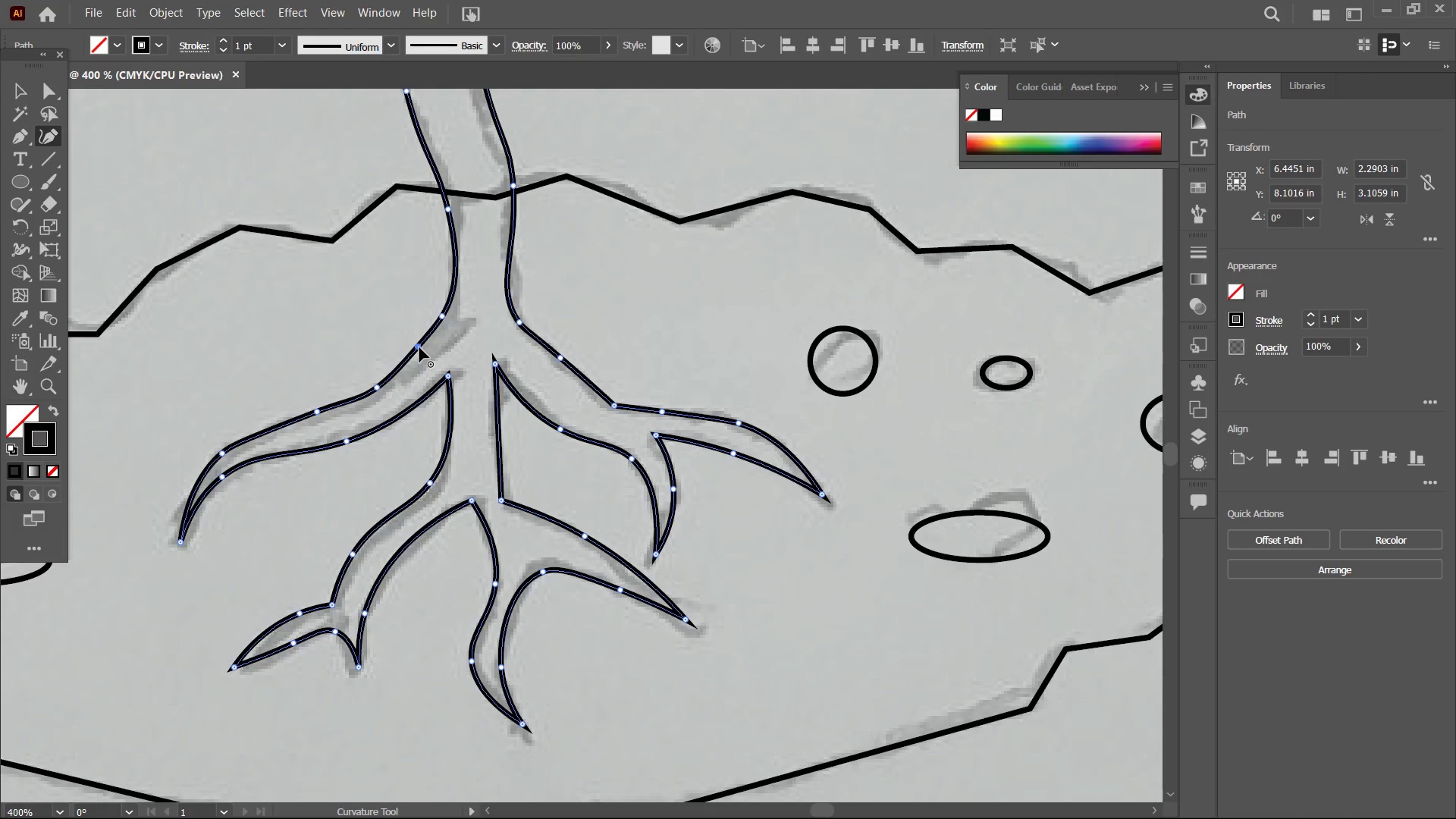 
key(Backspace)
 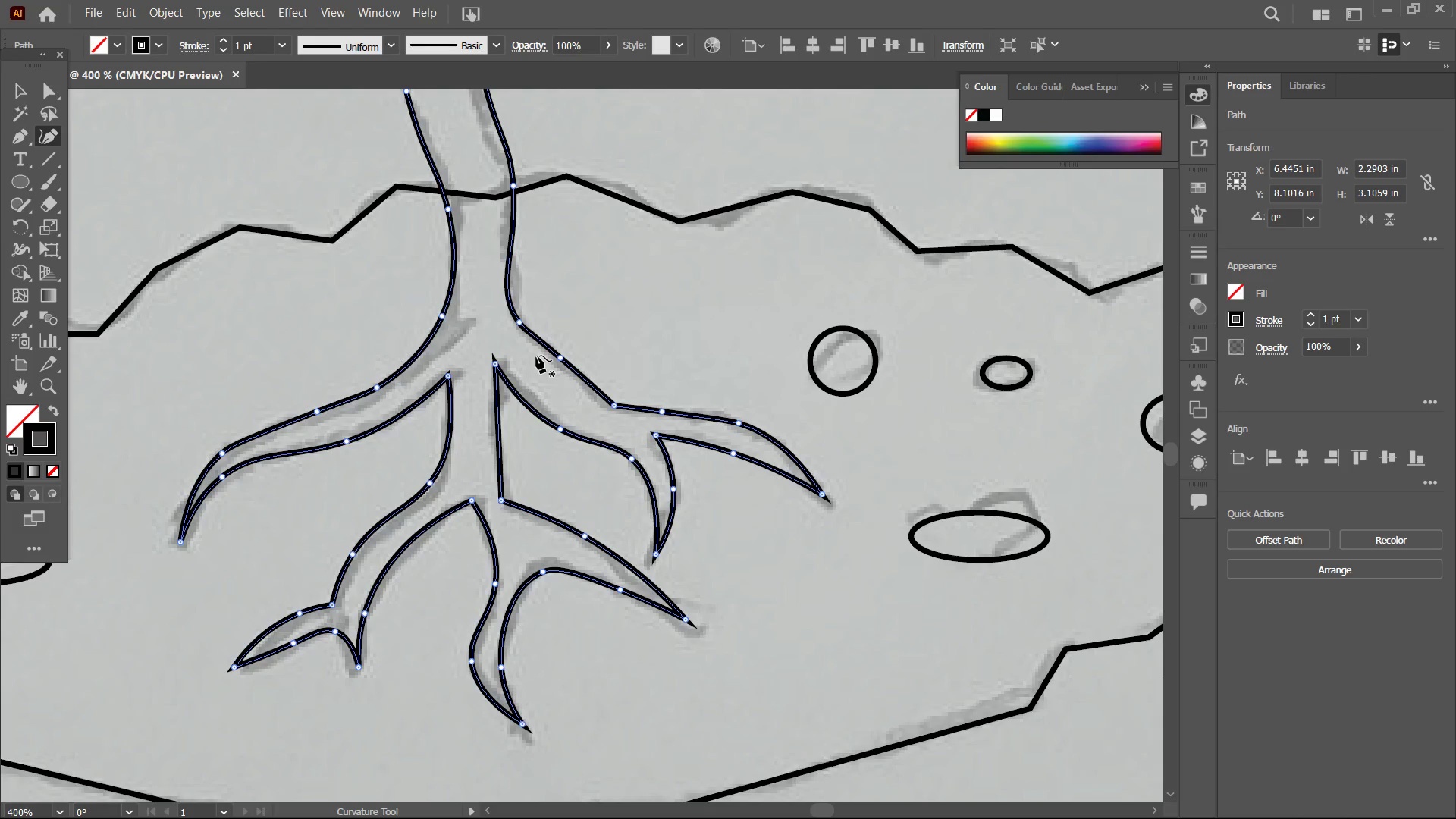 
wait(7.67)
 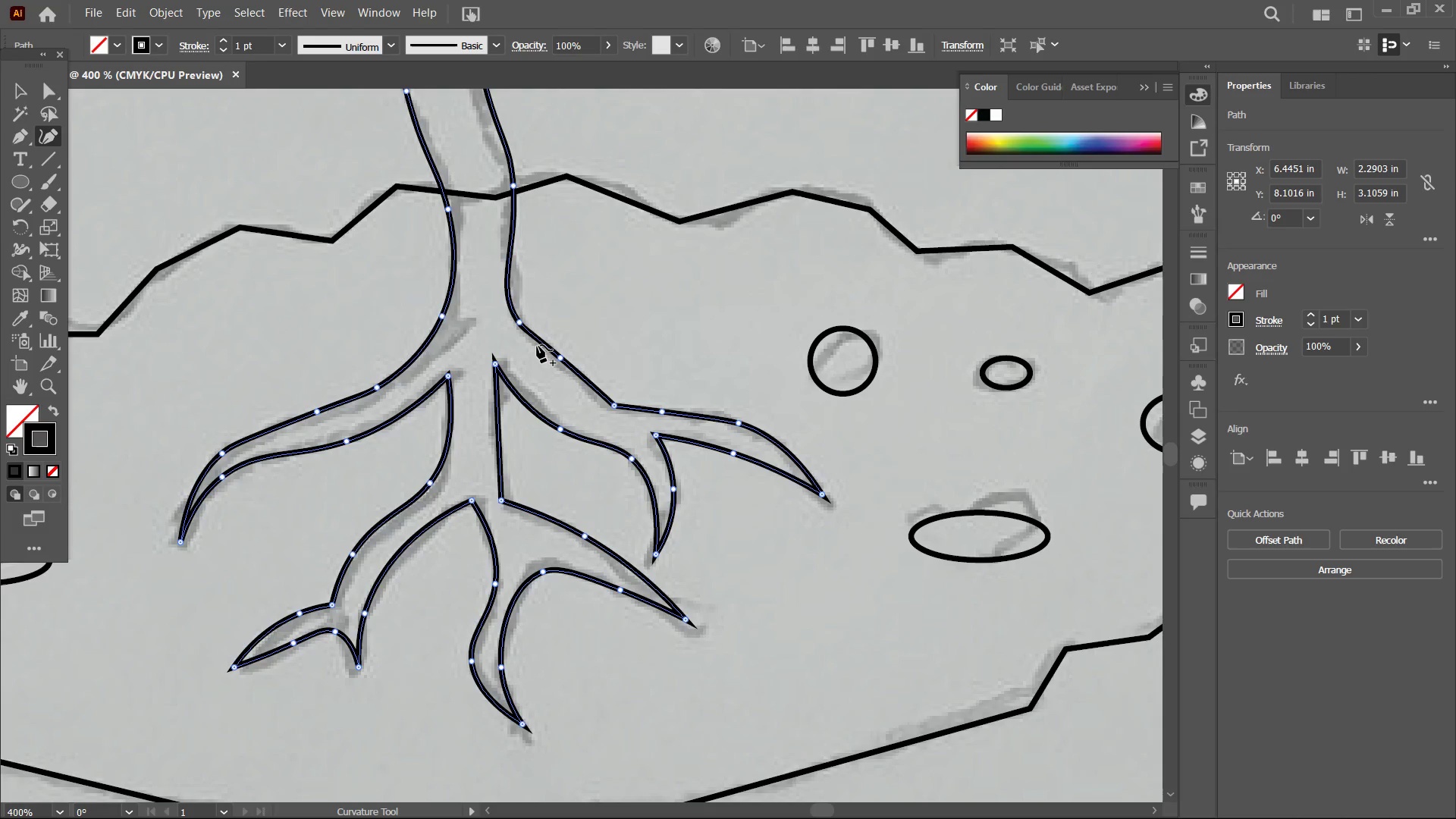 
hold_key(key=Space, duration=1.5)
 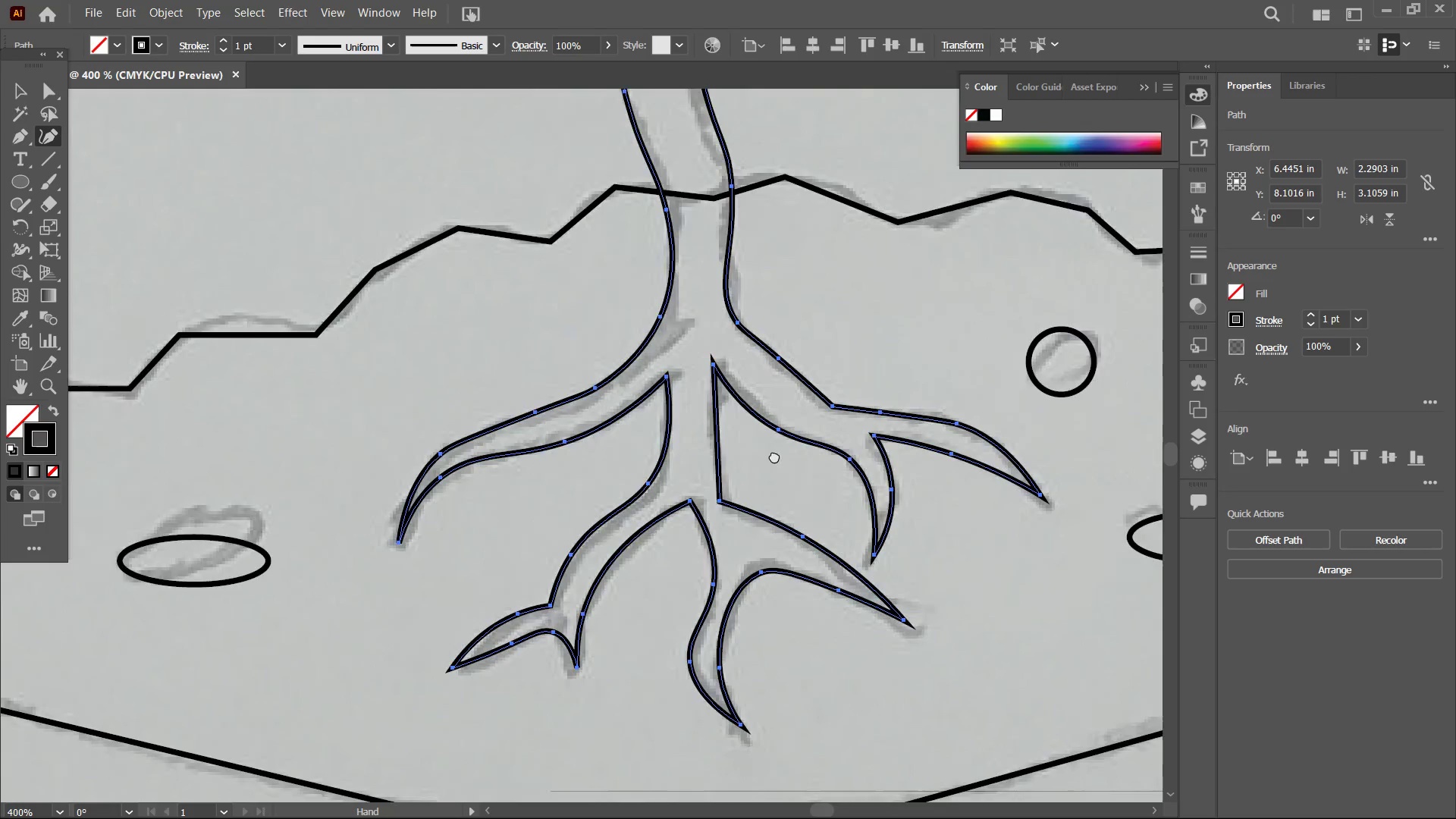 
left_click_drag(start_coordinate=[830, 475], to_coordinate=[949, 463])
 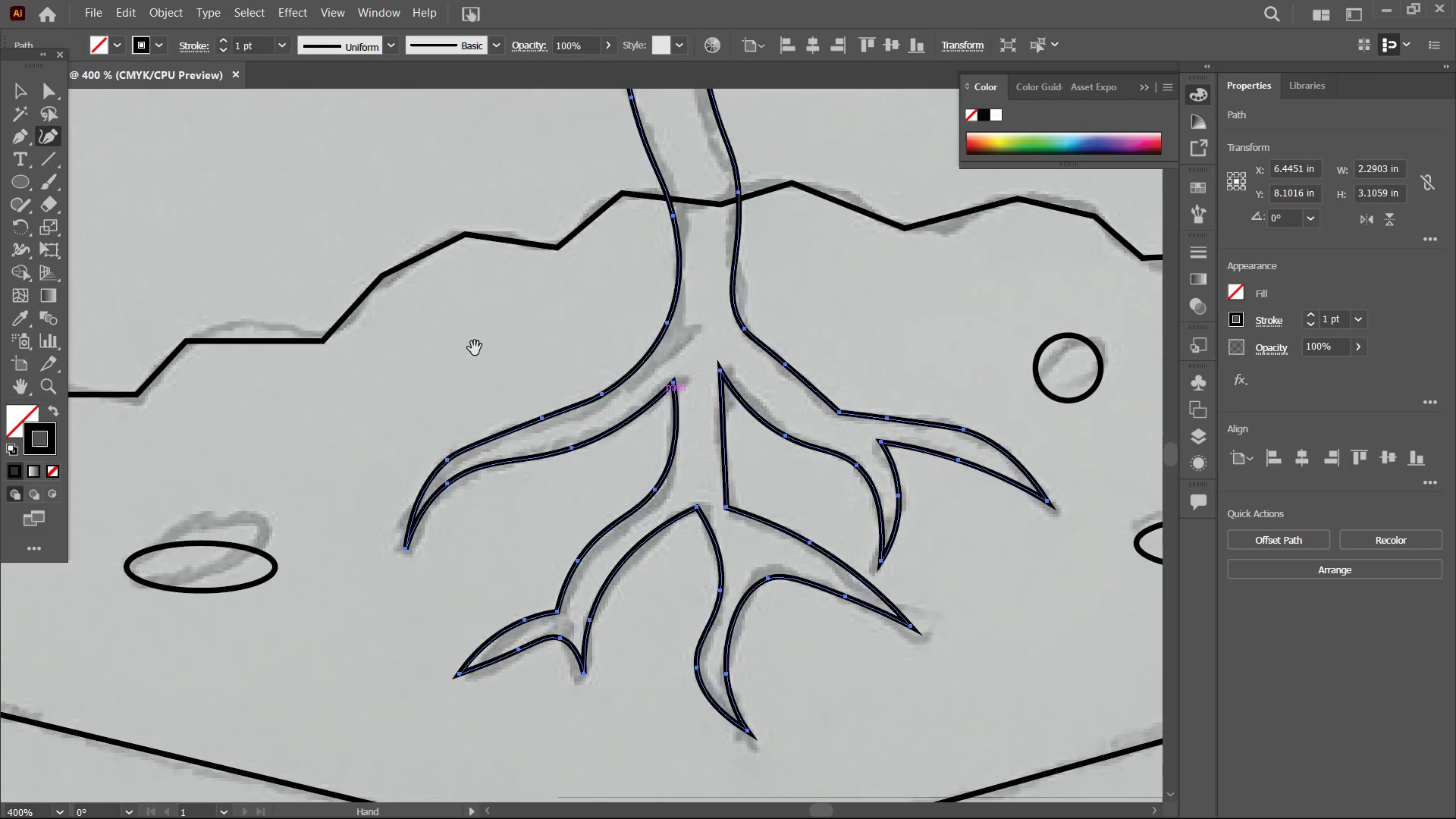 
hold_key(key=Space, duration=0.89)
 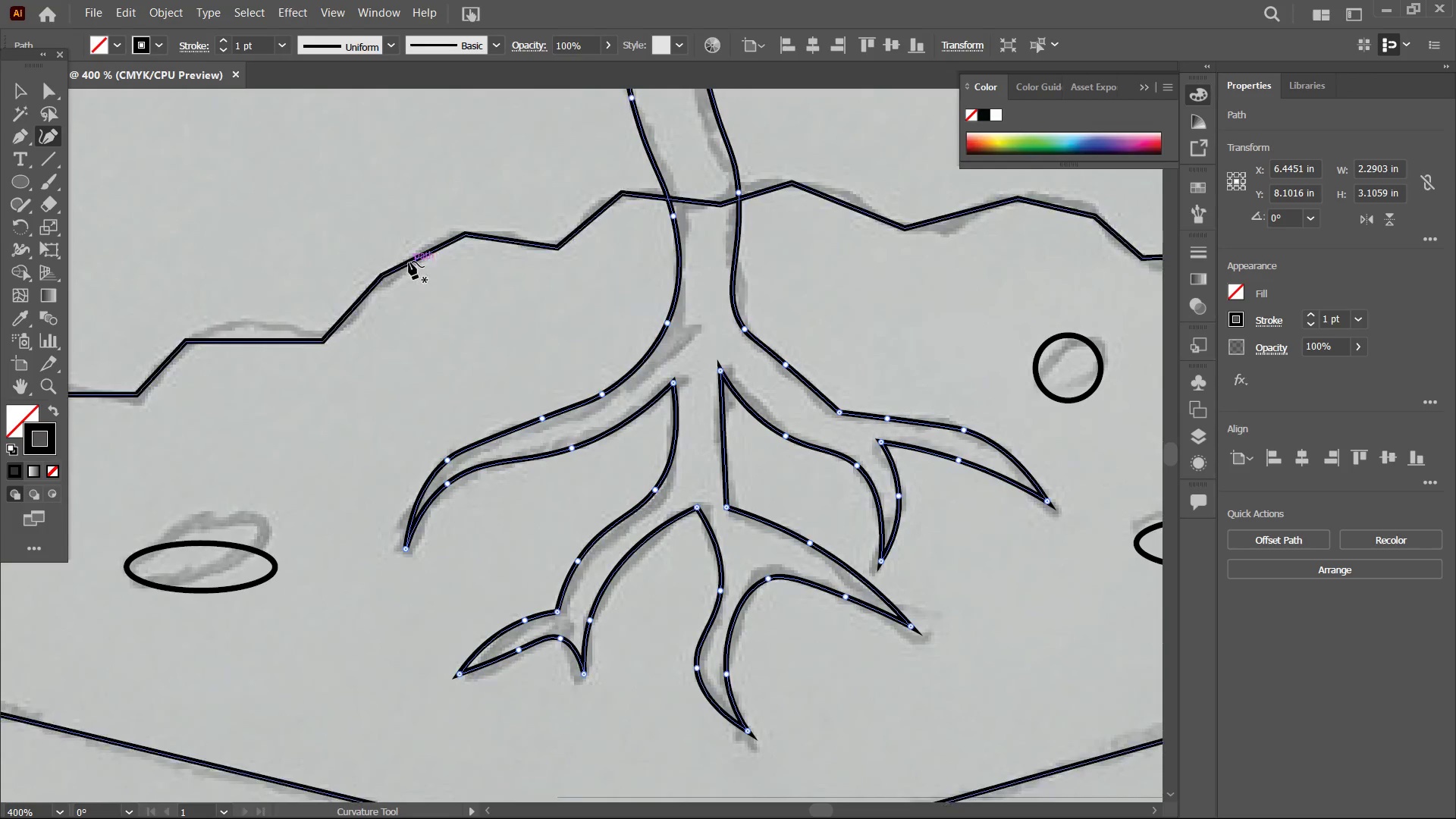 
left_click_drag(start_coordinate=[667, 438], to_coordinate=[775, 457])
 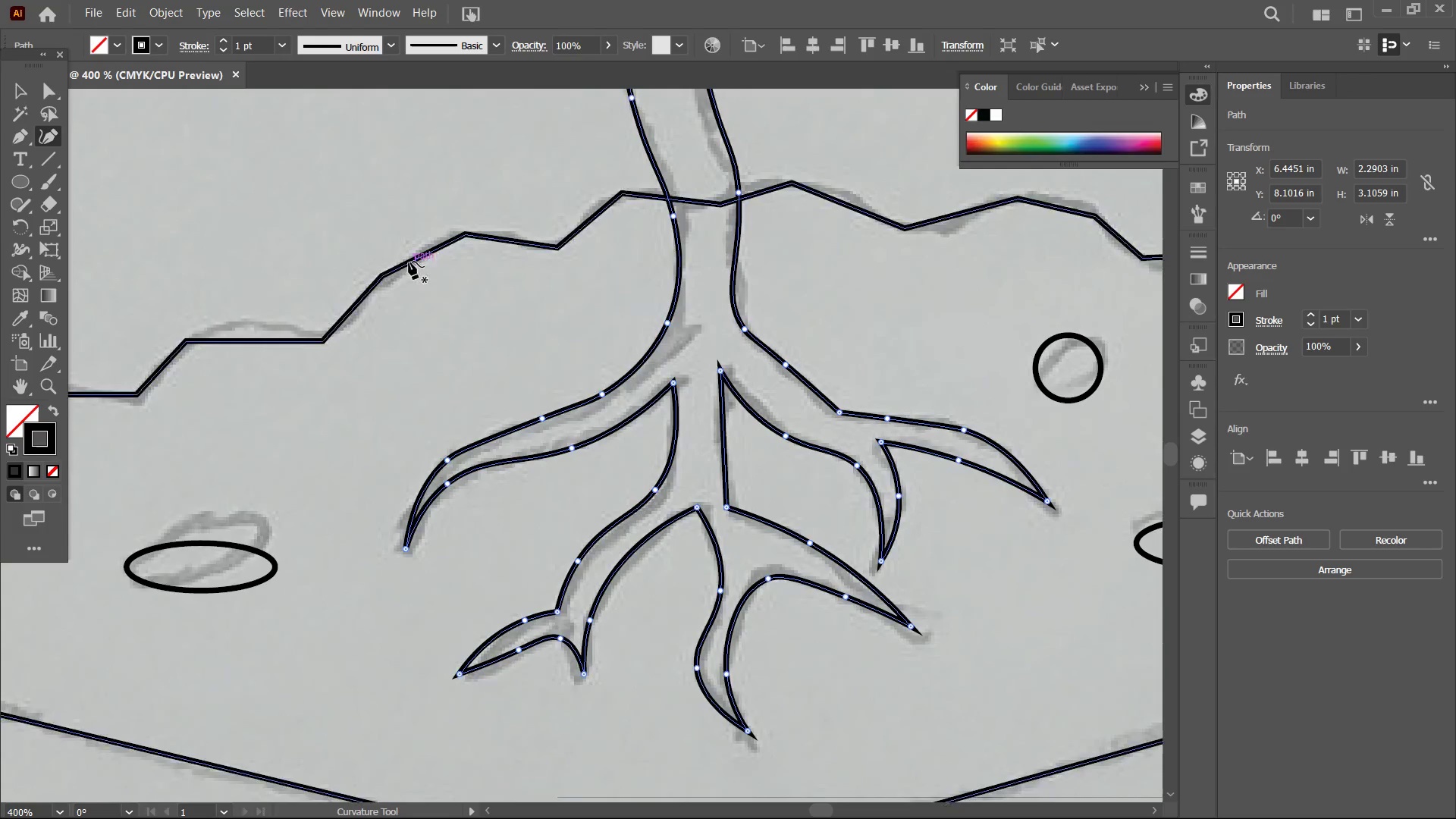 
left_click([409, 262])
 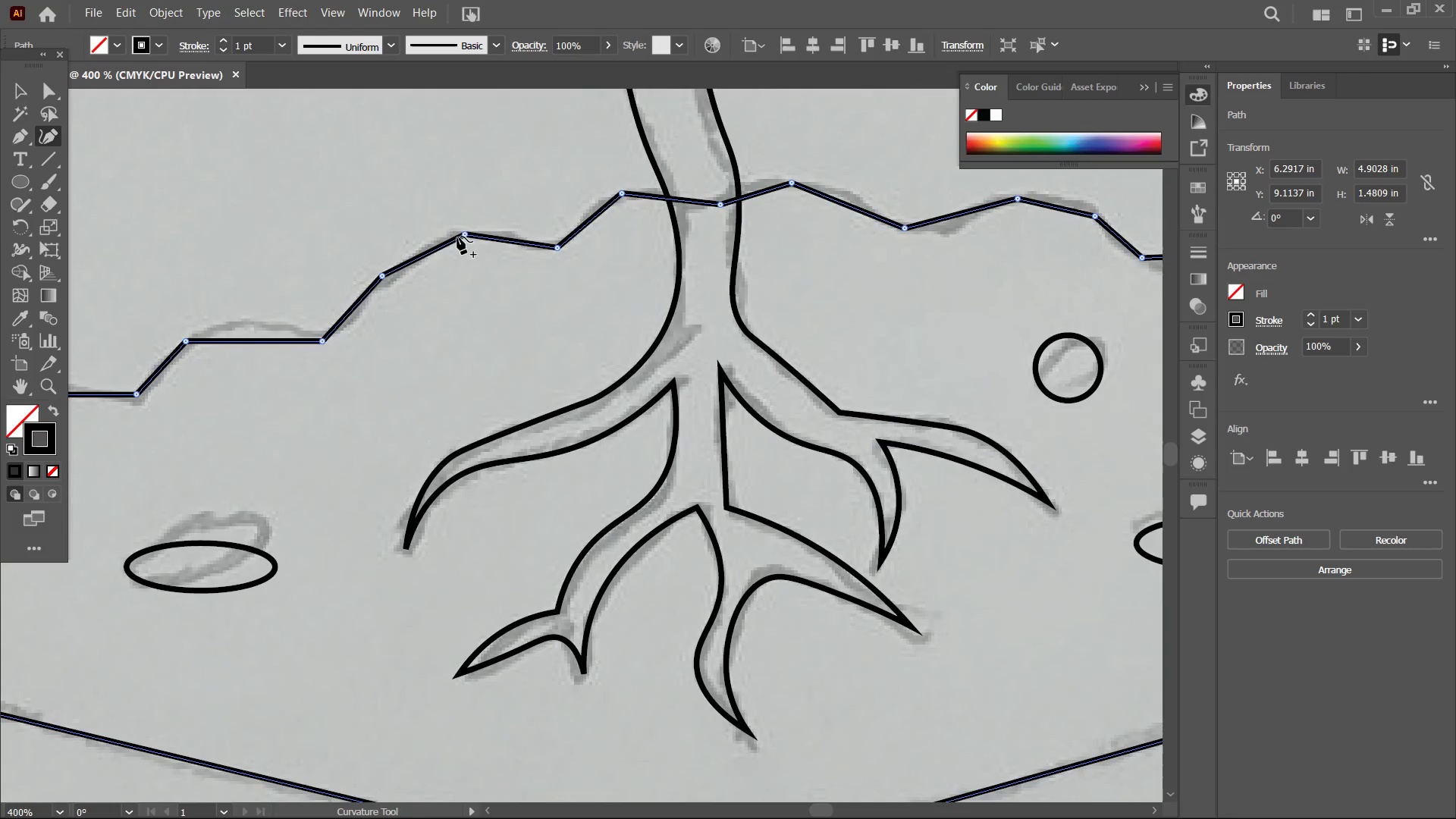 
left_click([463, 237])
 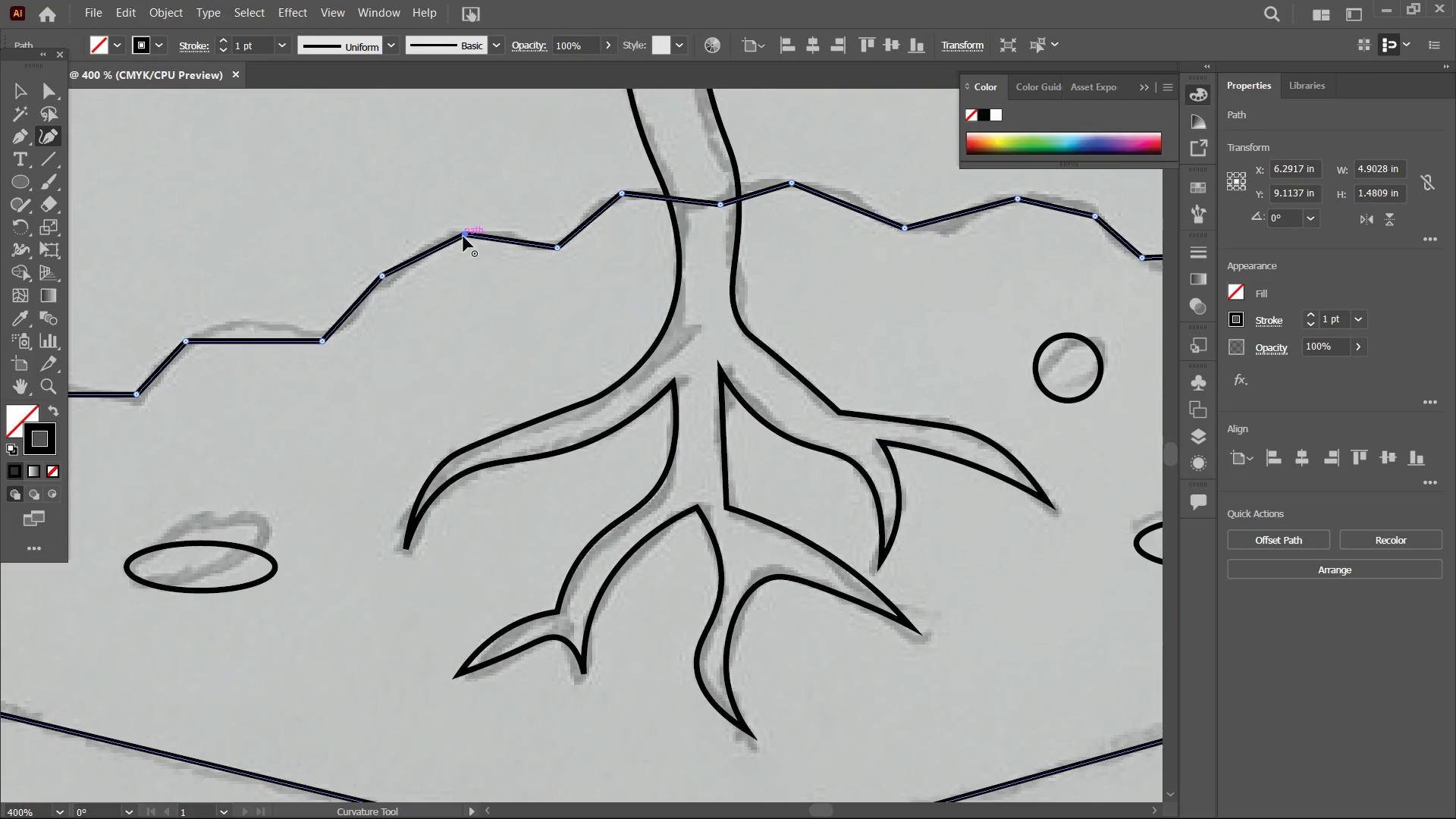 
key(Backspace)
 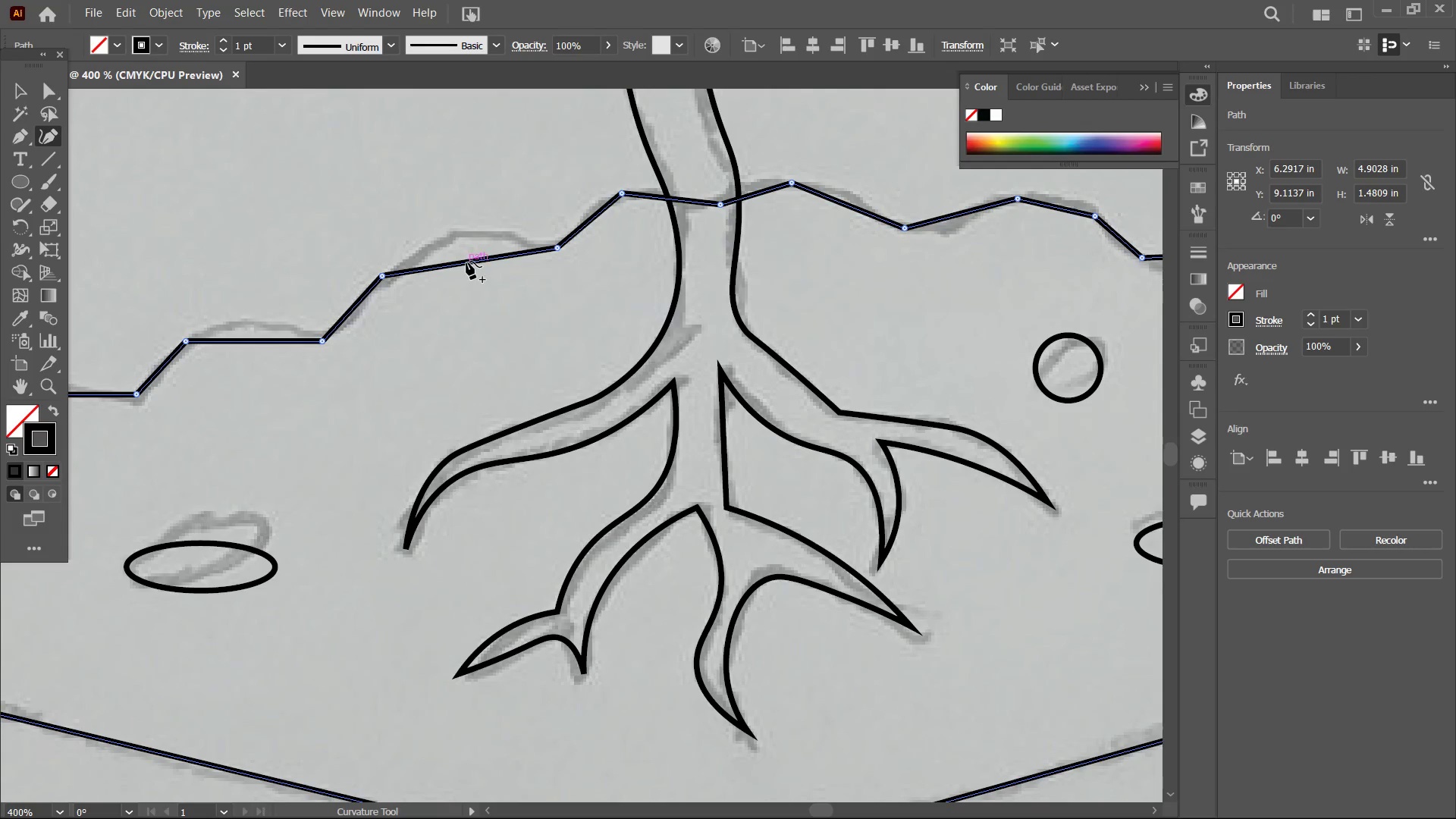 
left_click_drag(start_coordinate=[466, 262], to_coordinate=[465, 234])
 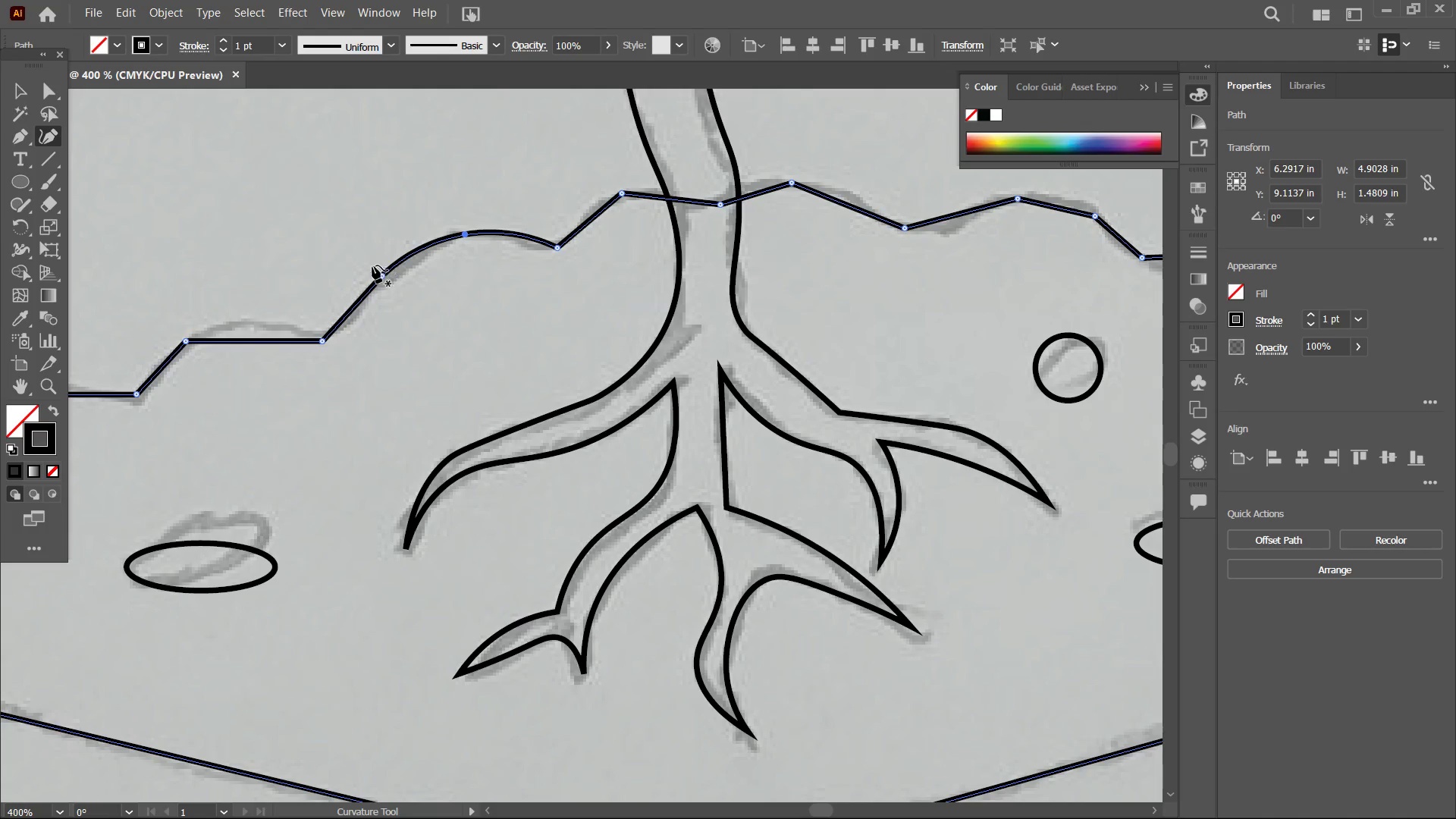 
left_click([384, 276])
 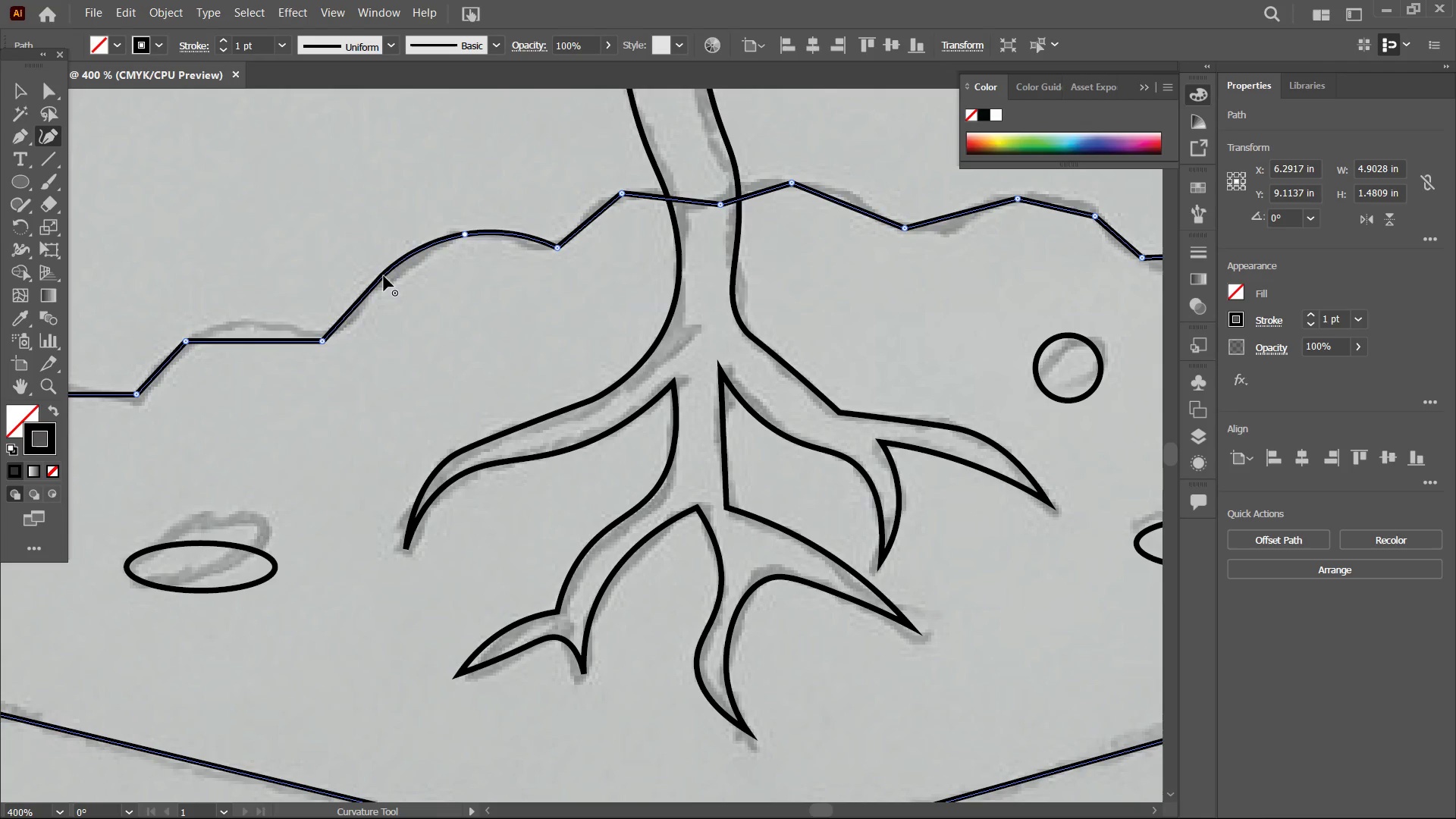 
key(Backspace)
 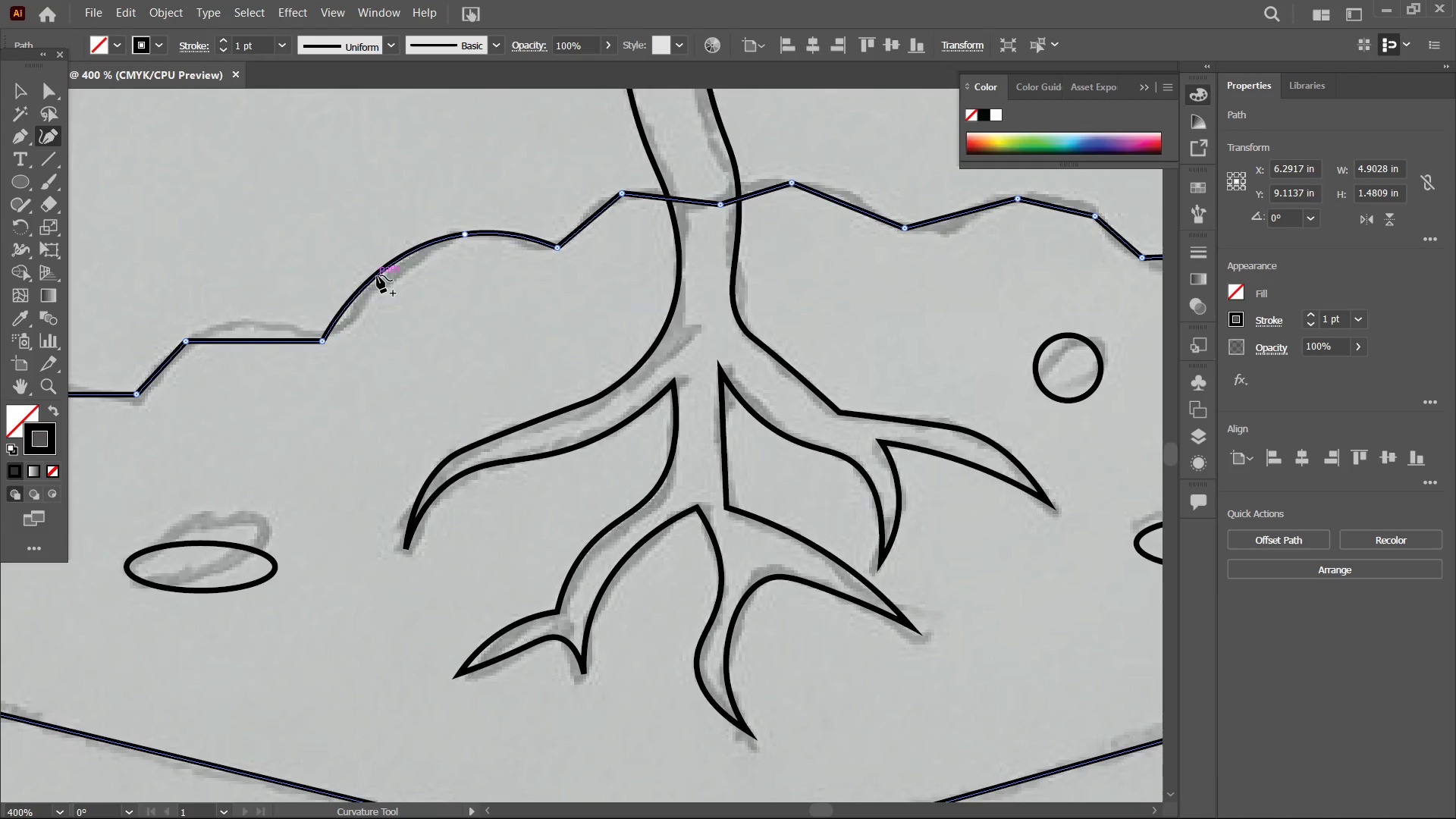 
left_click_drag(start_coordinate=[381, 275], to_coordinate=[394, 279])
 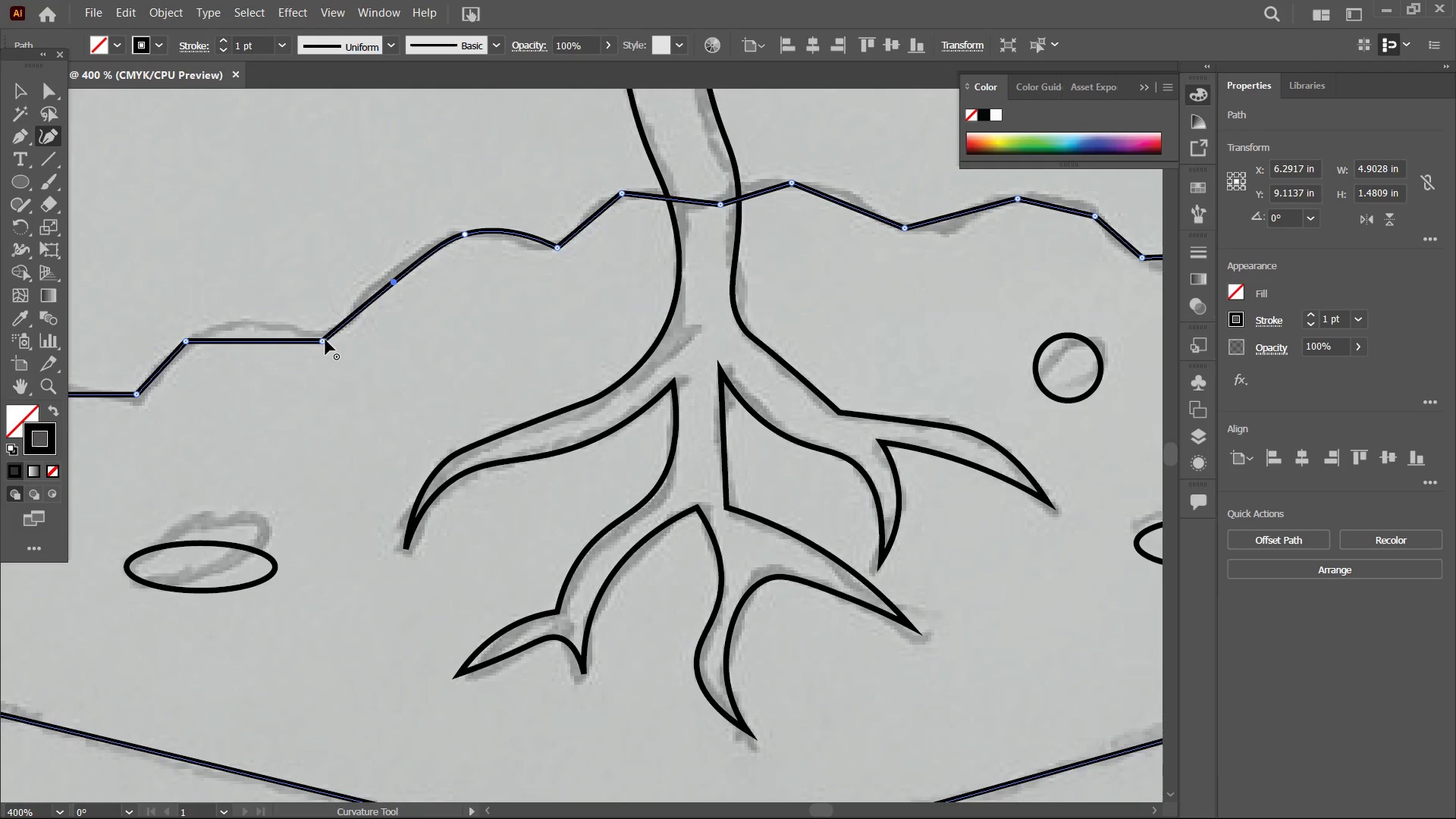 
left_click([325, 340])
 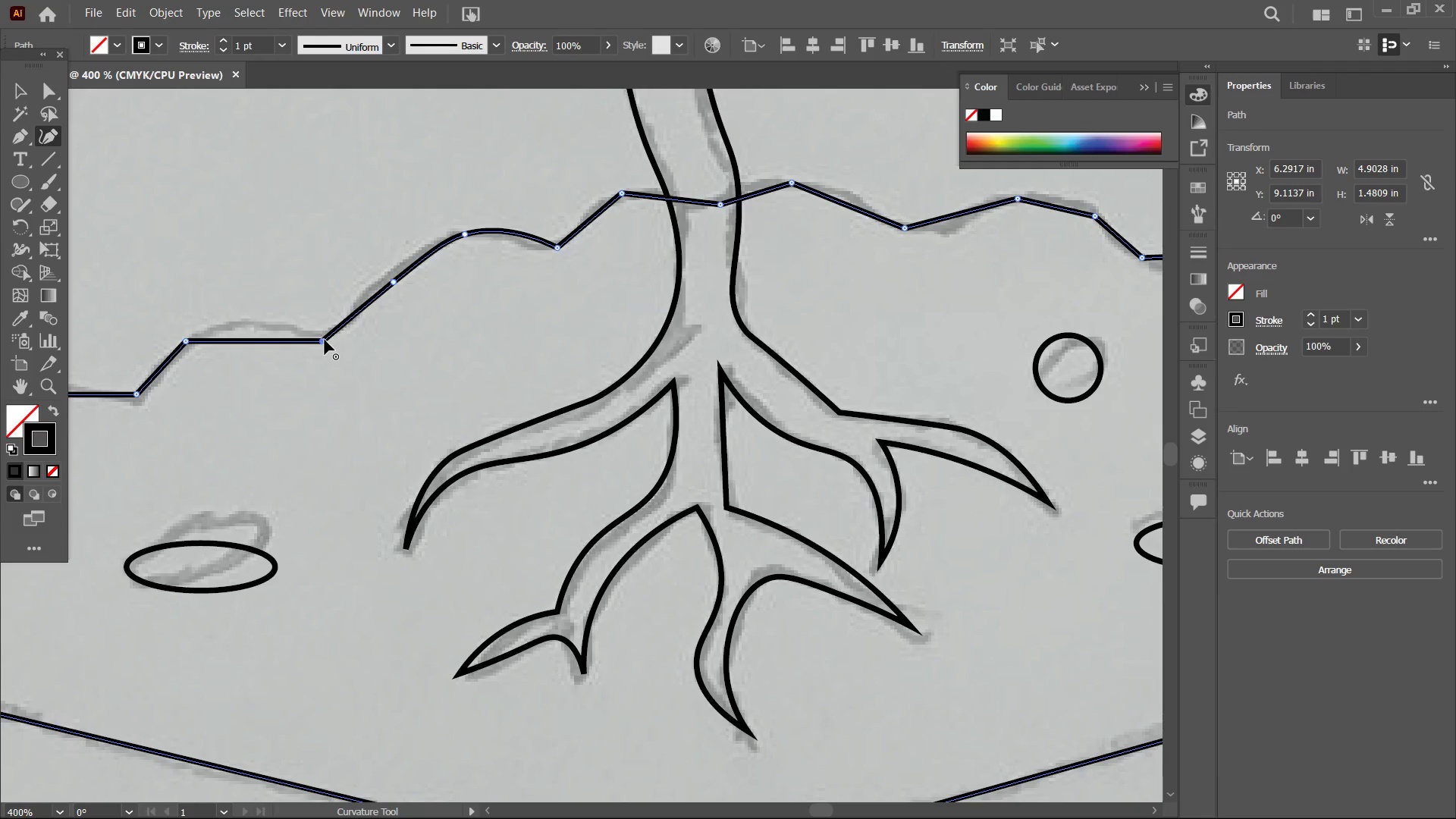 
key(Backspace)
 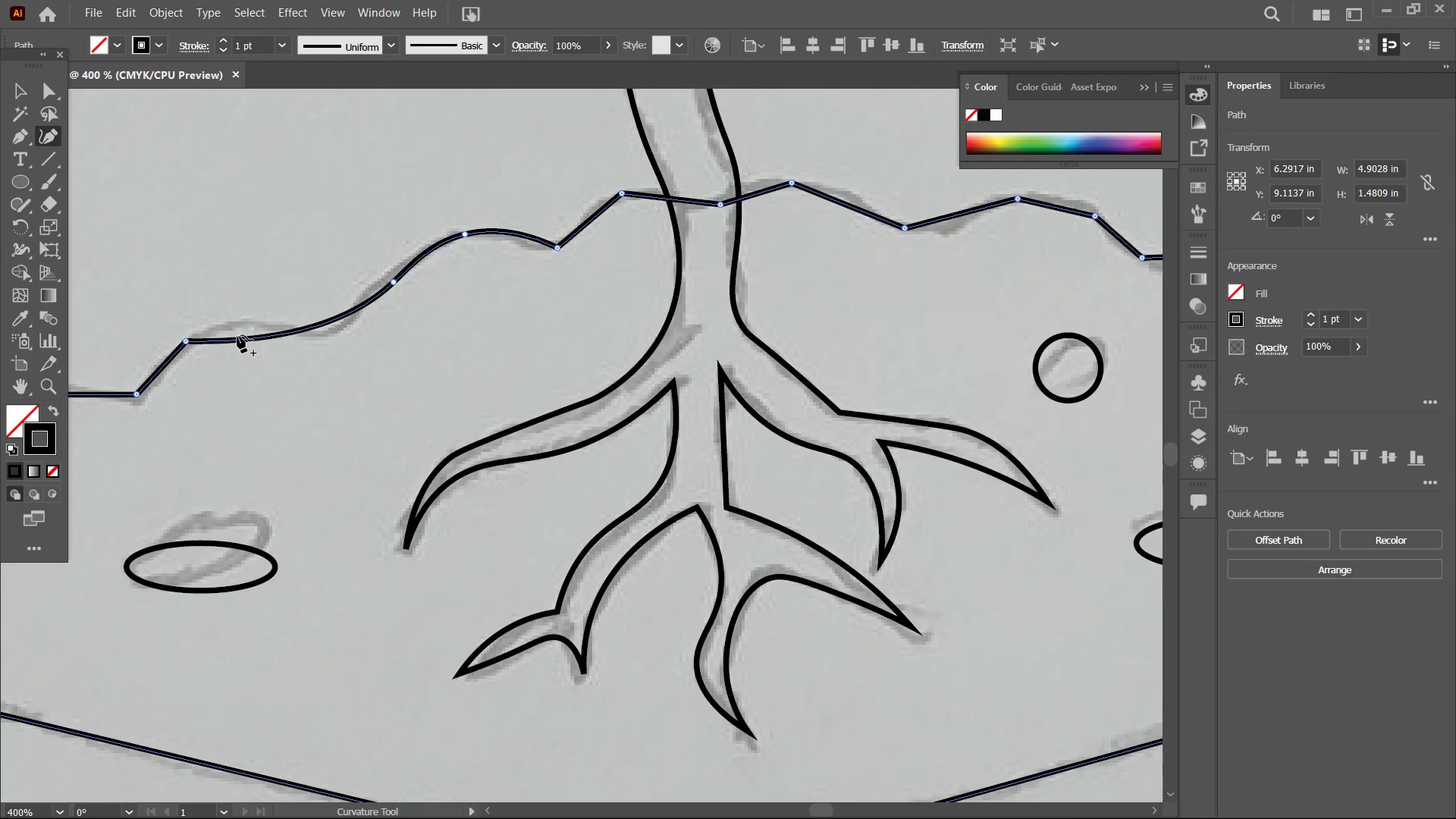 
left_click_drag(start_coordinate=[236, 337], to_coordinate=[239, 323])
 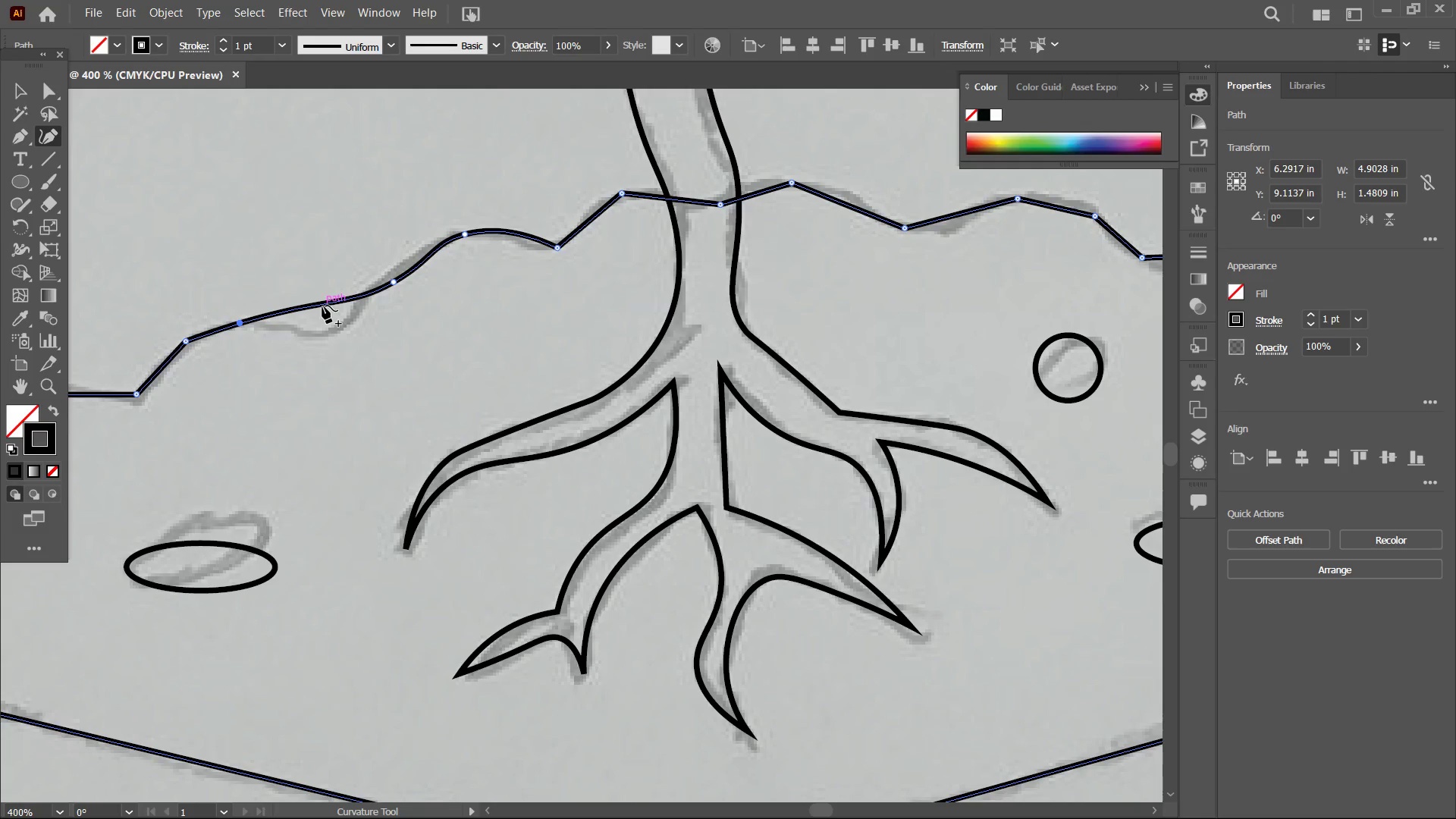 
left_click_drag(start_coordinate=[322, 306], to_coordinate=[328, 333])
 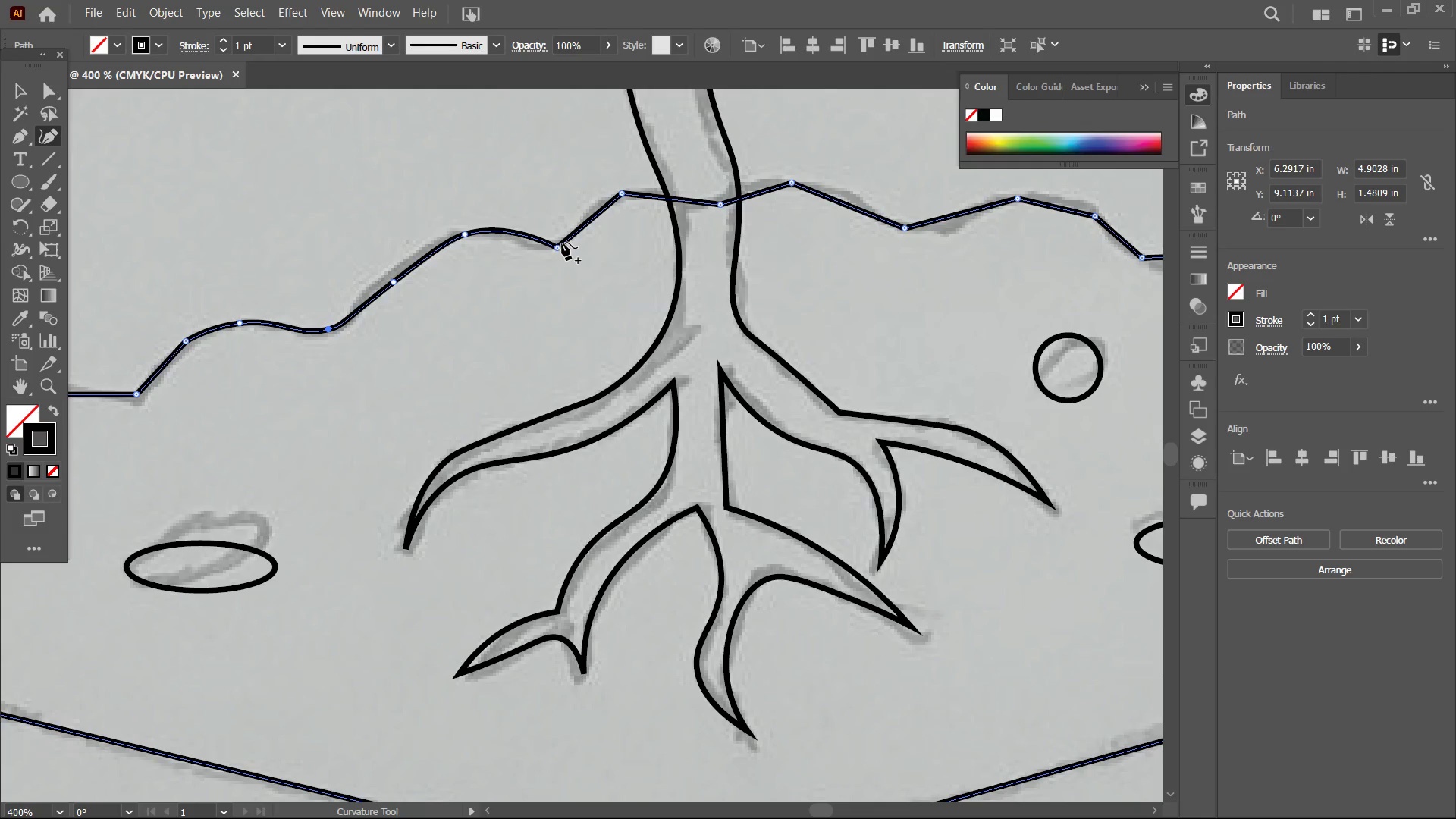 
left_click([557, 249])
 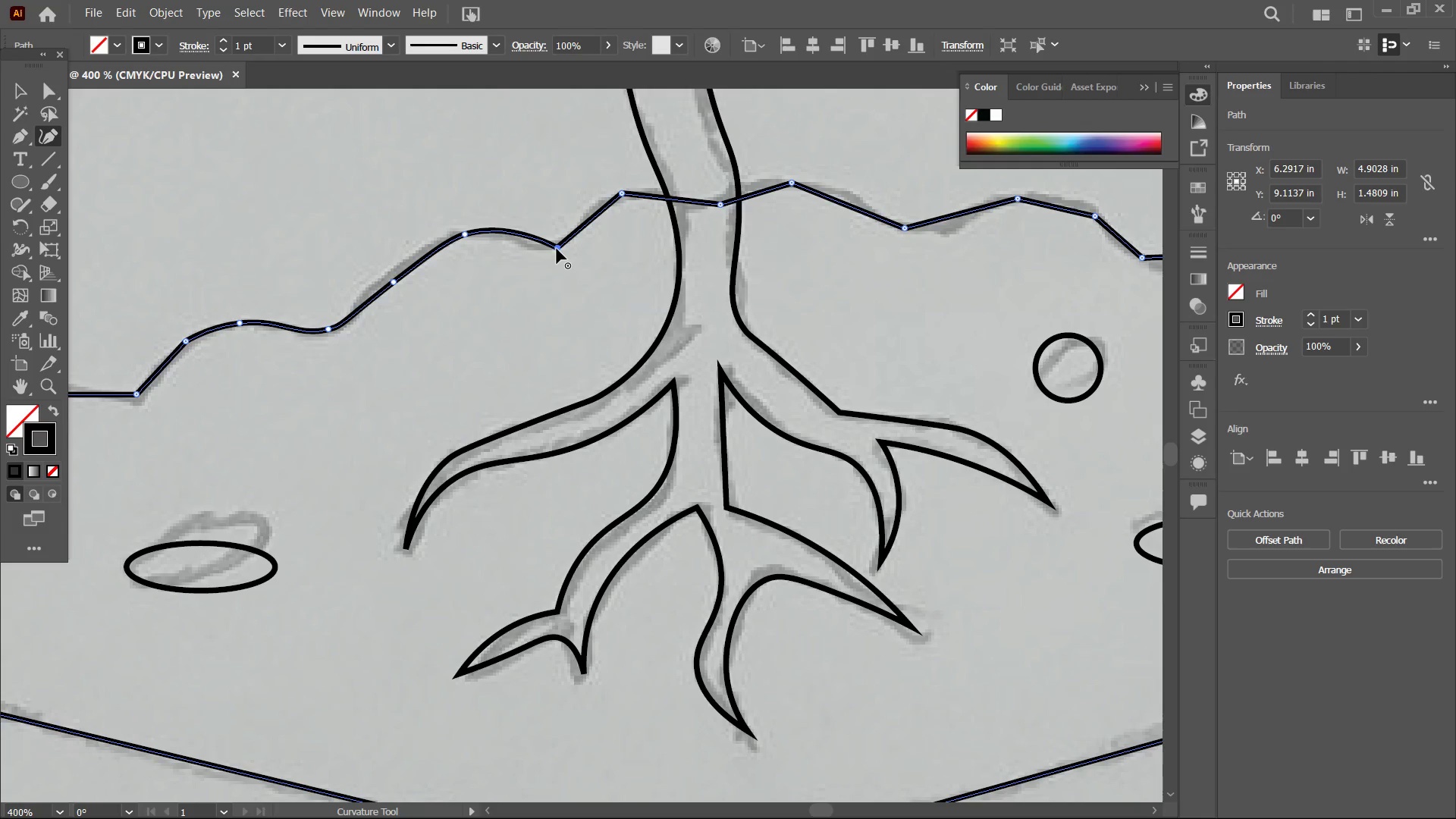 
key(Backspace)
 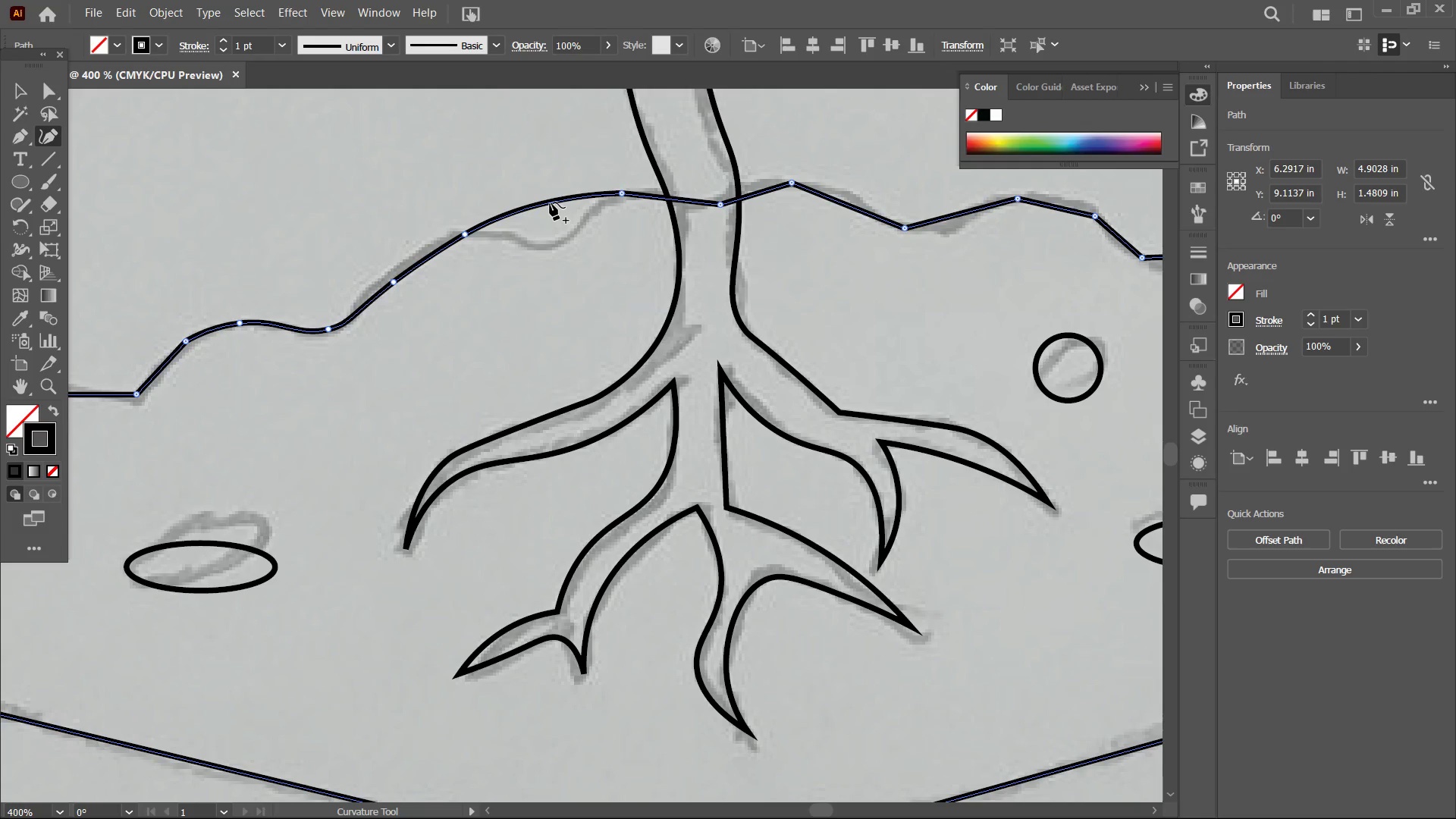 
left_click_drag(start_coordinate=[550, 202], to_coordinate=[549, 243])
 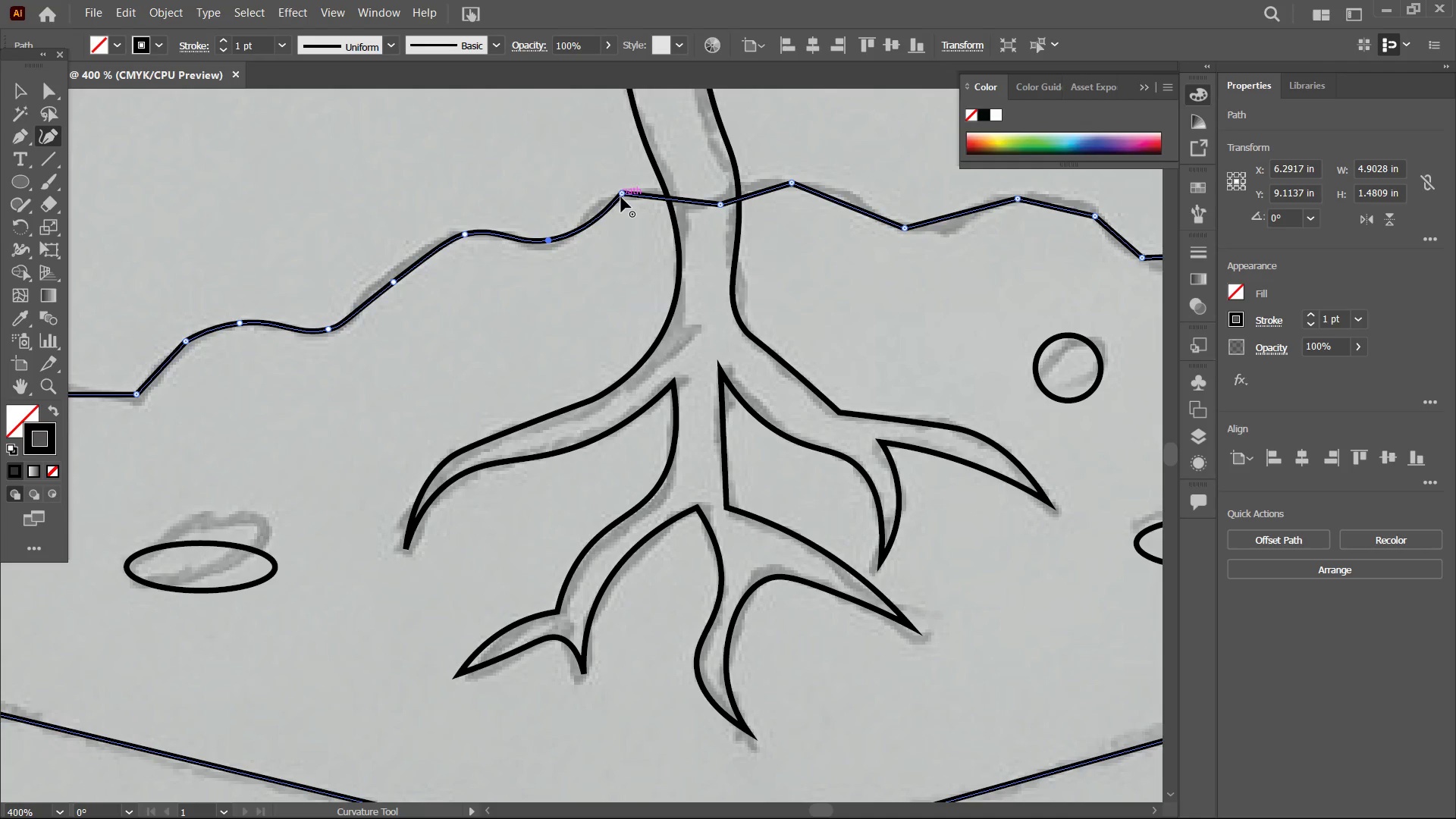 
left_click([621, 197])
 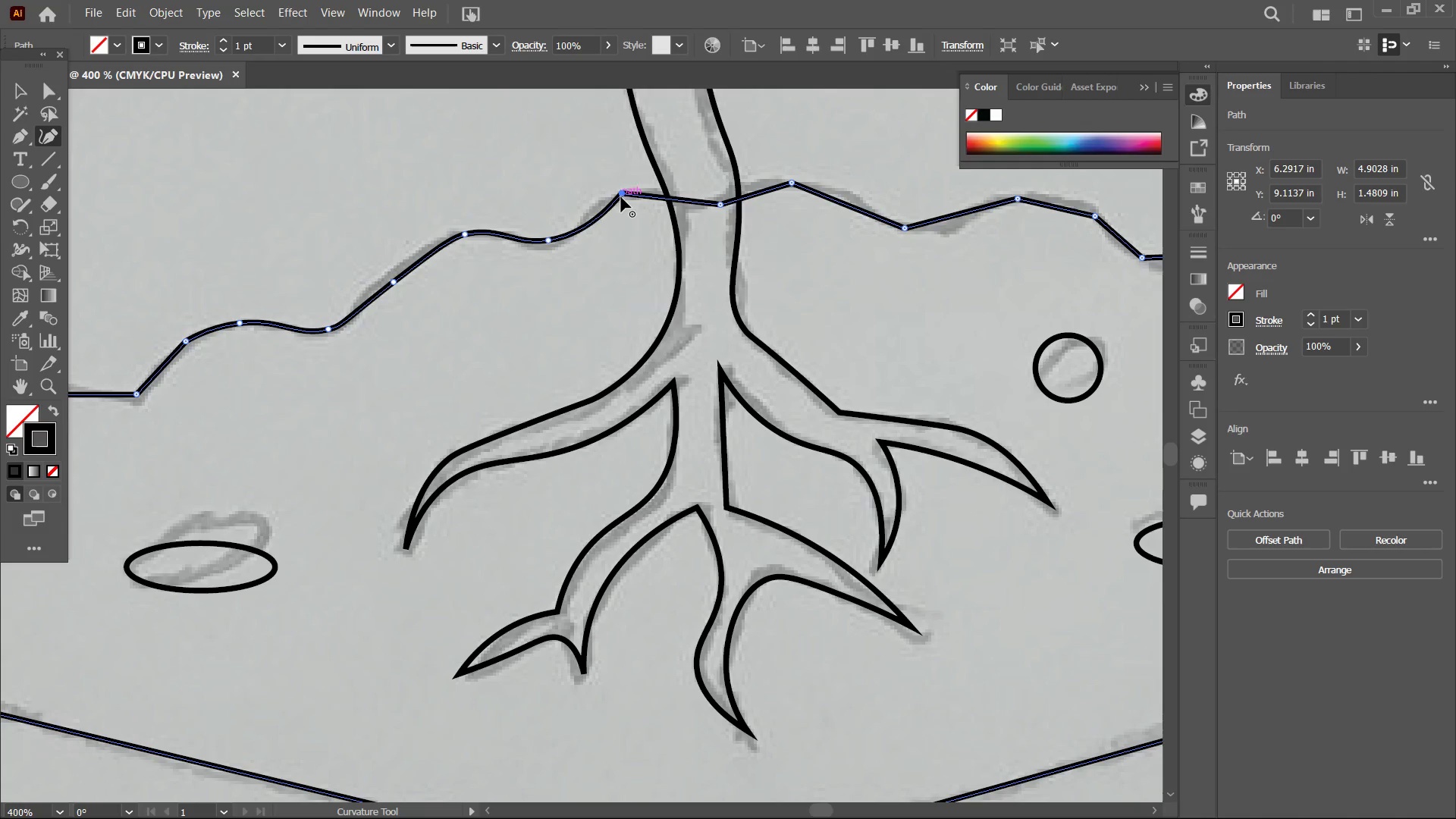 
key(Backspace)
 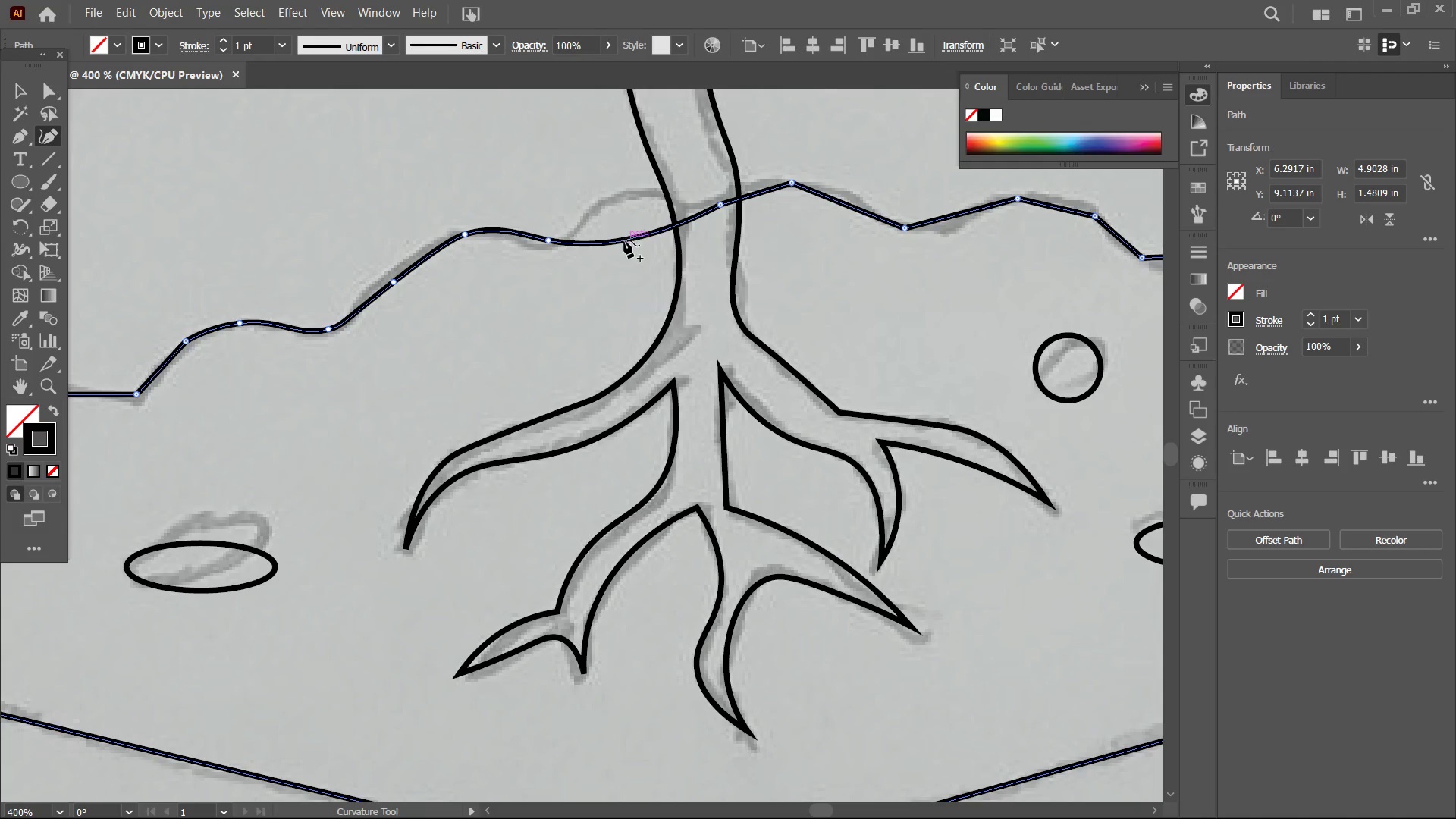 
left_click_drag(start_coordinate=[624, 240], to_coordinate=[607, 198])
 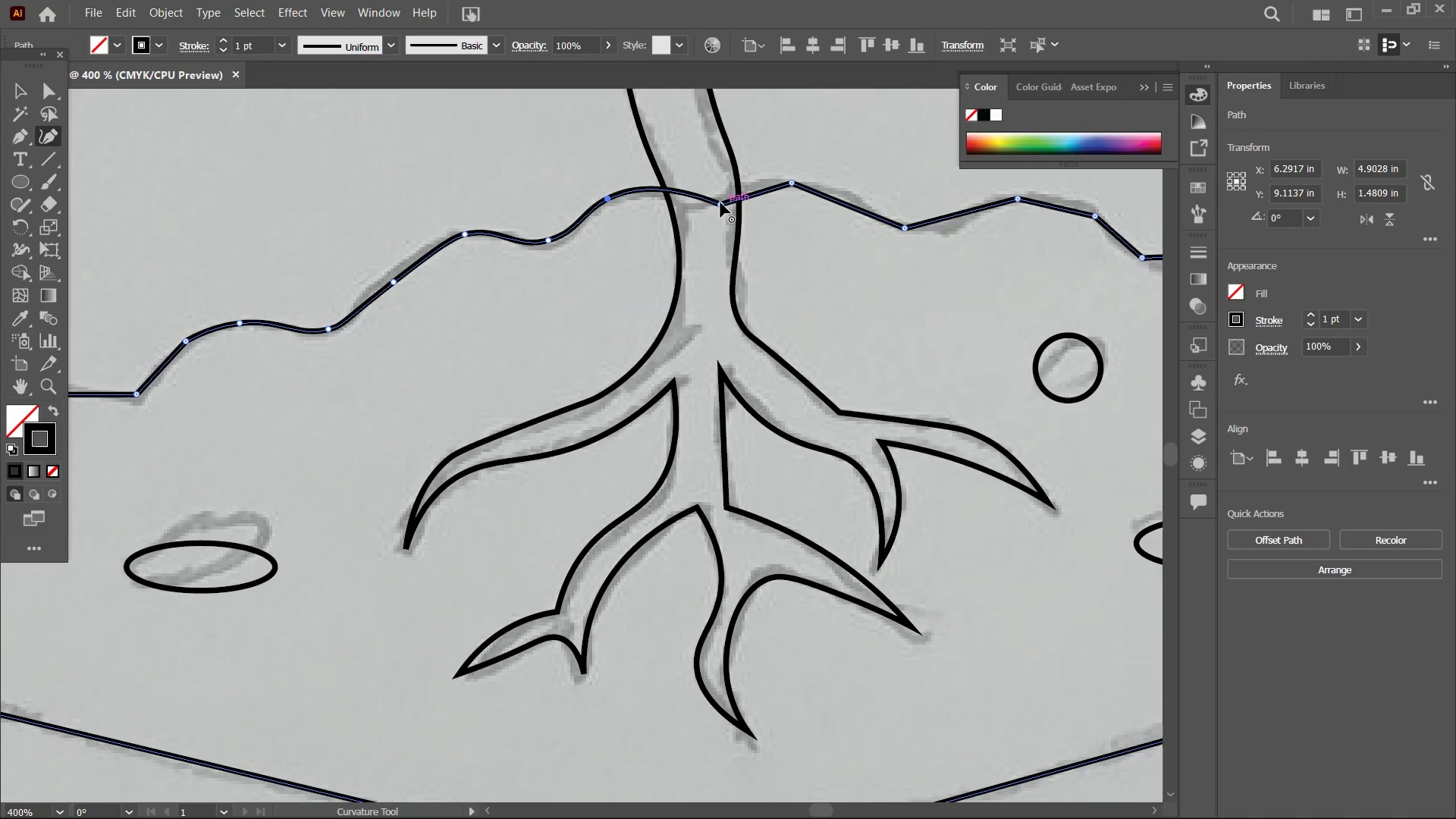 
left_click([720, 202])
 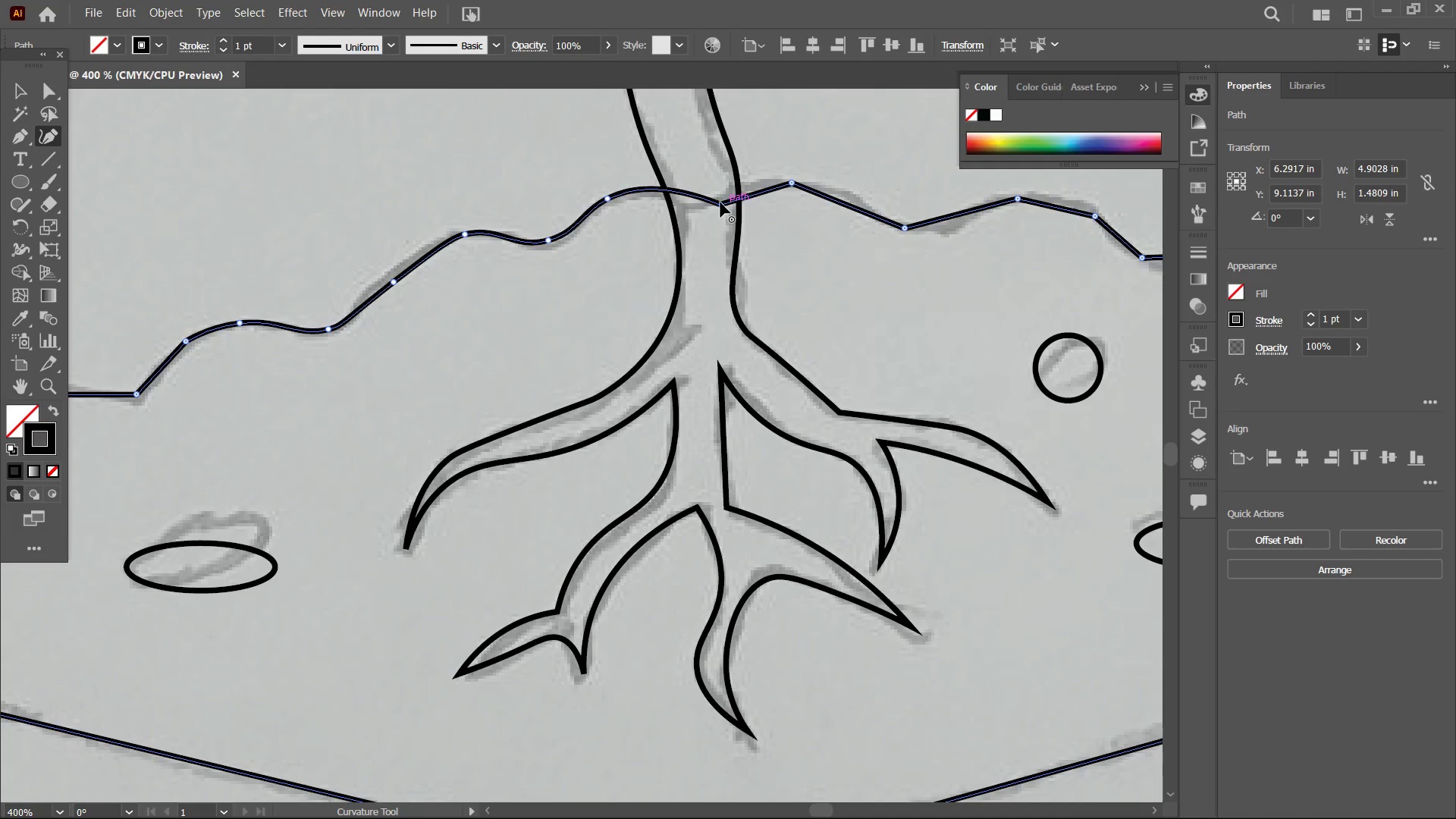 
key(Backspace)
 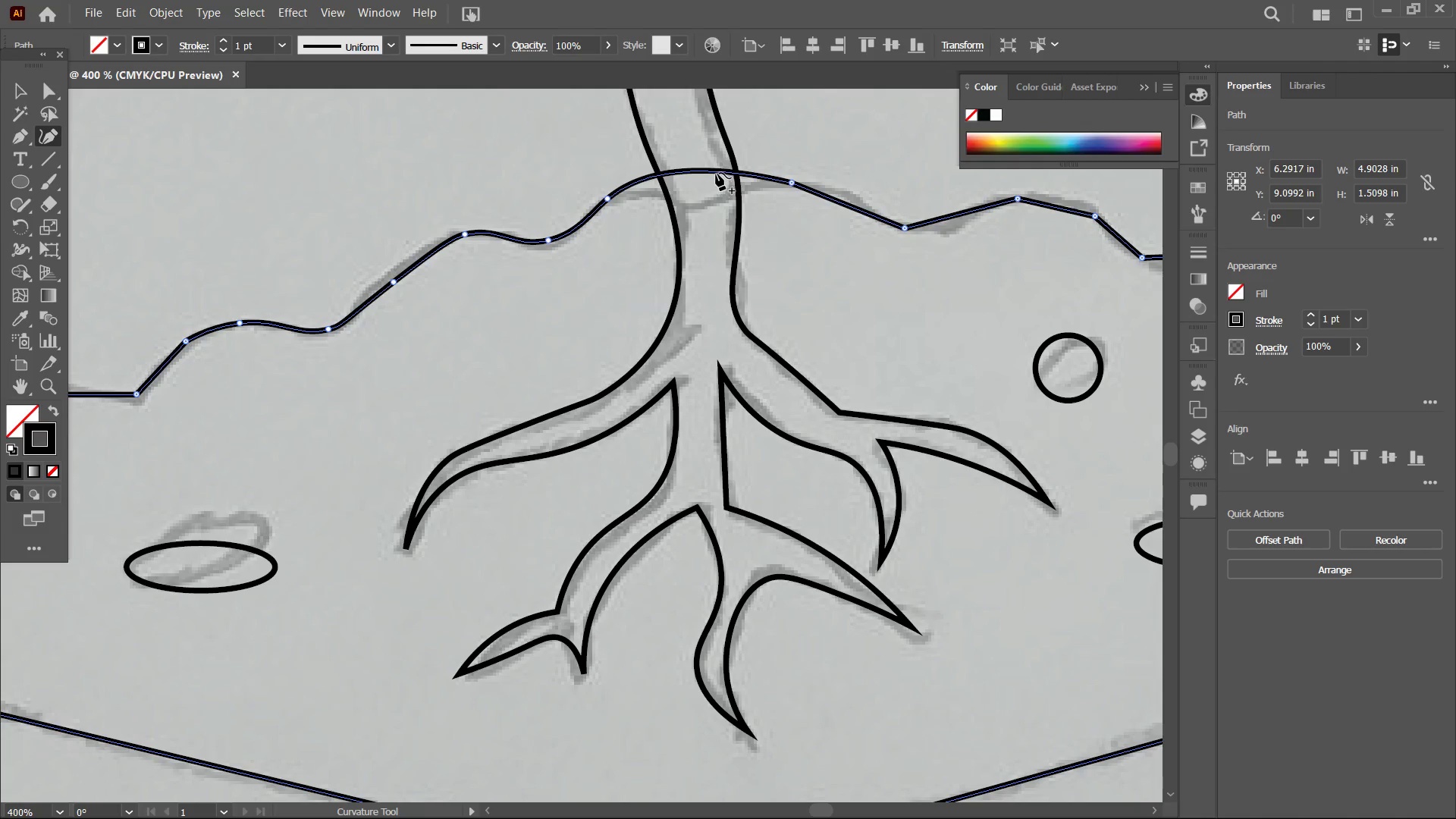 
left_click_drag(start_coordinate=[716, 173], to_coordinate=[689, 202])
 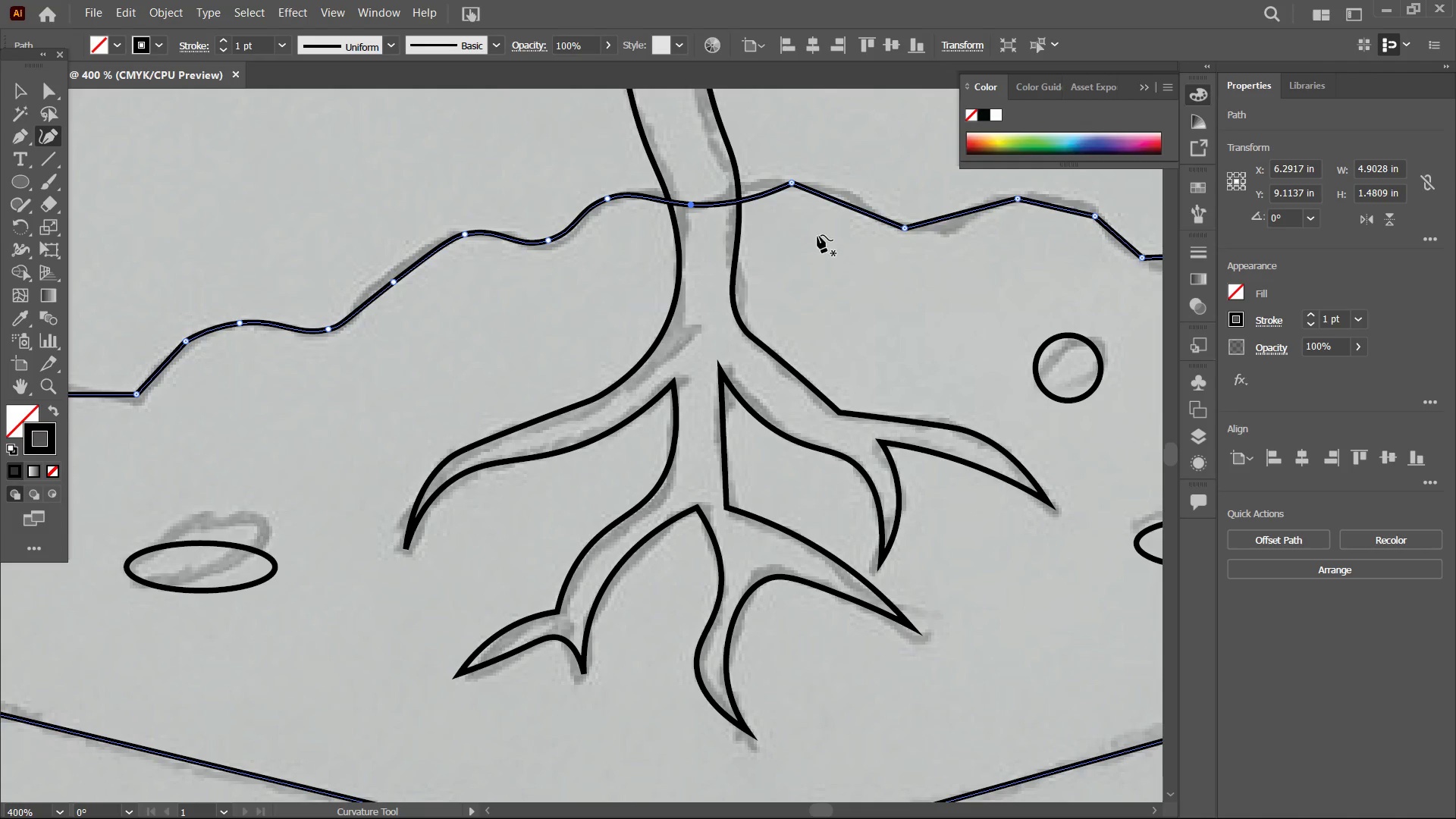 
hold_key(key=Space, duration=0.91)
 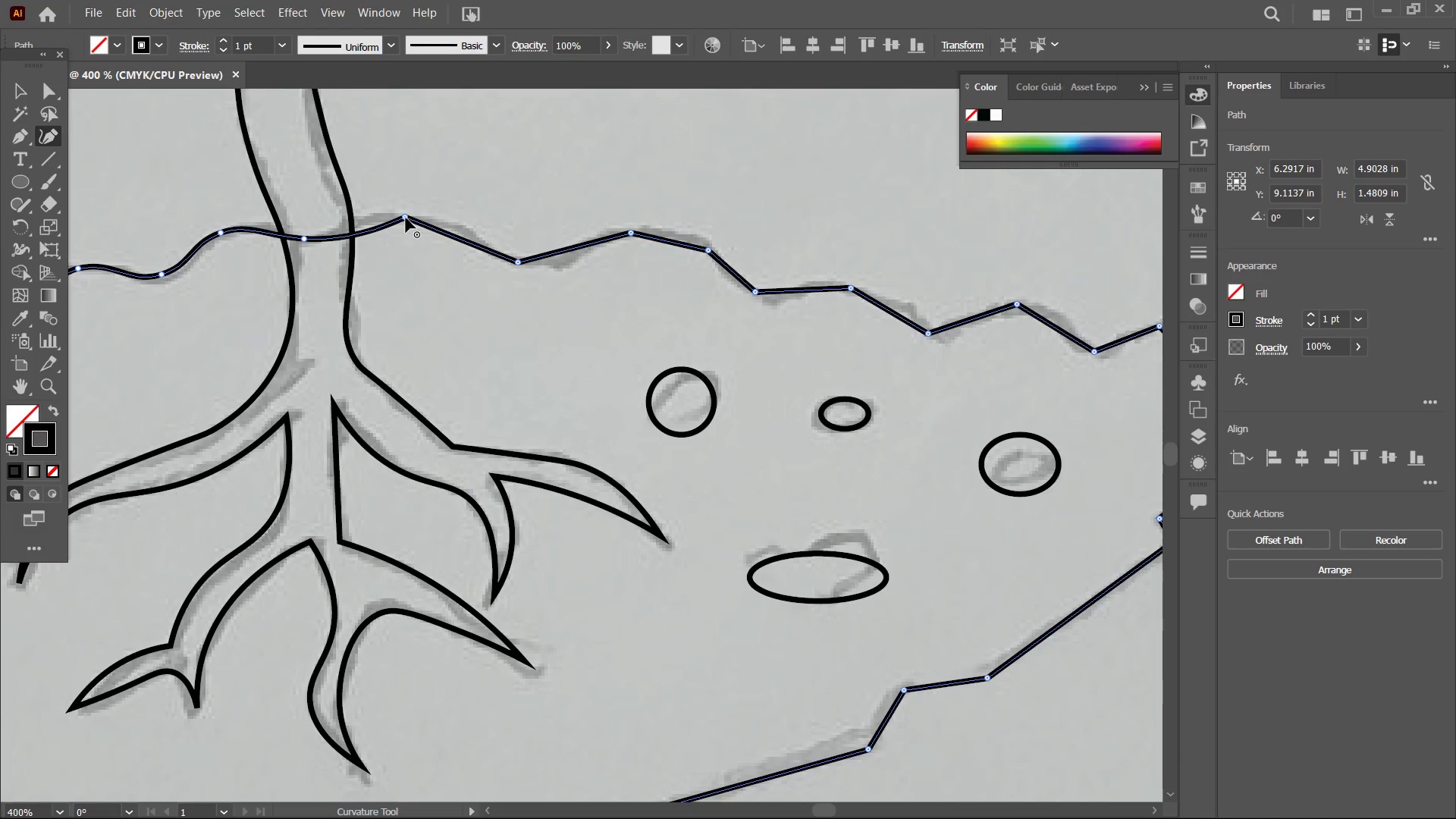 
left_click_drag(start_coordinate=[837, 237], to_coordinate=[450, 271])
 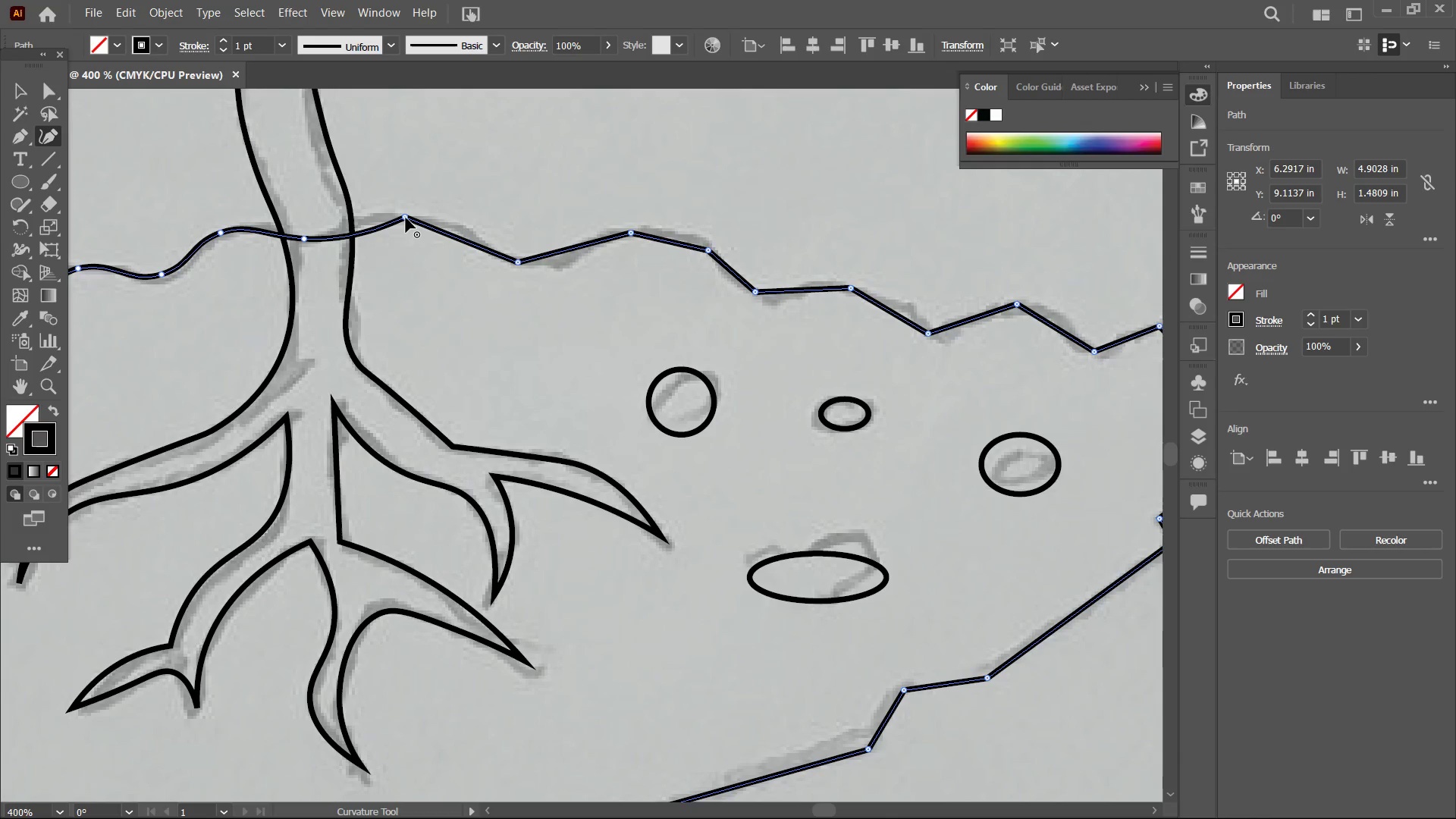 
left_click([406, 218])
 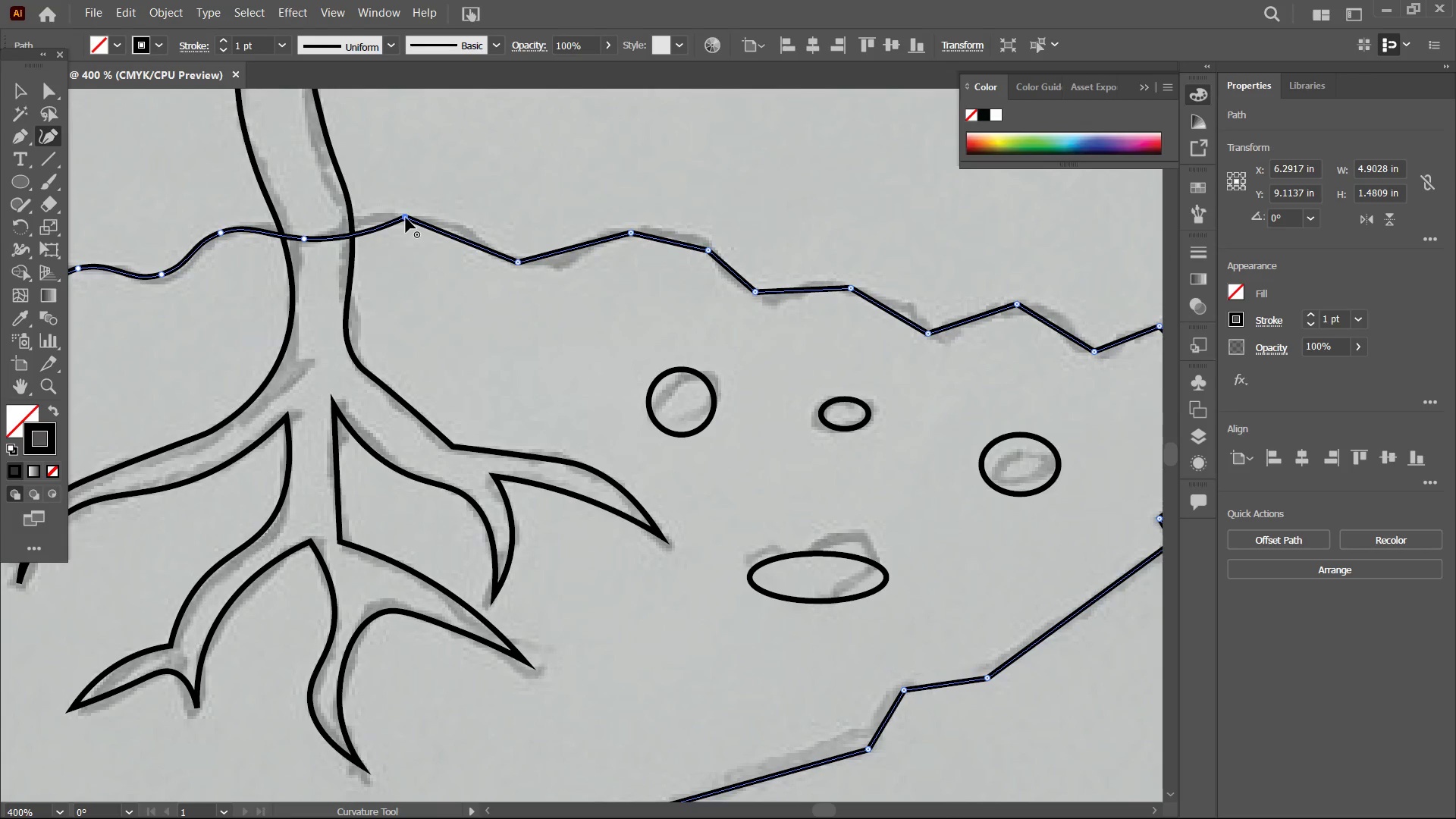 
key(Backspace)
 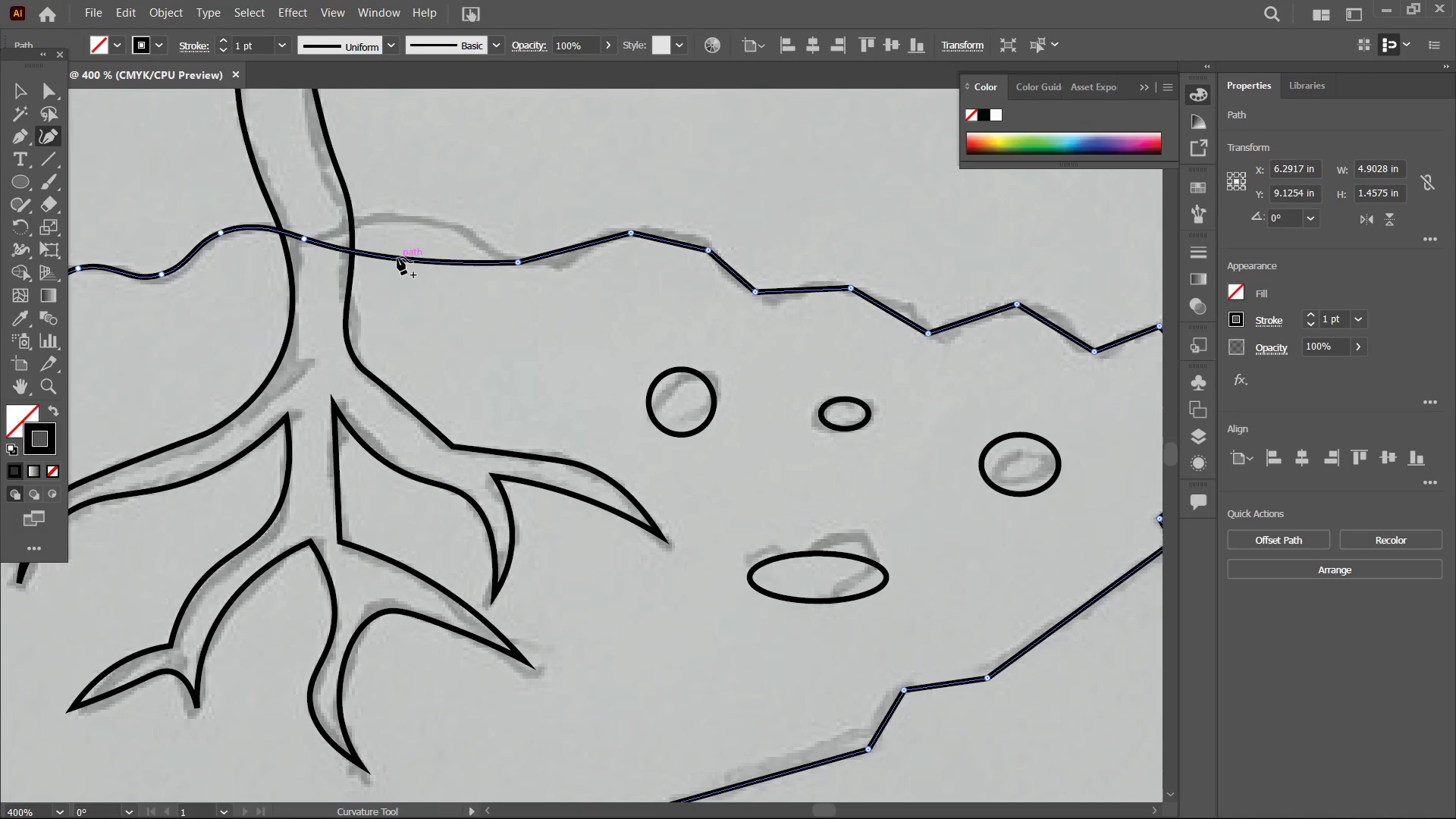 
left_click_drag(start_coordinate=[397, 257], to_coordinate=[404, 215])
 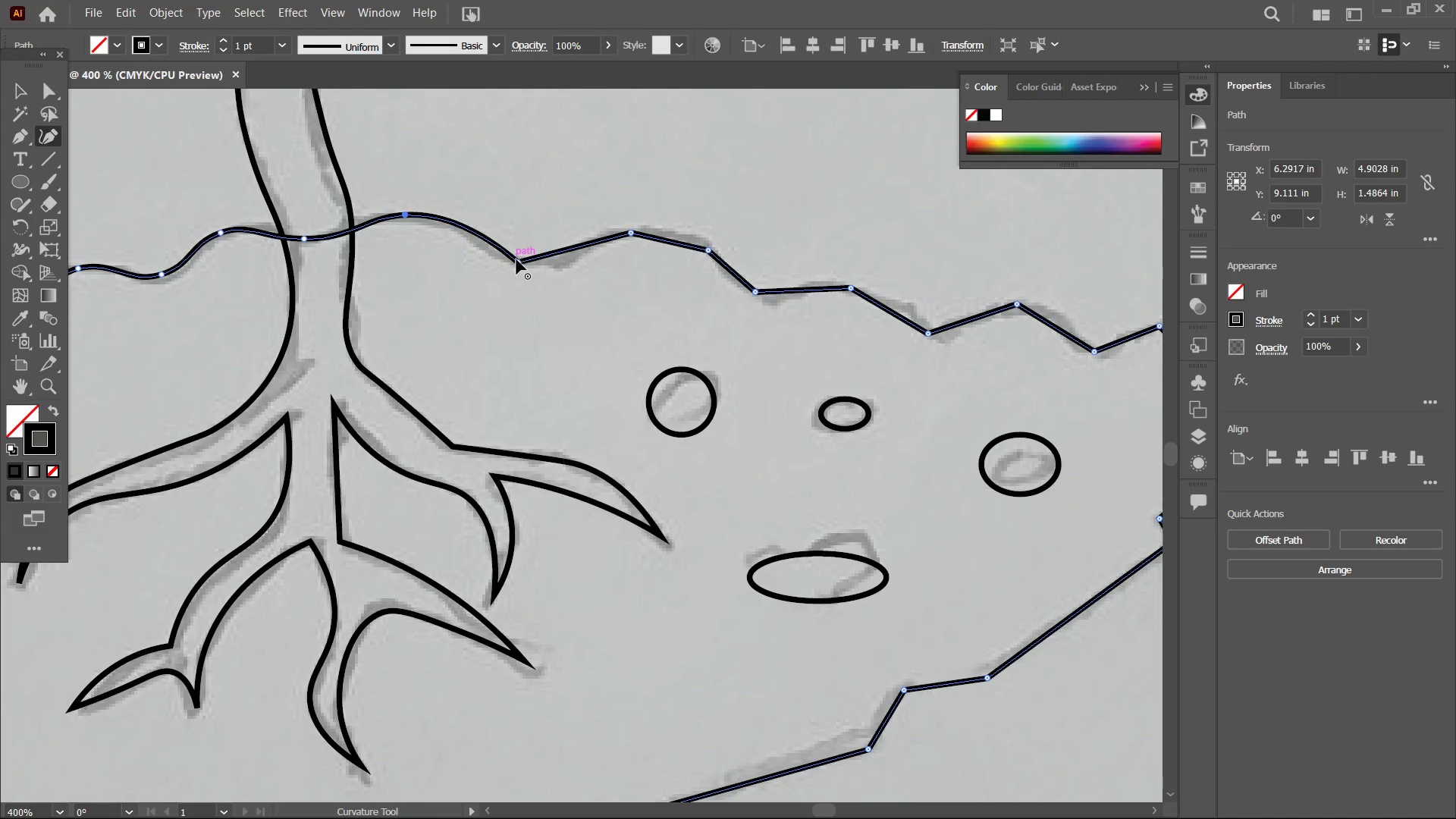 
left_click([516, 259])
 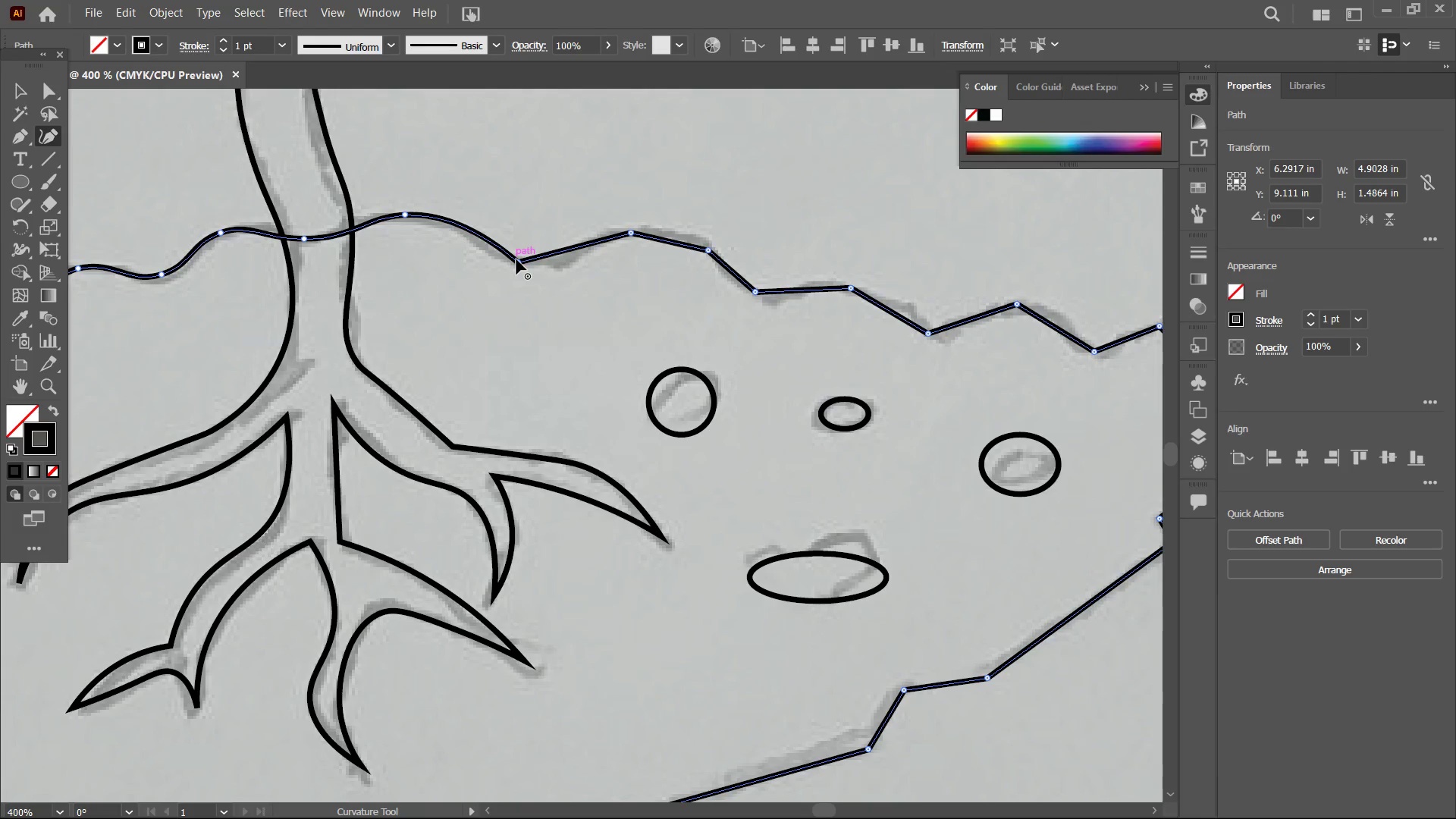 
key(Backspace)
 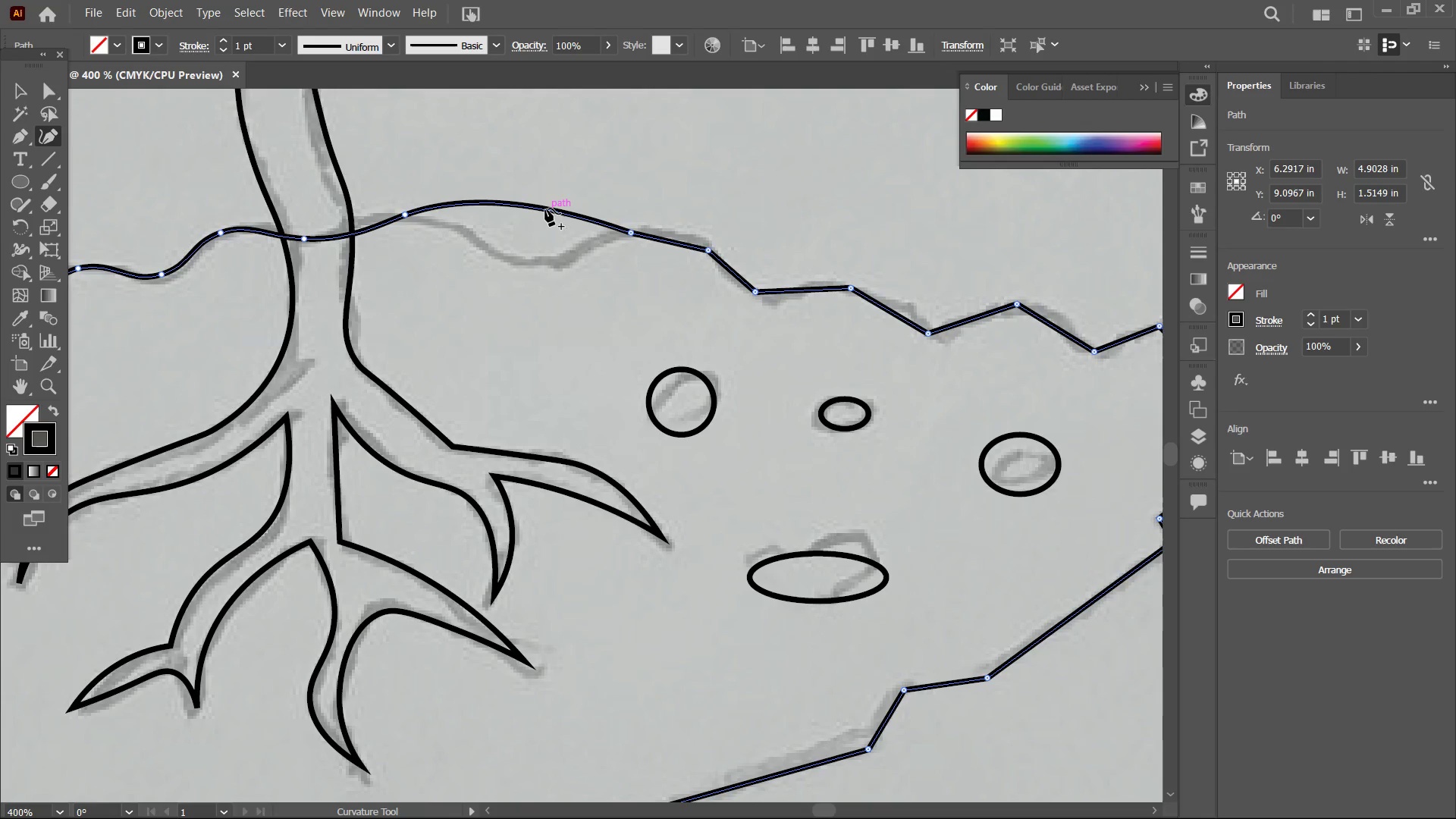 
left_click_drag(start_coordinate=[545, 209], to_coordinate=[520, 259])
 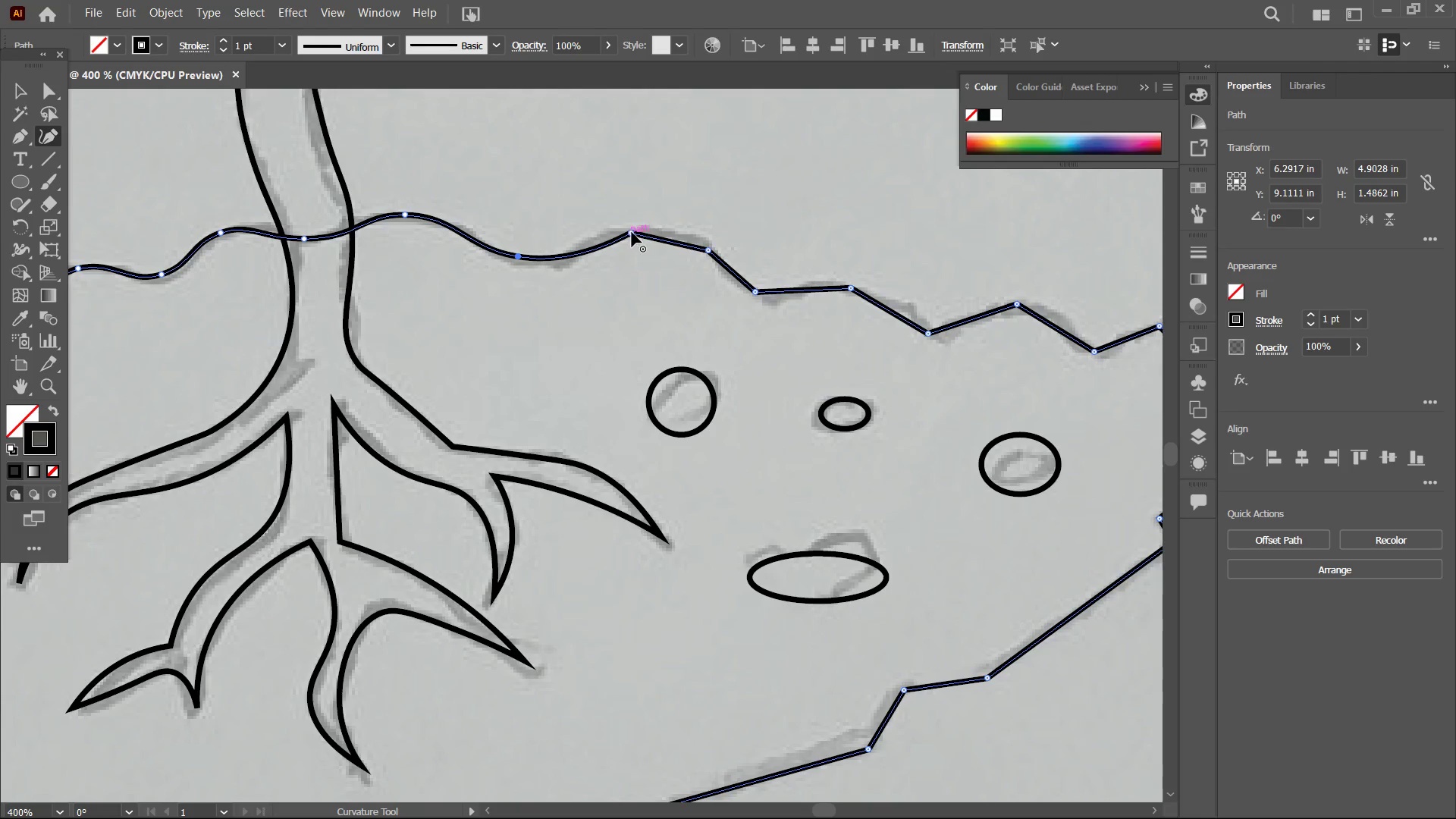 
left_click([632, 232])
 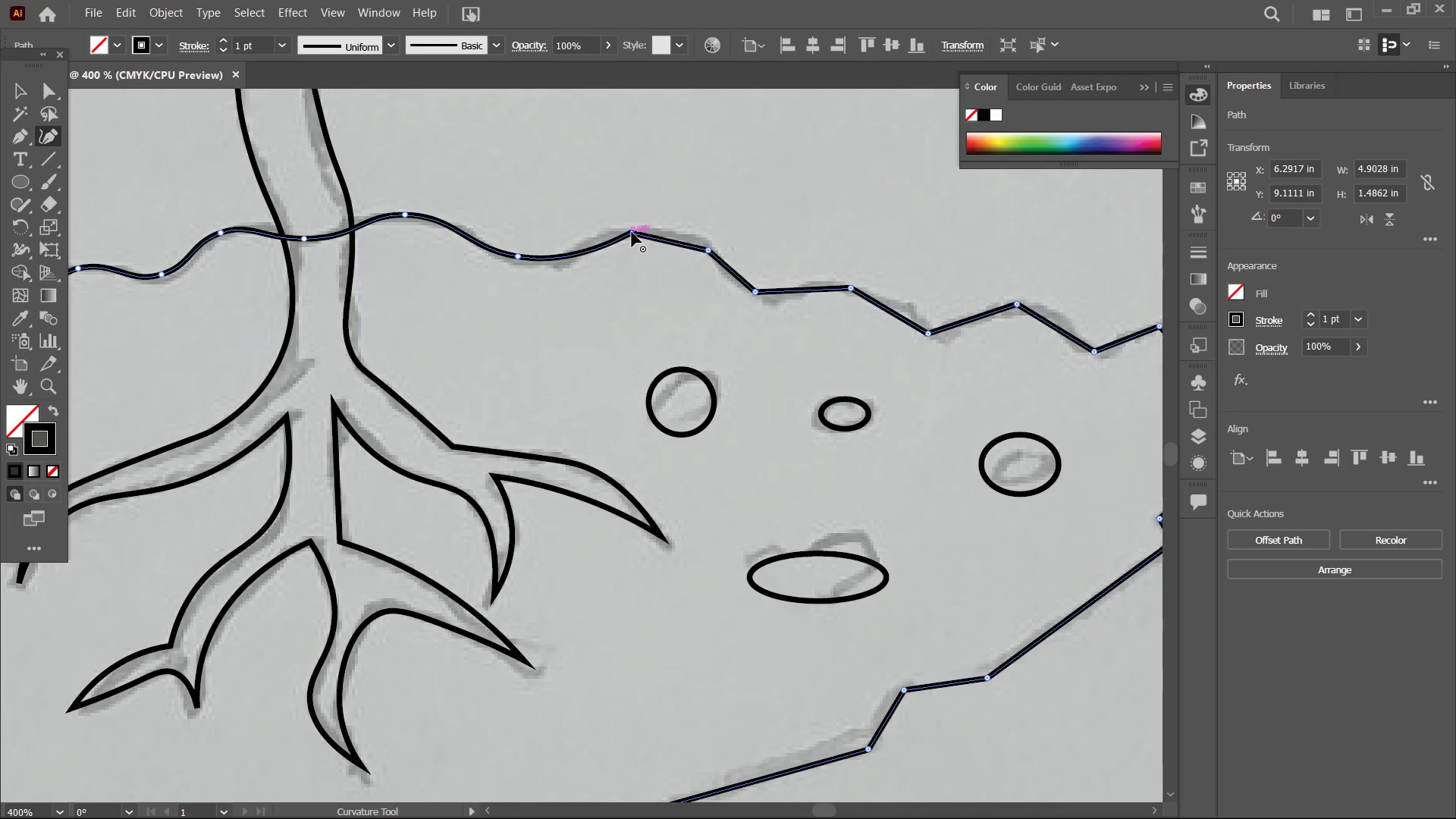 
key(Backspace)
 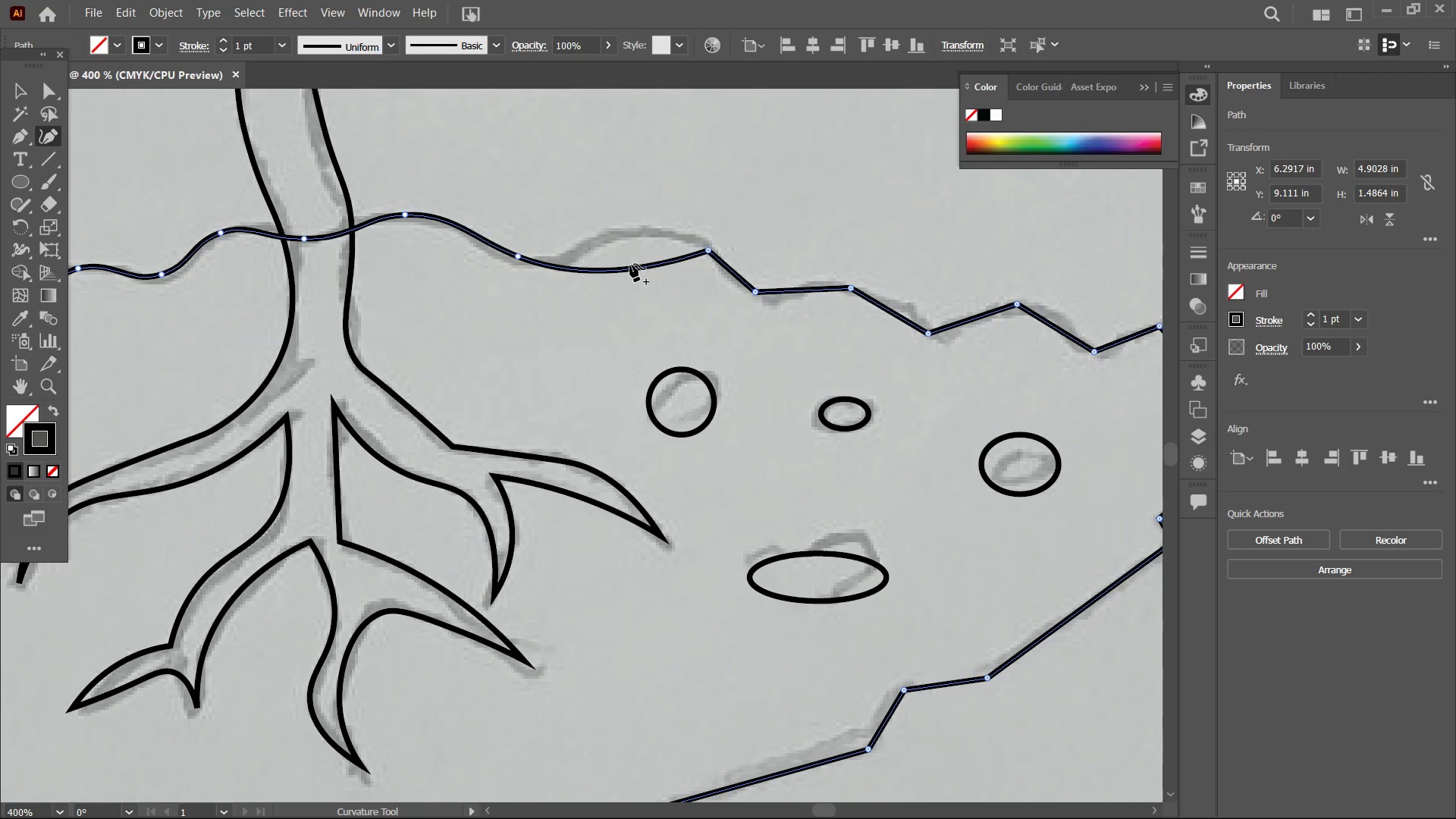 
left_click_drag(start_coordinate=[630, 265], to_coordinate=[629, 229])
 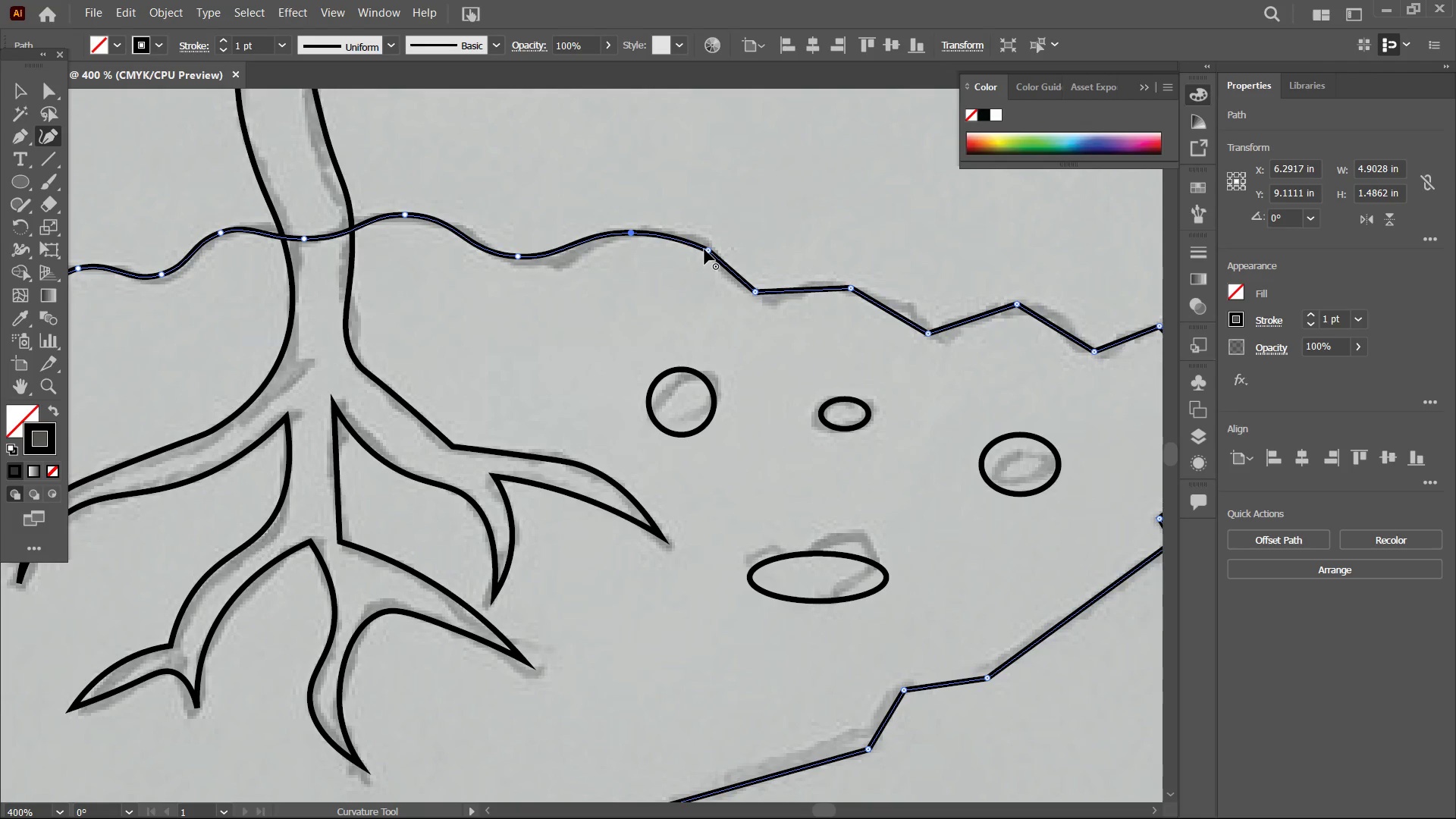 
left_click([704, 249])
 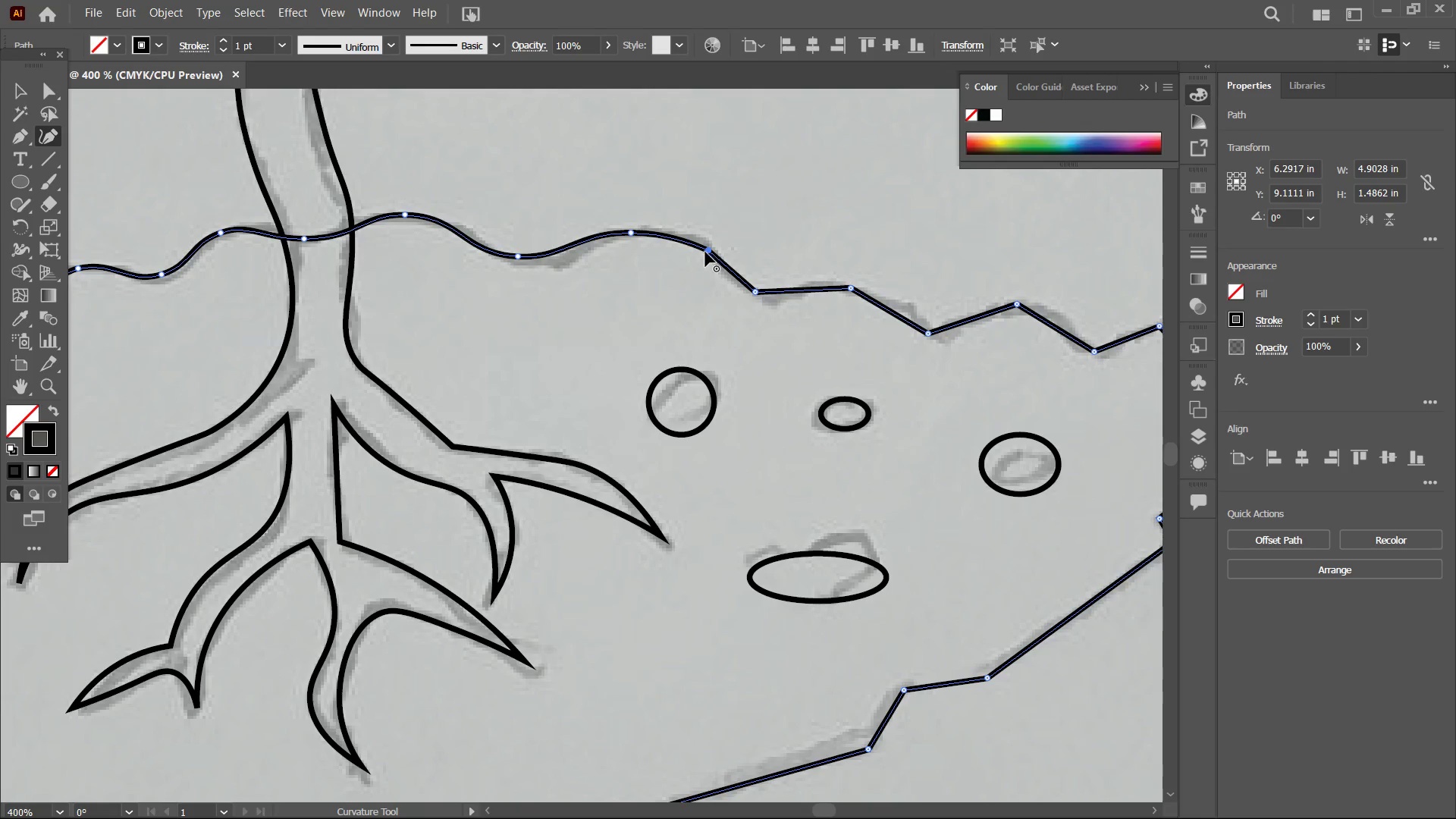 
key(Backspace)
 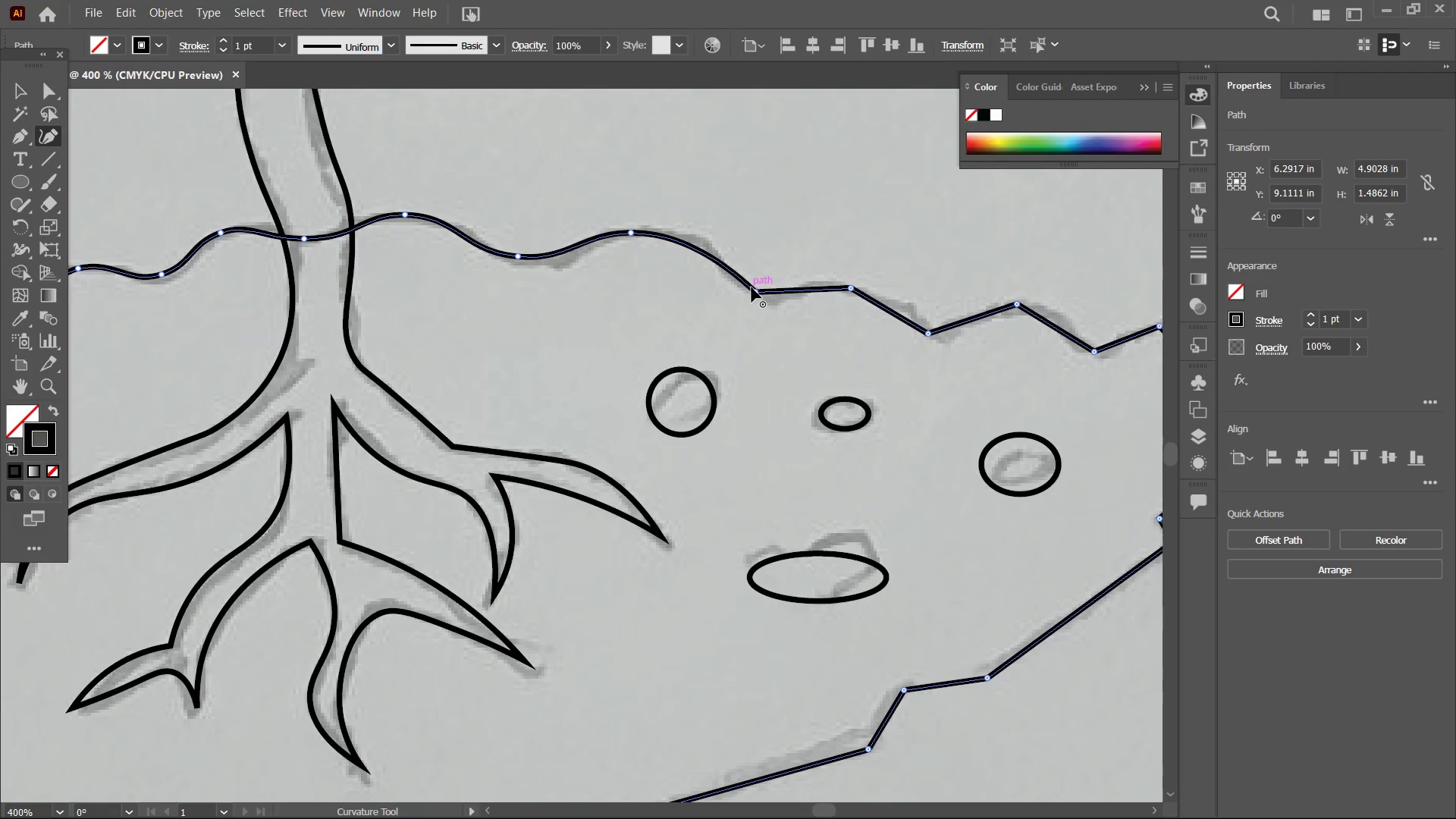 
left_click([752, 289])
 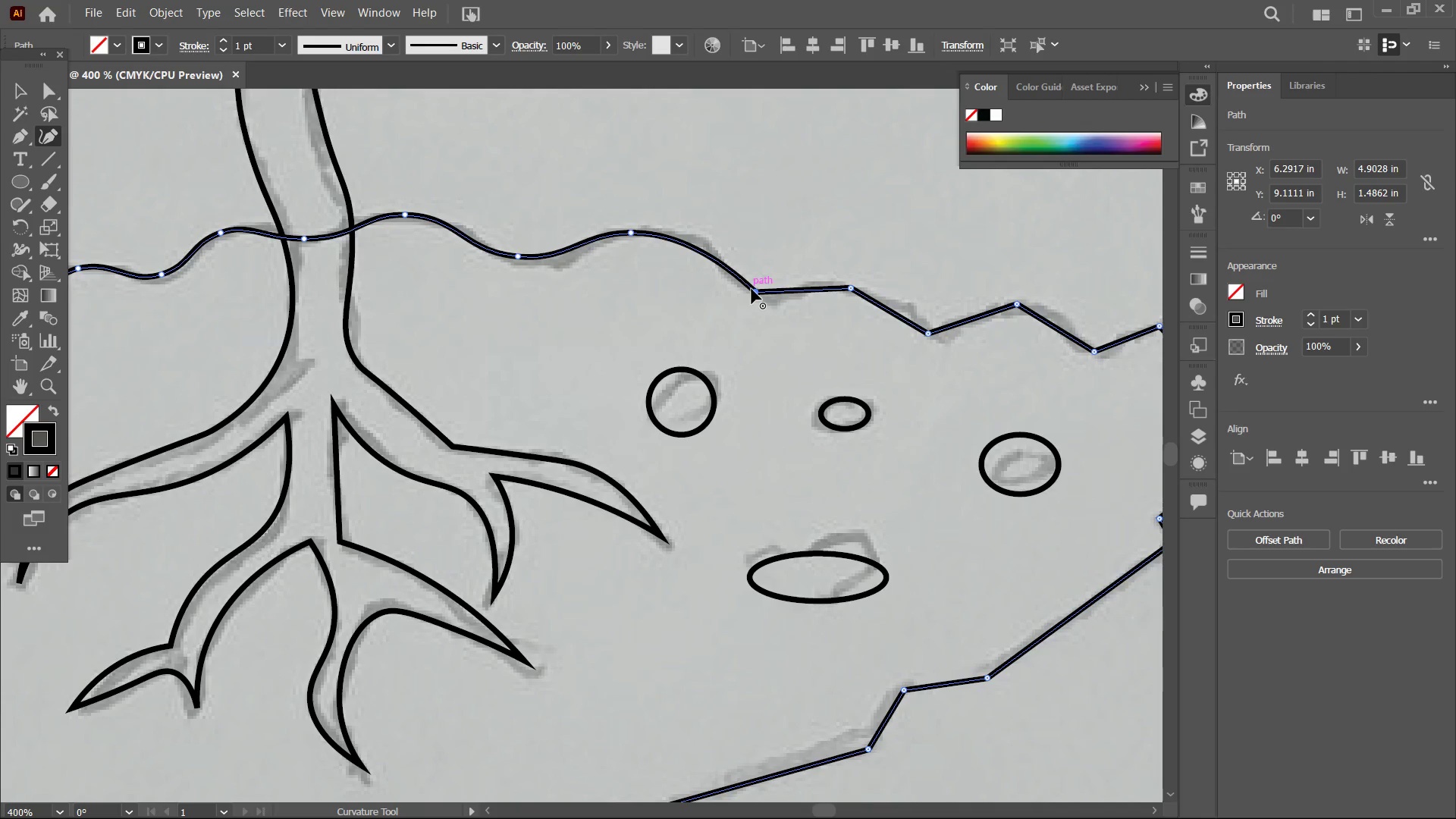 
key(Backspace)
 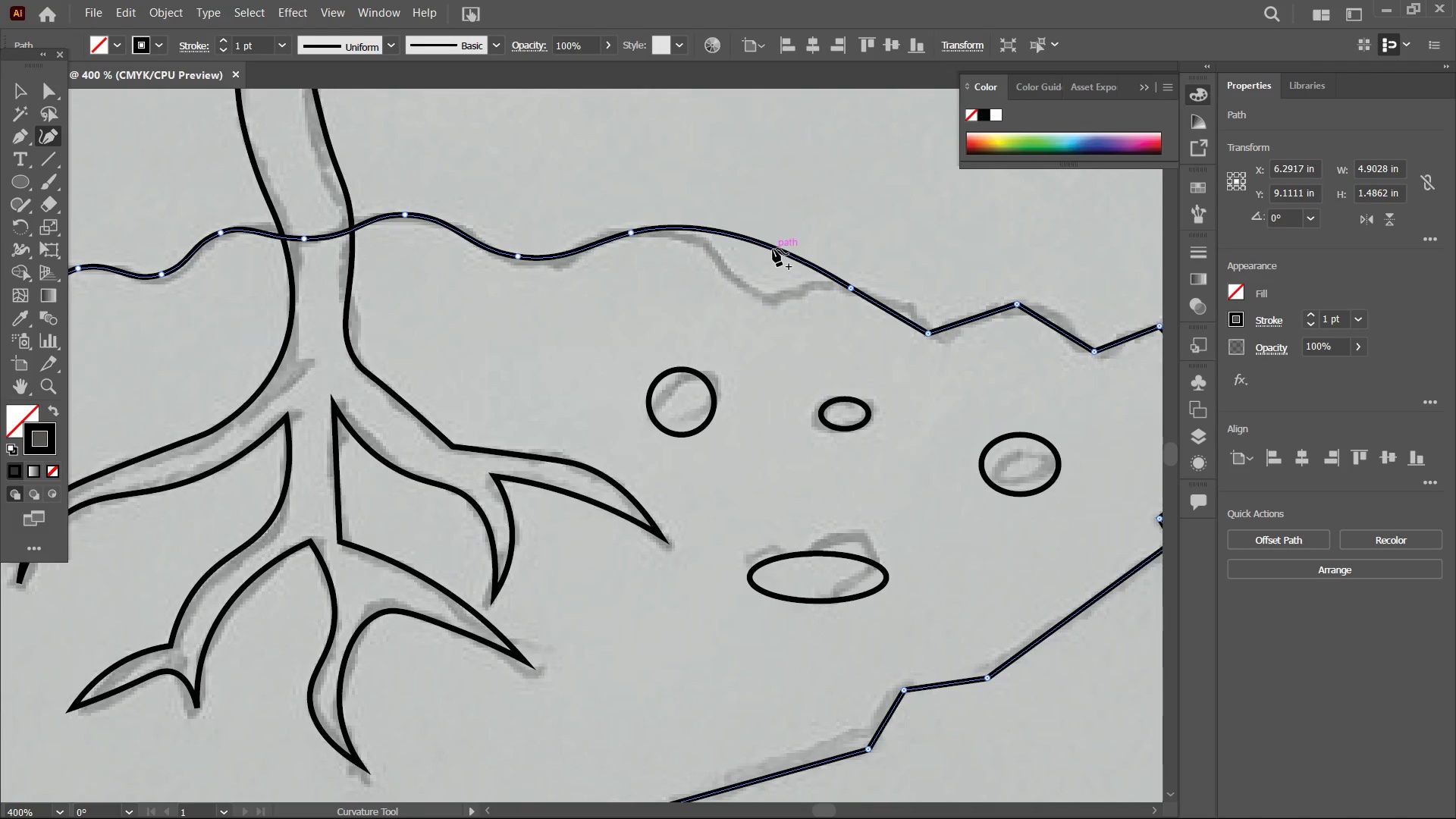 
left_click_drag(start_coordinate=[773, 249], to_coordinate=[760, 297])
 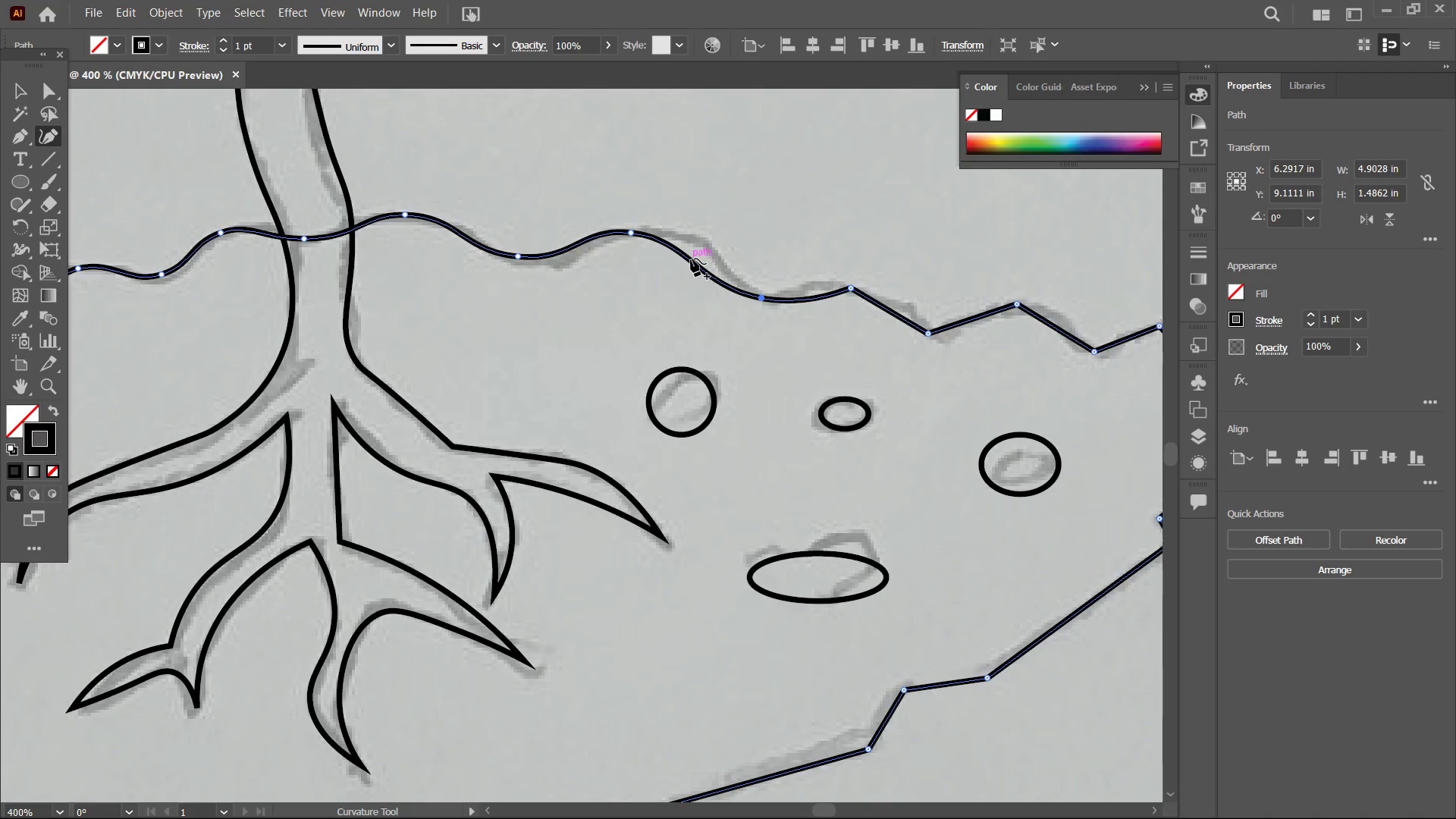 
left_click_drag(start_coordinate=[691, 258], to_coordinate=[705, 246])
 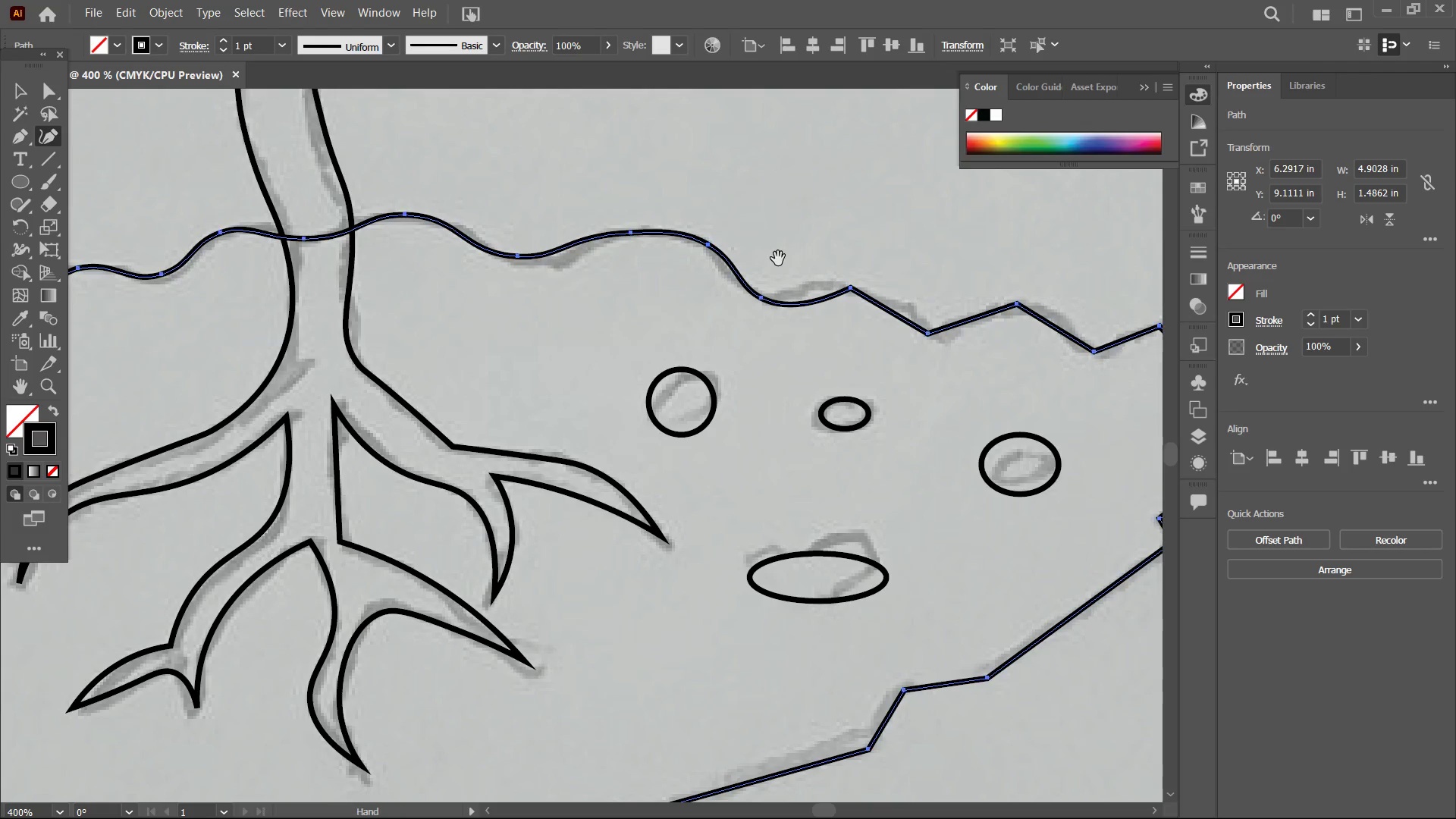 
hold_key(key=Space, duration=0.8)
 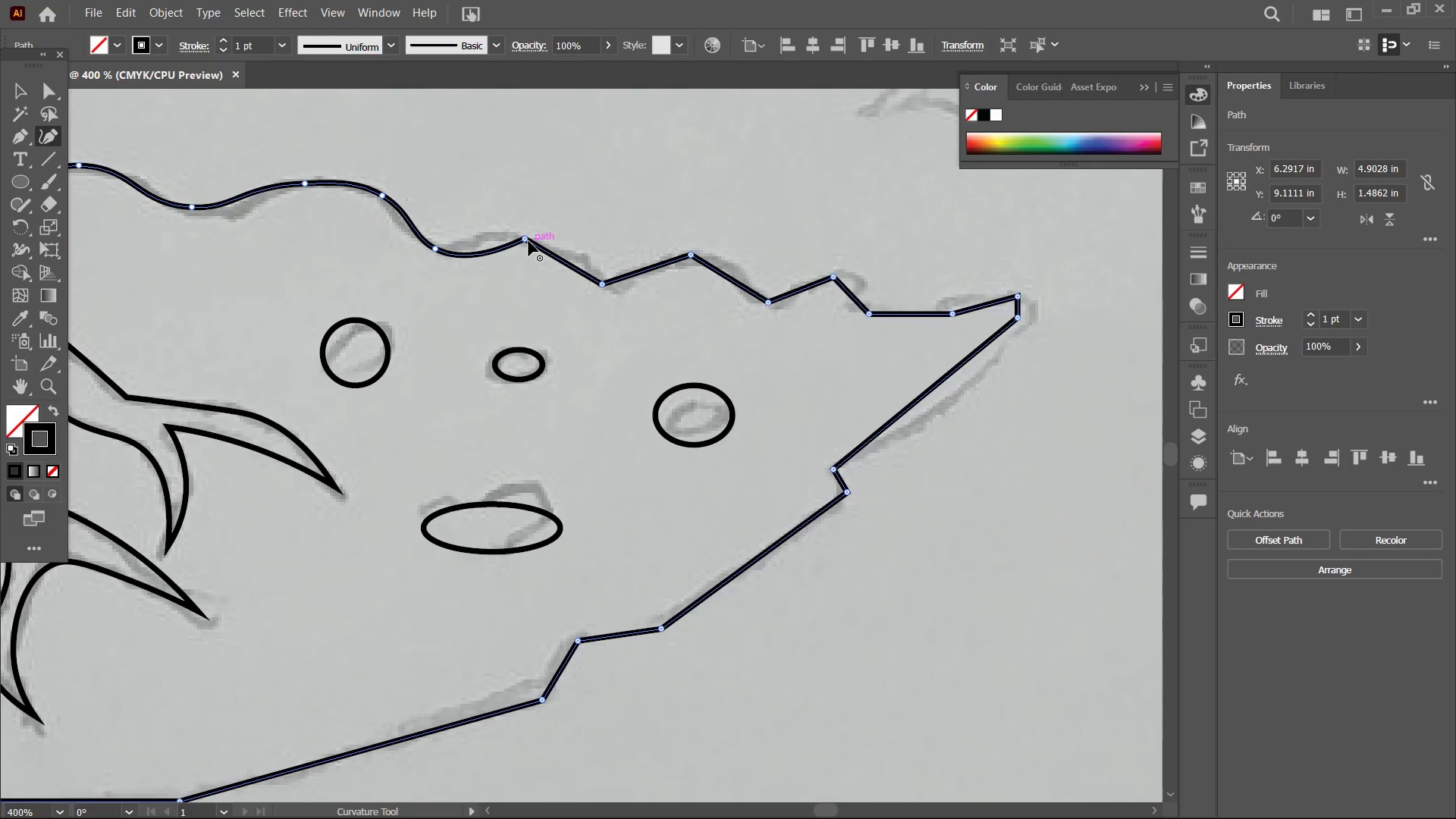 
left_click_drag(start_coordinate=[779, 259], to_coordinate=[452, 209])
 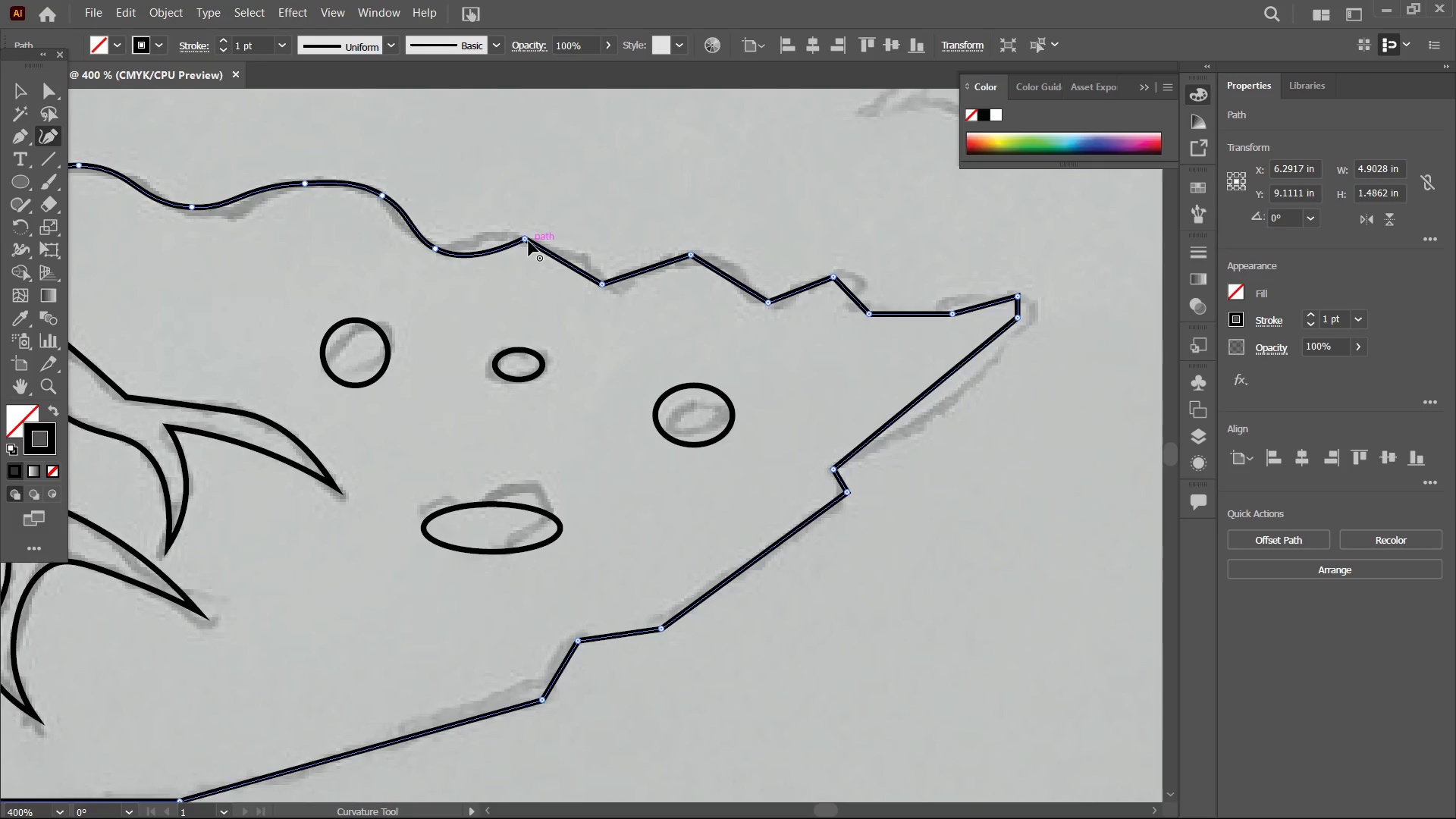 
left_click([526, 241])
 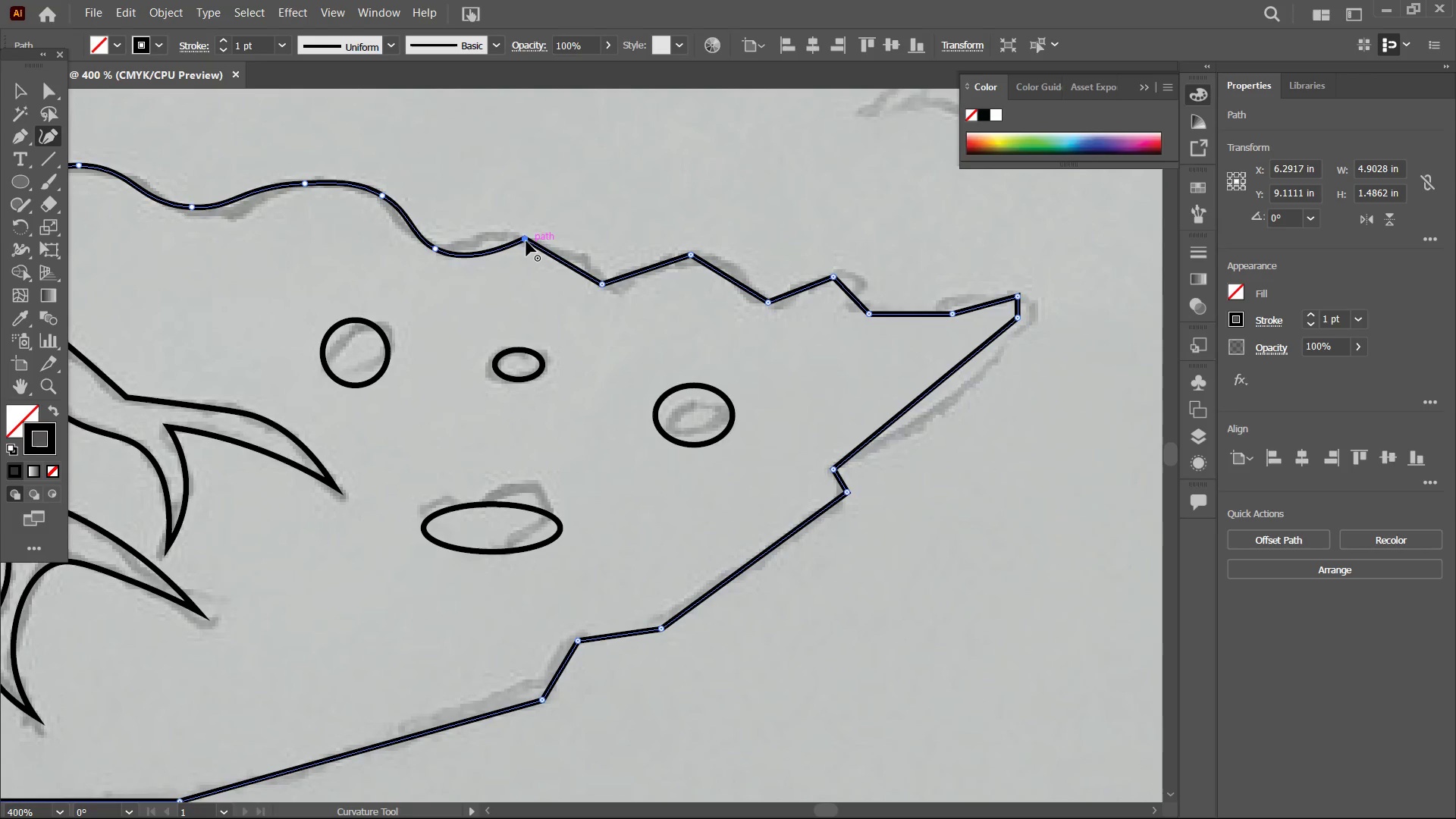 
key(Backspace)
 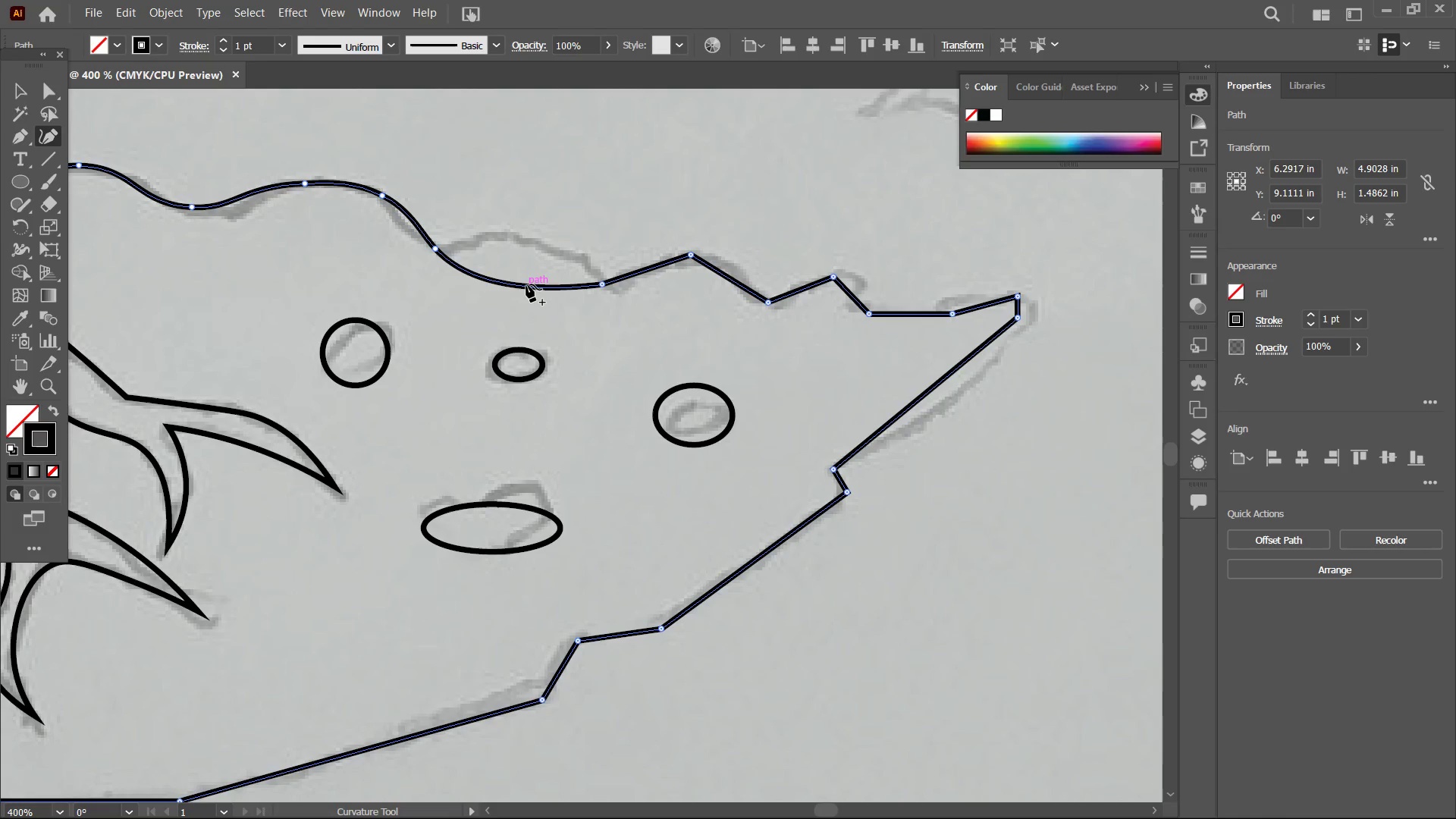 
left_click_drag(start_coordinate=[526, 284], to_coordinate=[525, 238])
 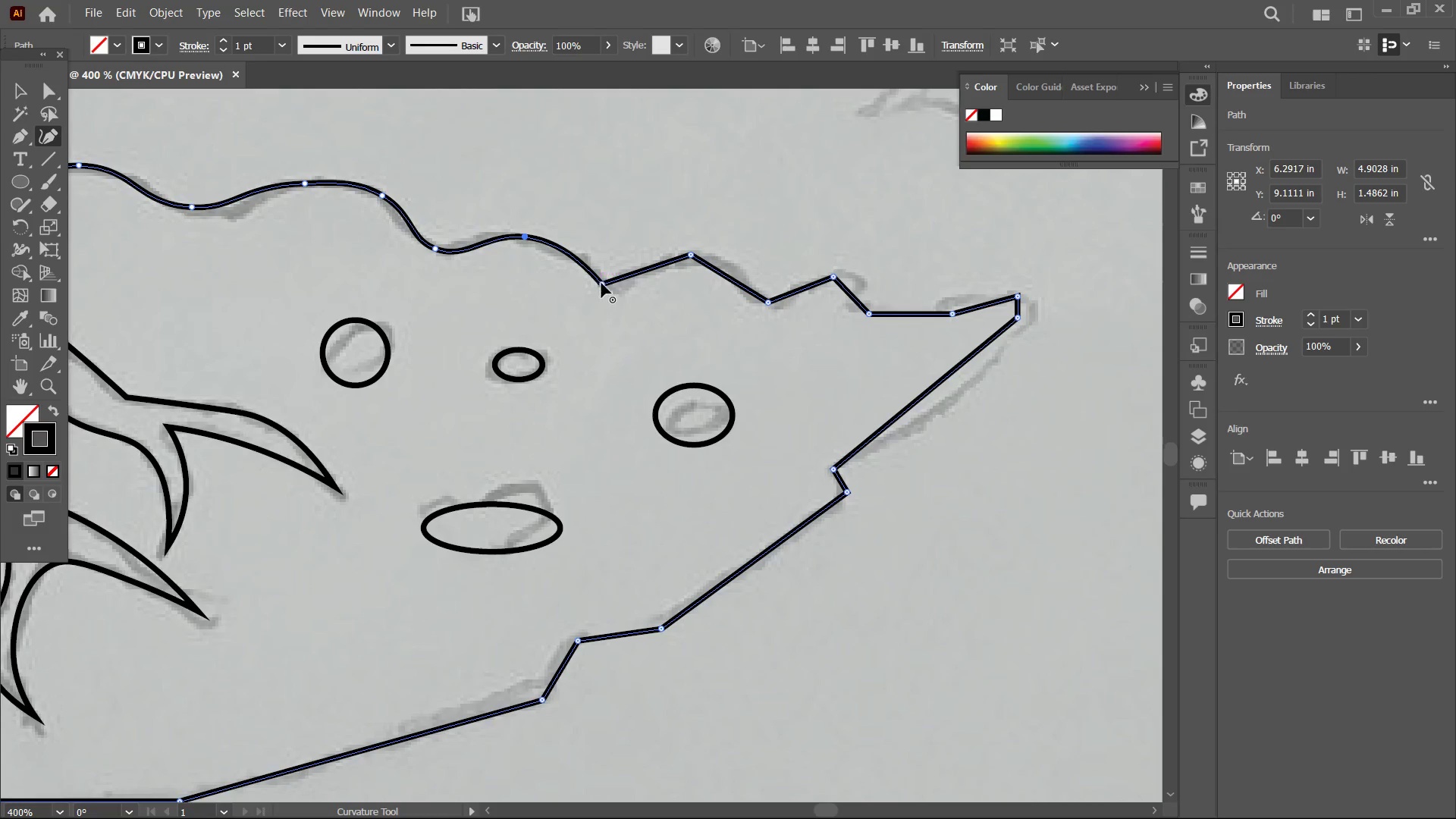 
left_click([601, 283])
 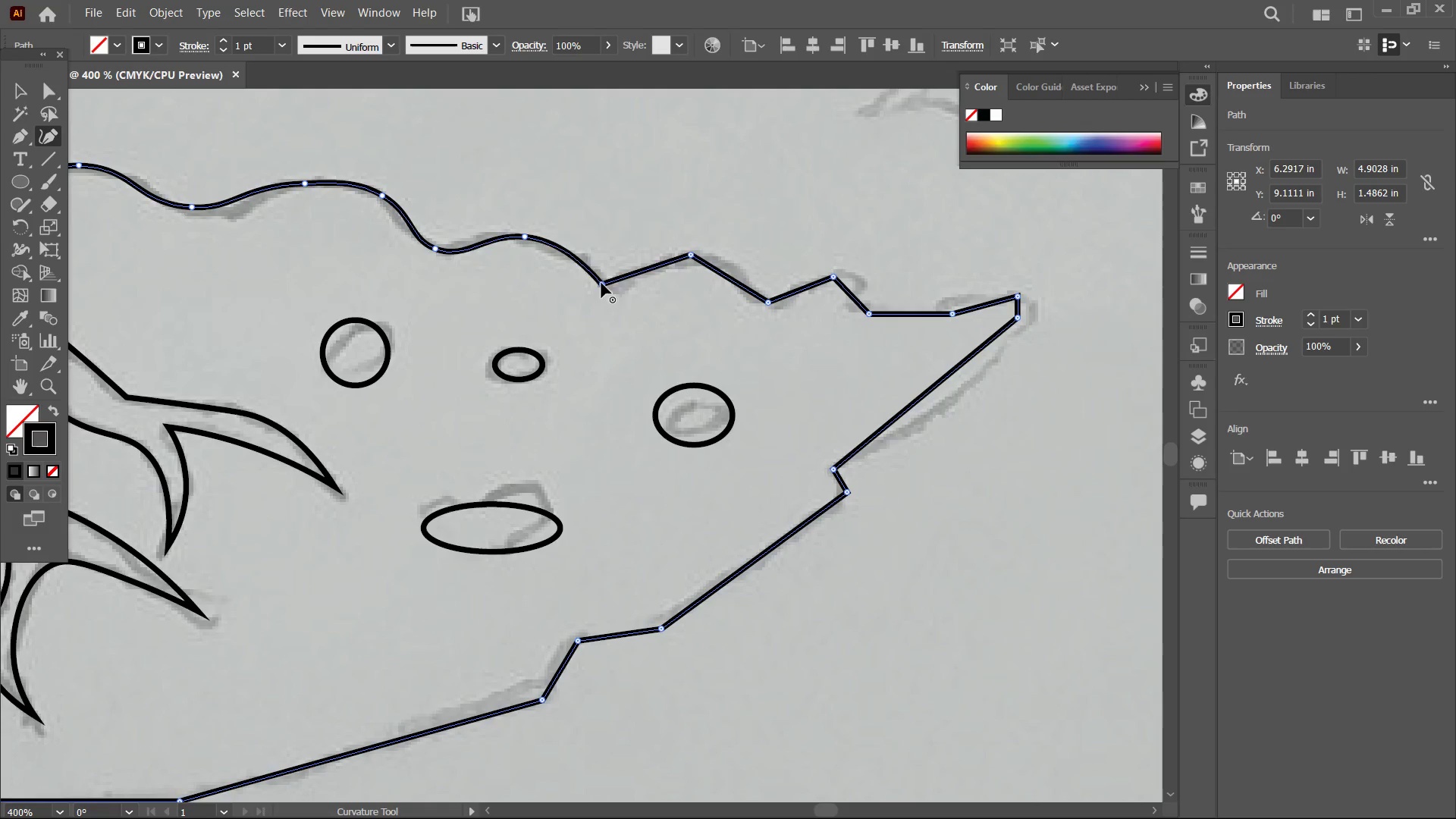 
key(Backspace)
 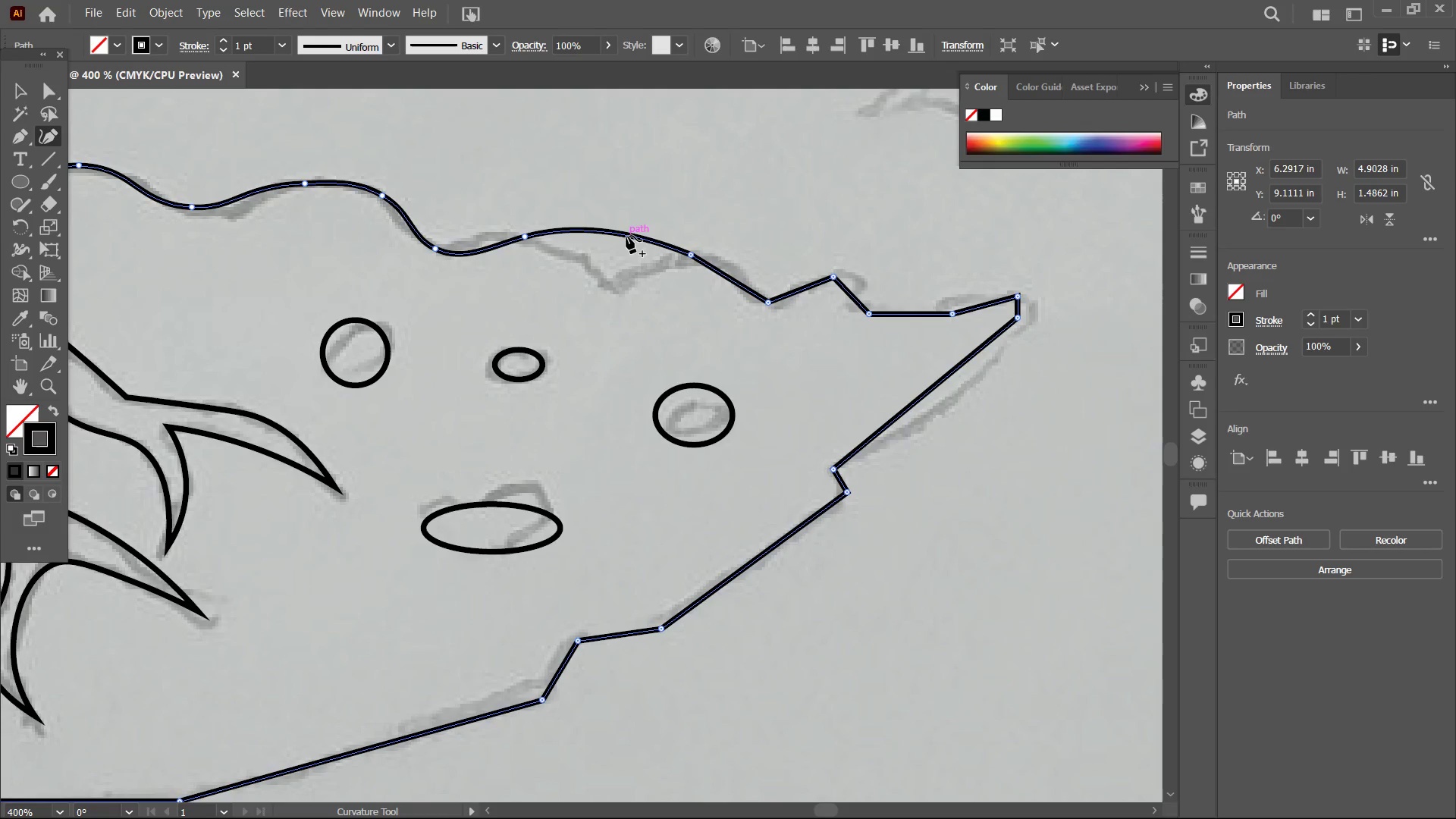 
left_click_drag(start_coordinate=[626, 236], to_coordinate=[611, 287])
 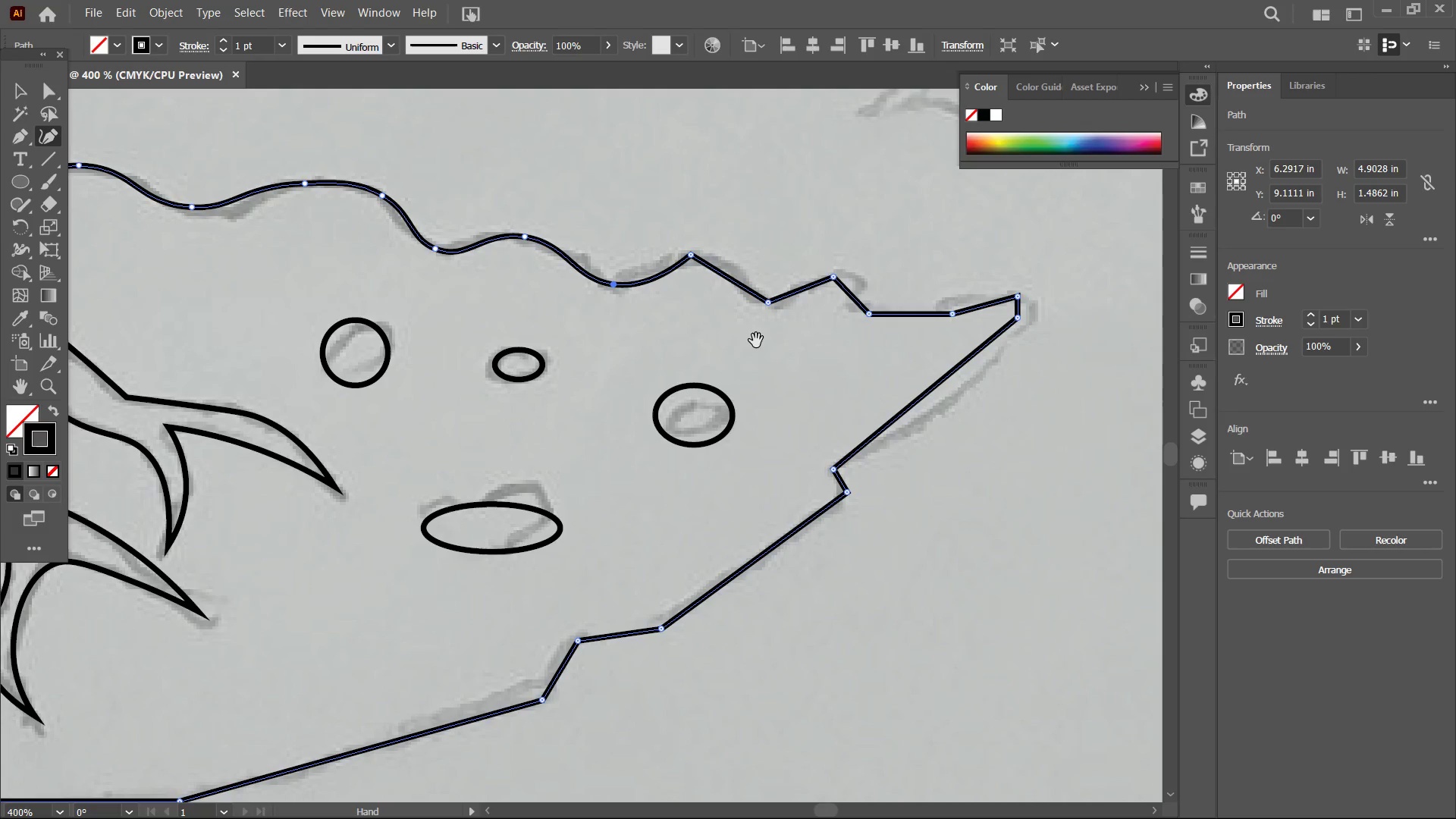 
hold_key(key=Space, duration=0.58)
 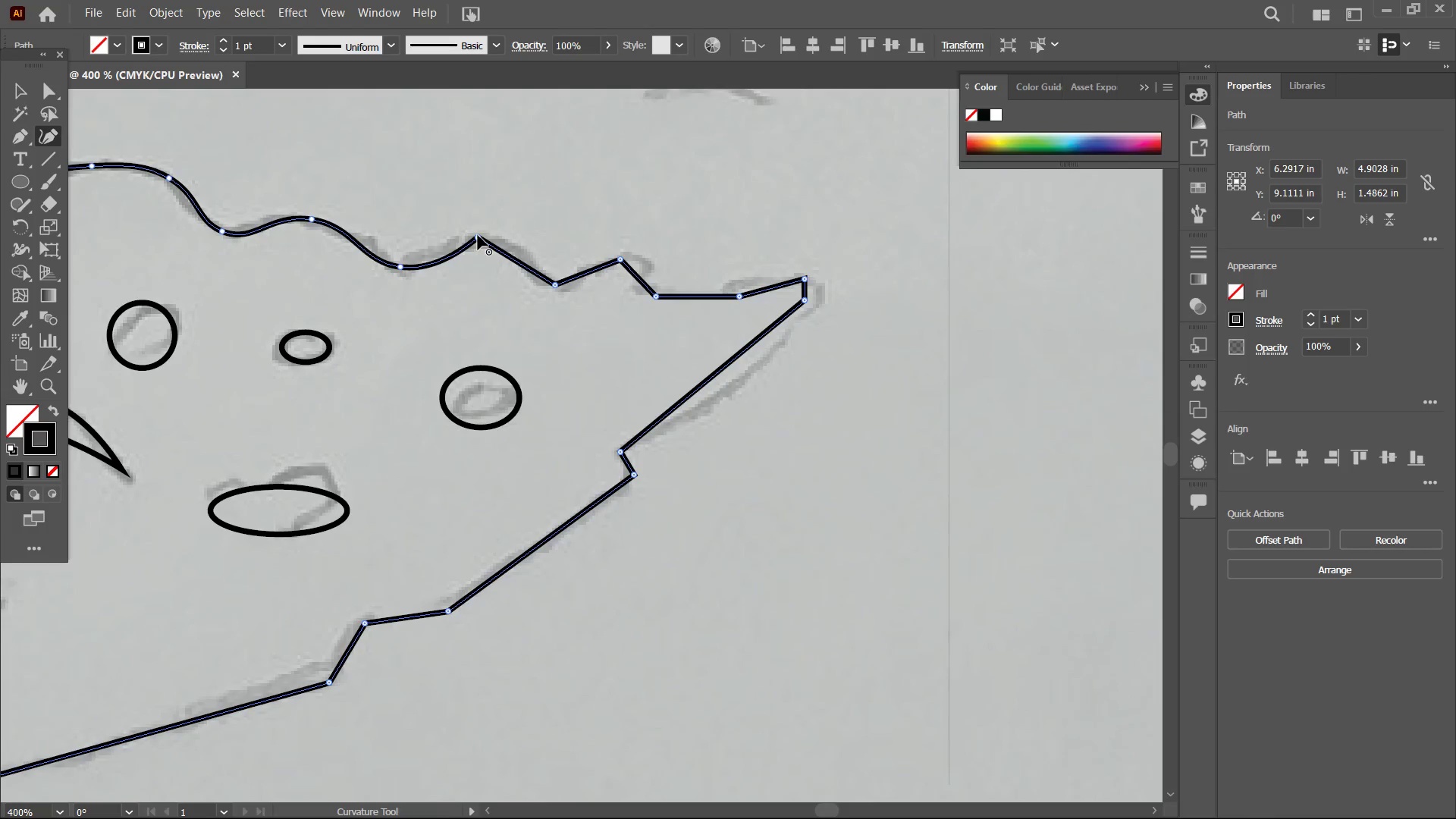 
left_click_drag(start_coordinate=[760, 345], to_coordinate=[542, 325])
 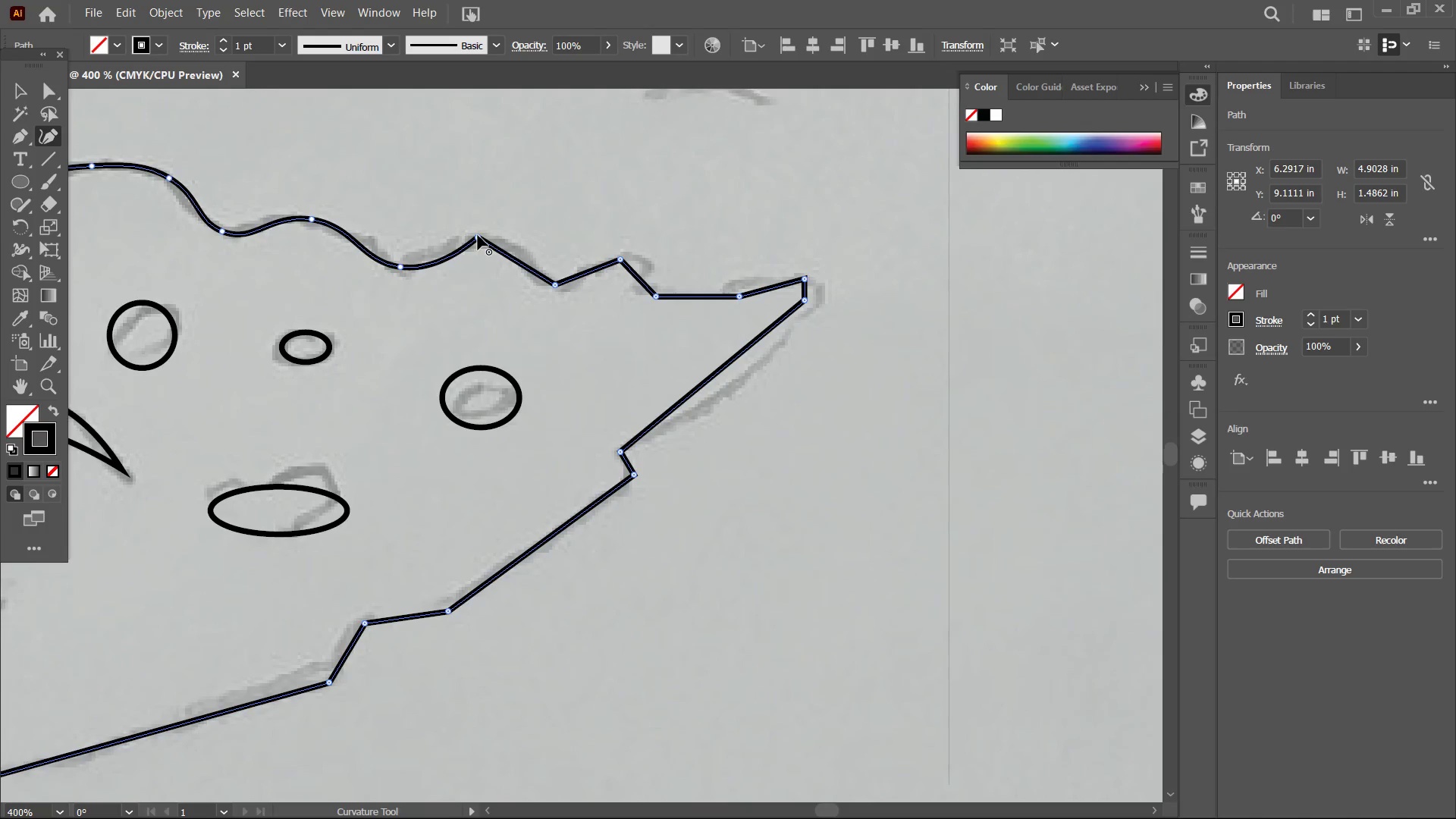 
left_click([478, 235])
 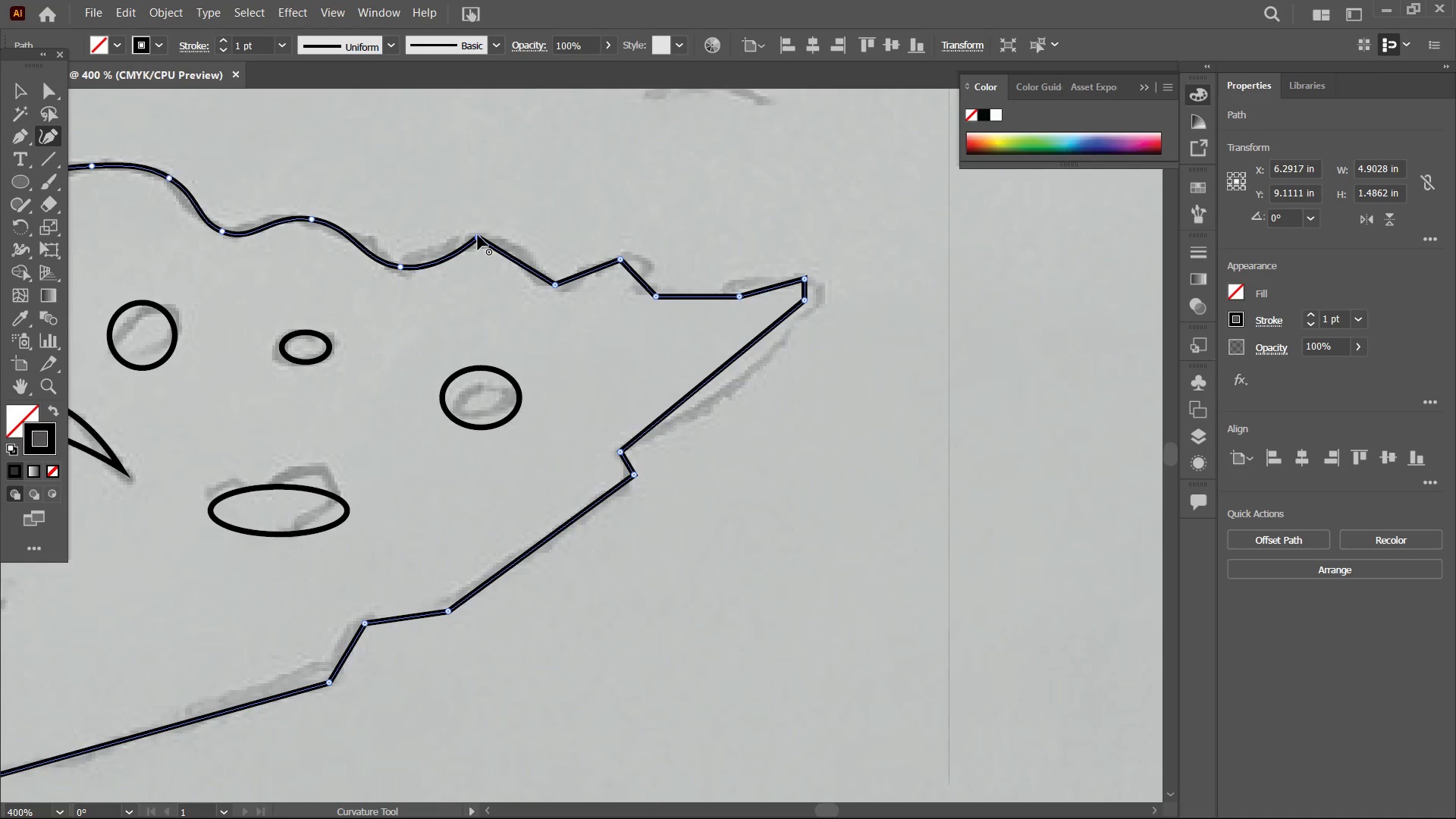 
key(Backspace)
 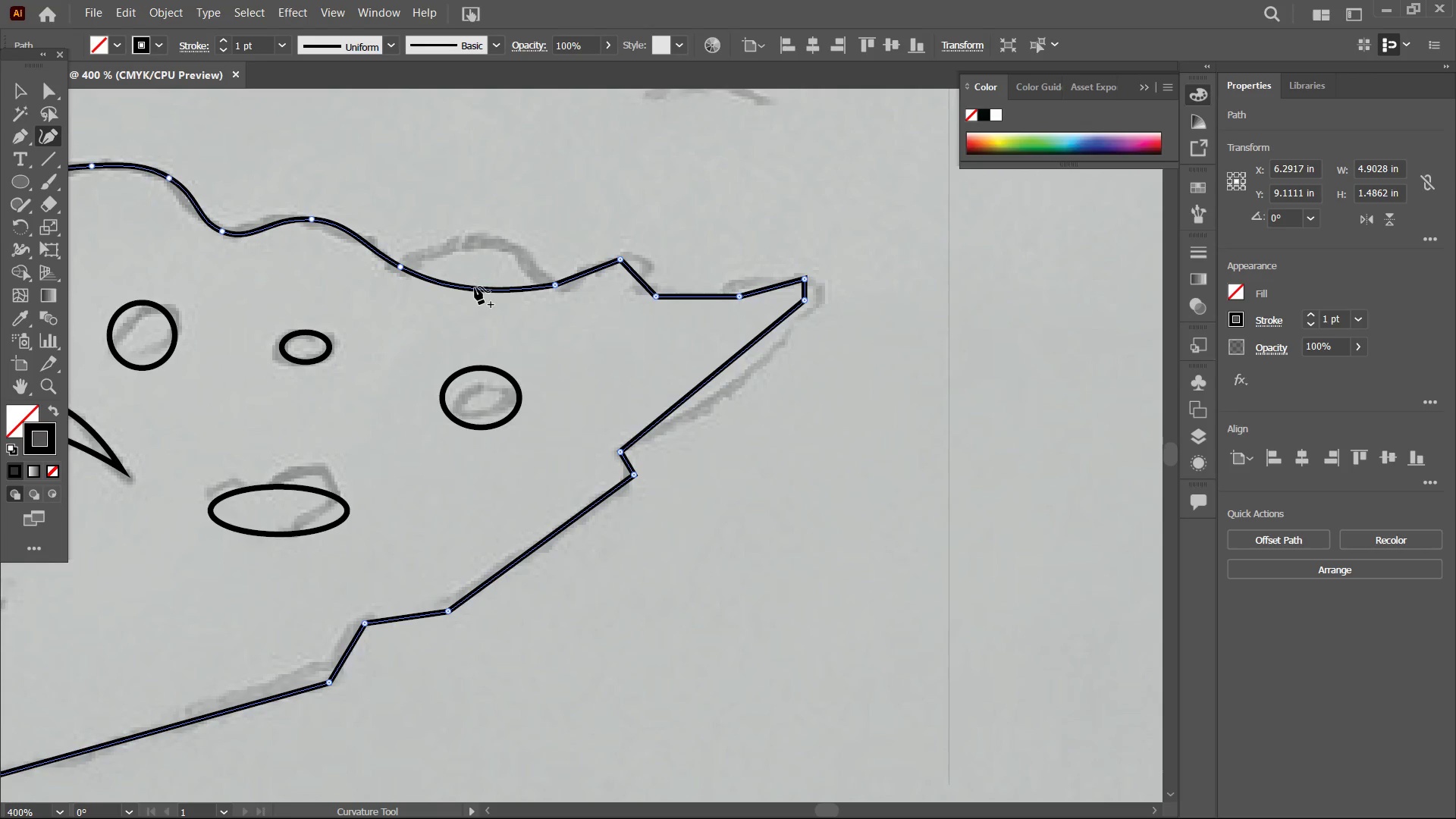 
left_click_drag(start_coordinate=[475, 287], to_coordinate=[480, 240])
 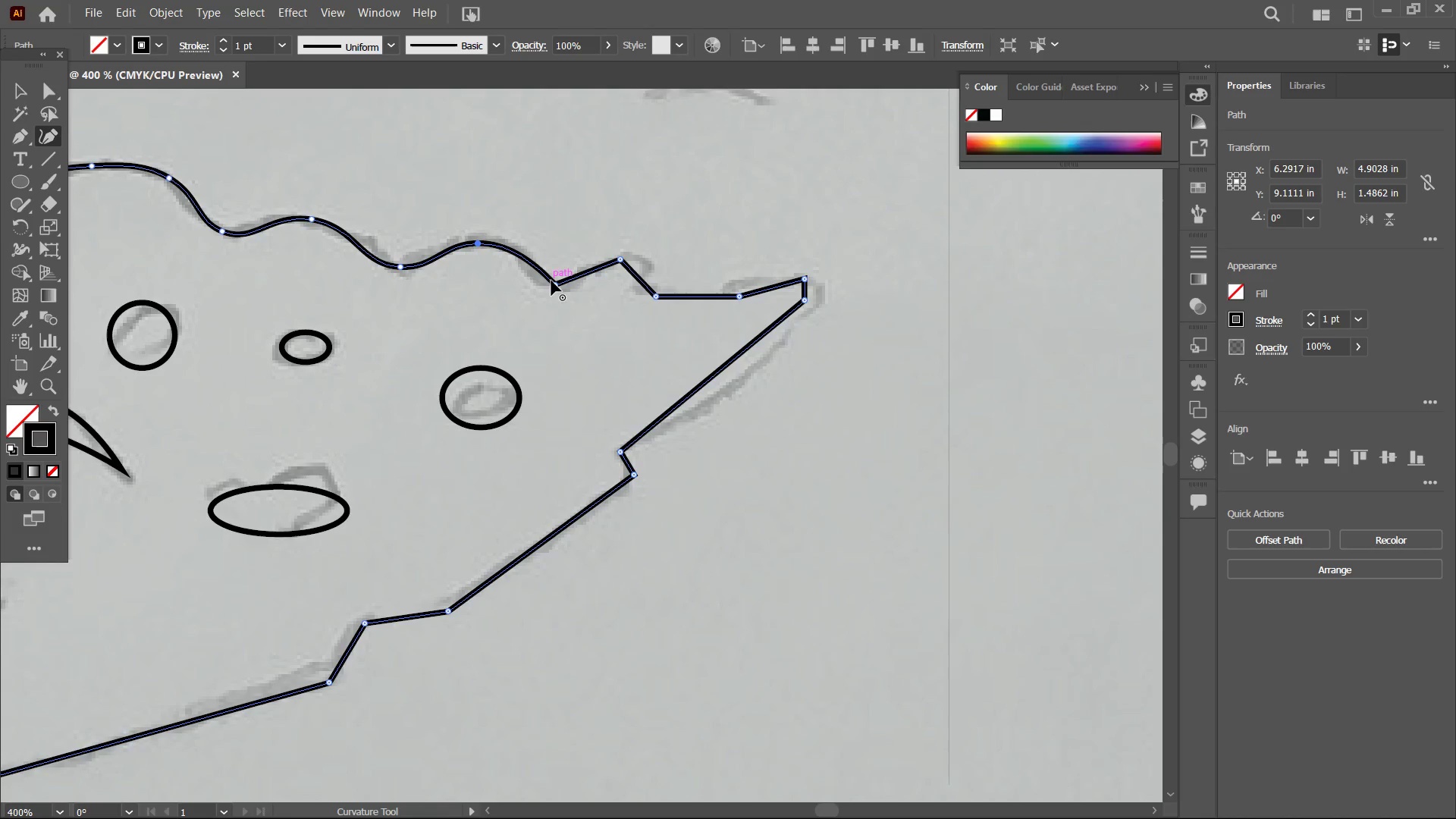 
left_click([551, 281])
 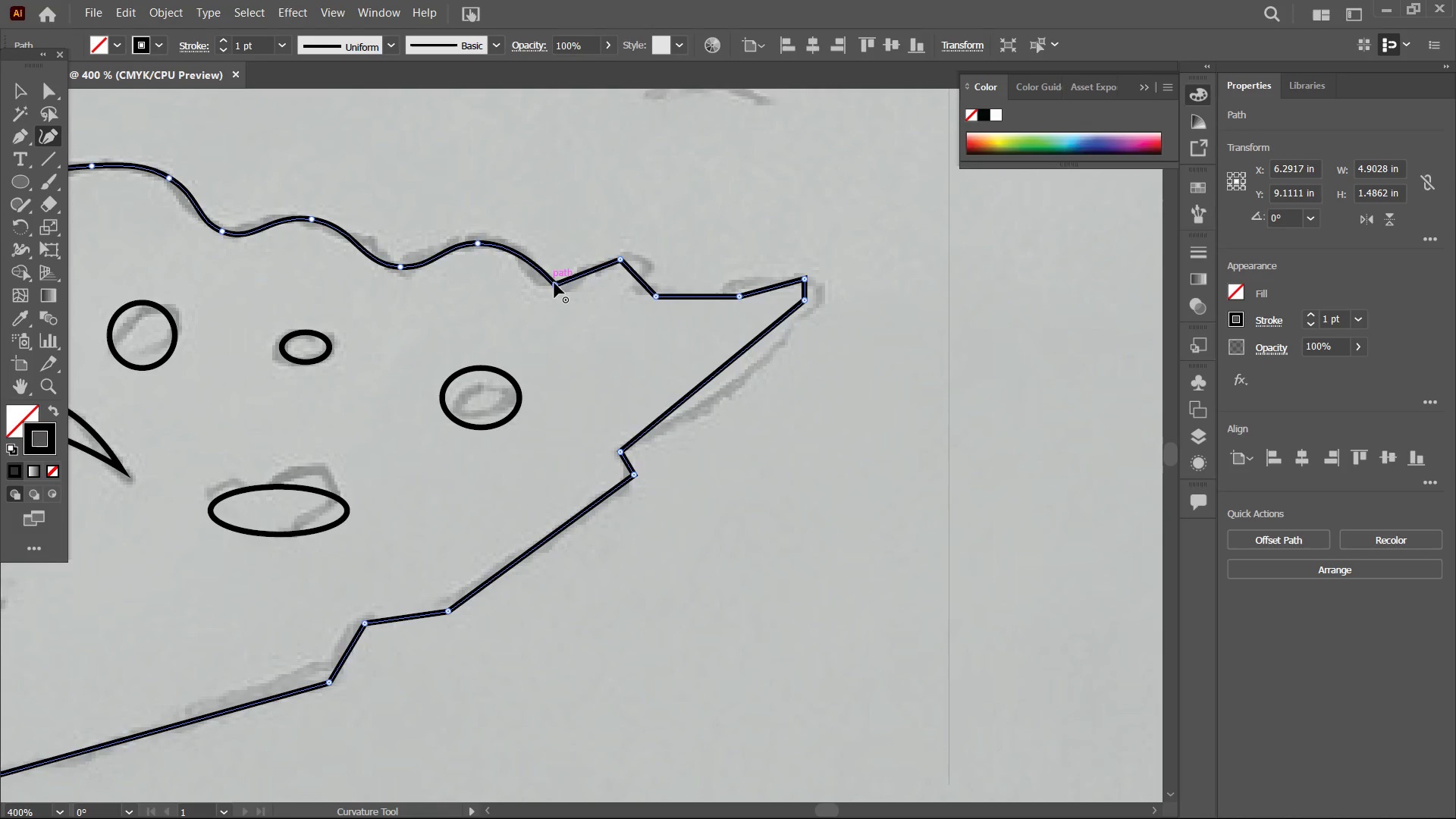 
key(Backspace)
 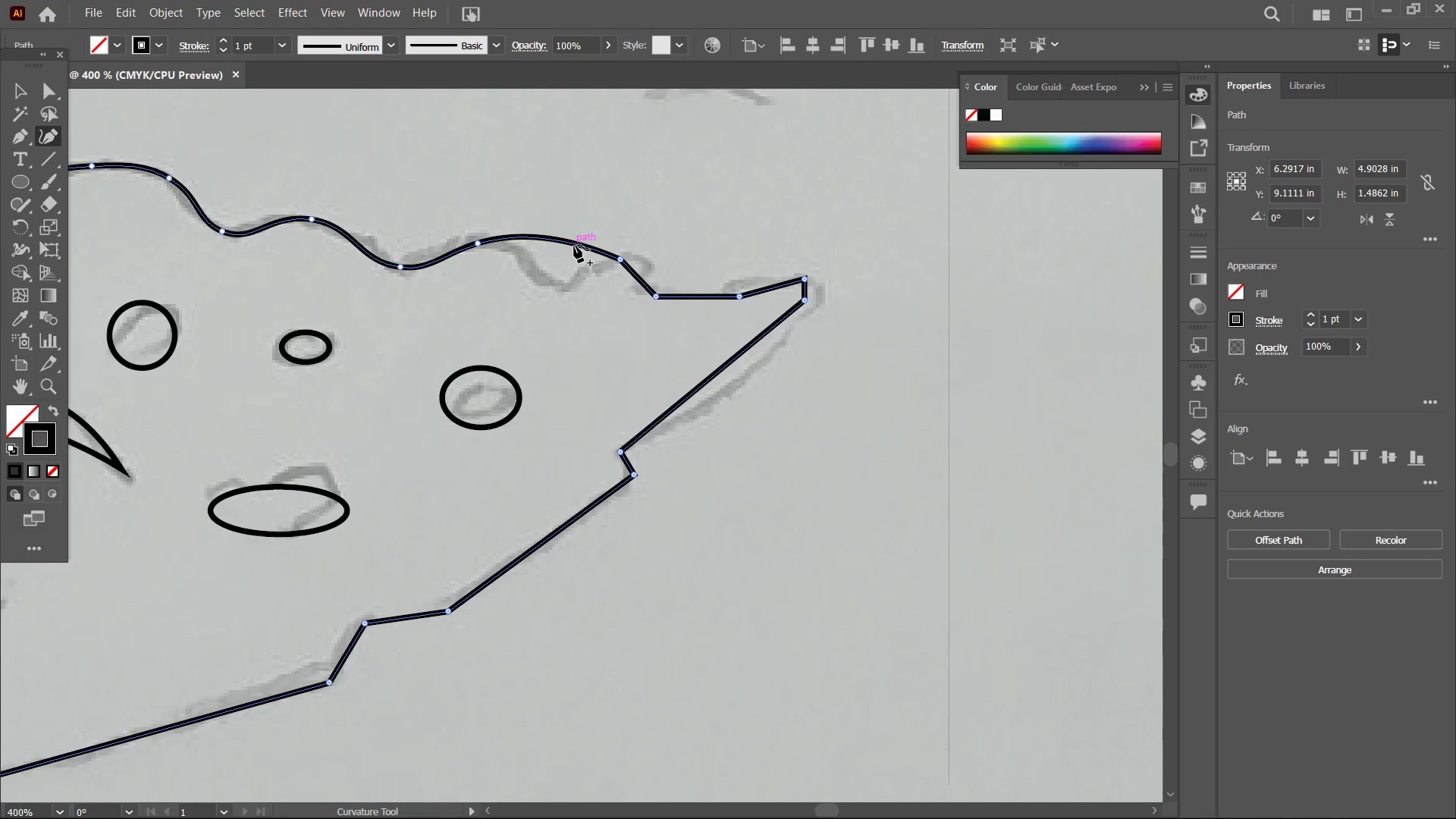 
left_click_drag(start_coordinate=[574, 245], to_coordinate=[550, 287])
 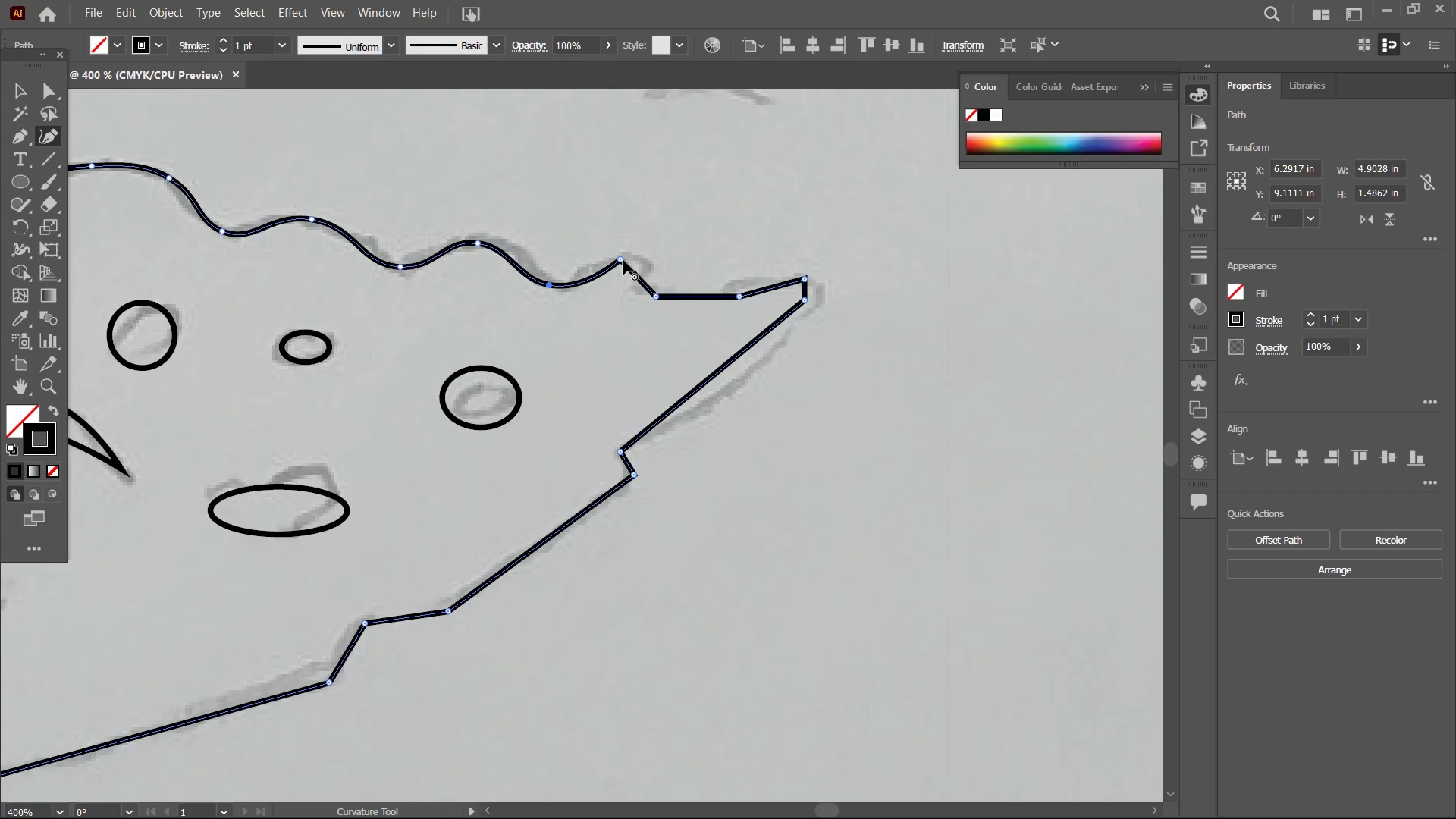 
left_click([623, 260])
 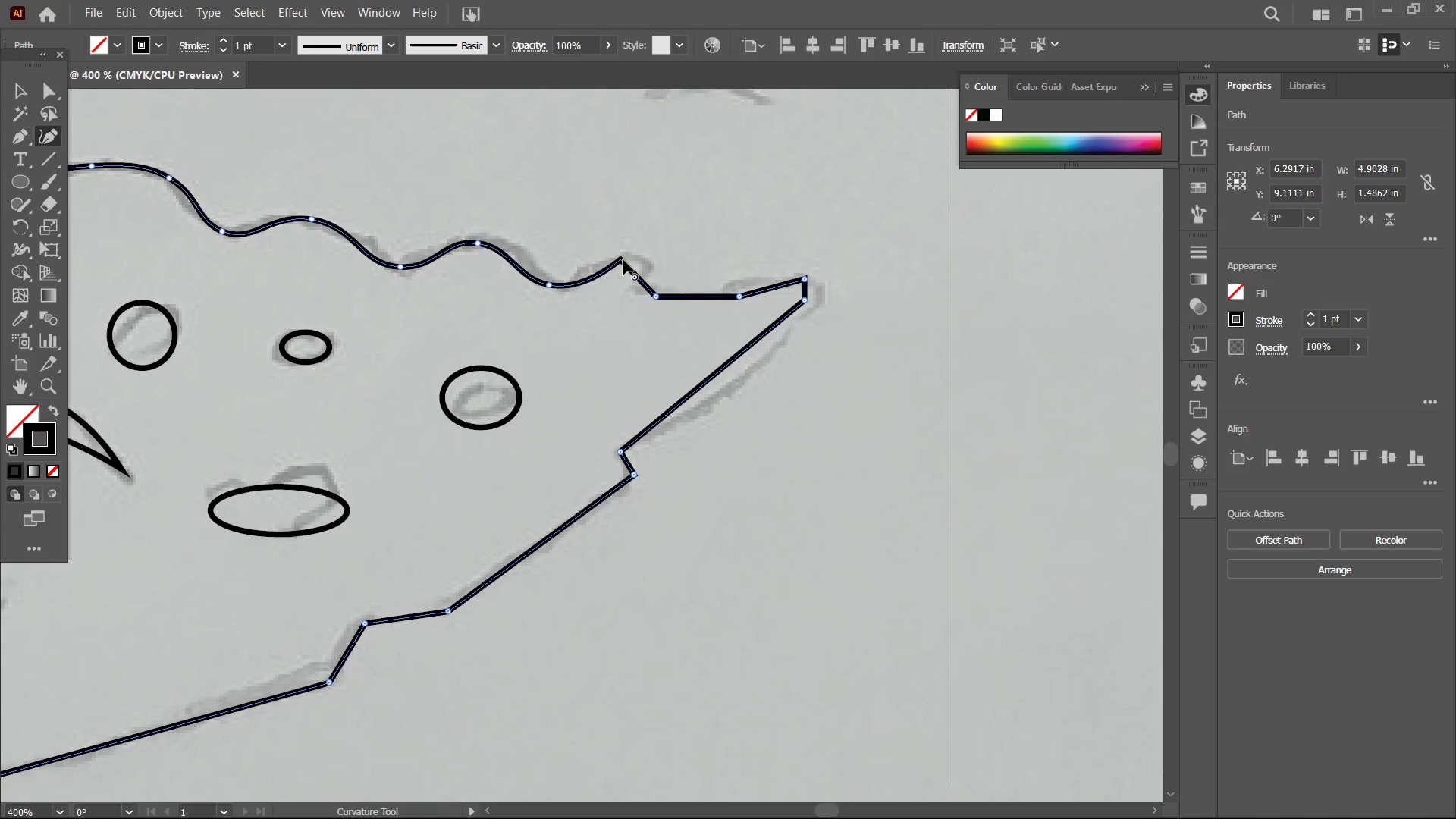 
key(Backspace)
 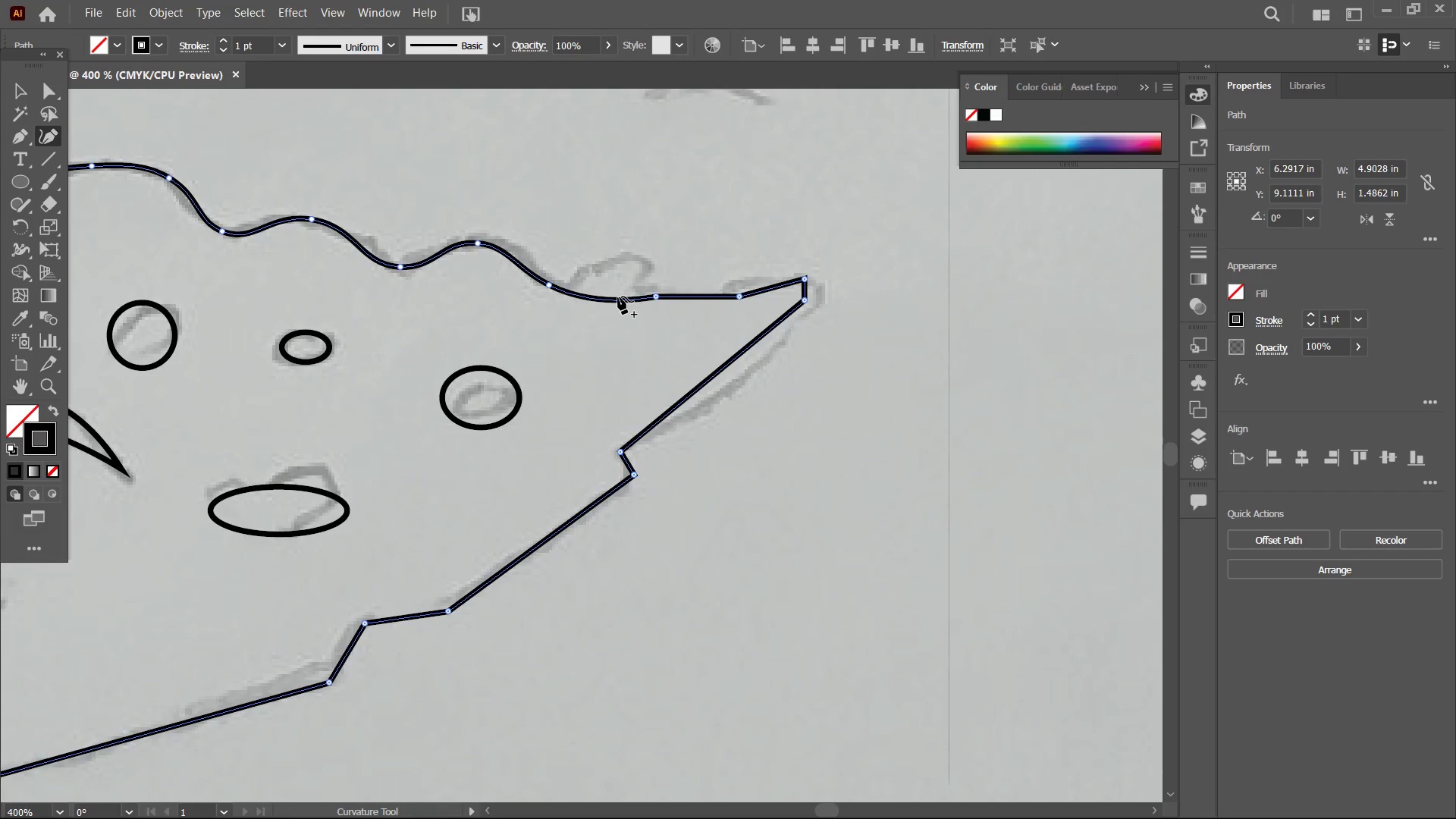 
left_click_drag(start_coordinate=[618, 297], to_coordinate=[636, 256])
 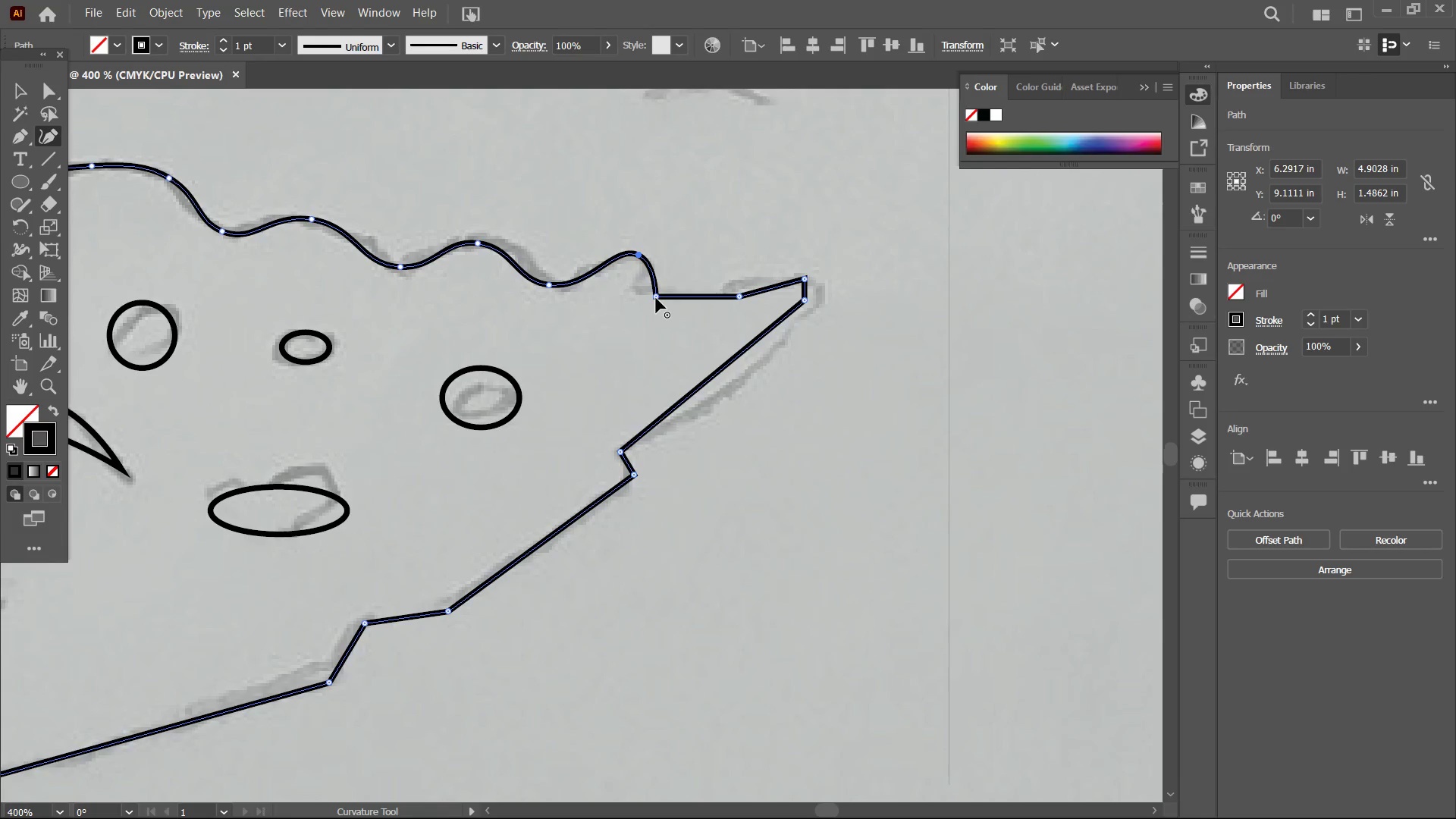 
left_click_drag(start_coordinate=[656, 298], to_coordinate=[650, 293])
 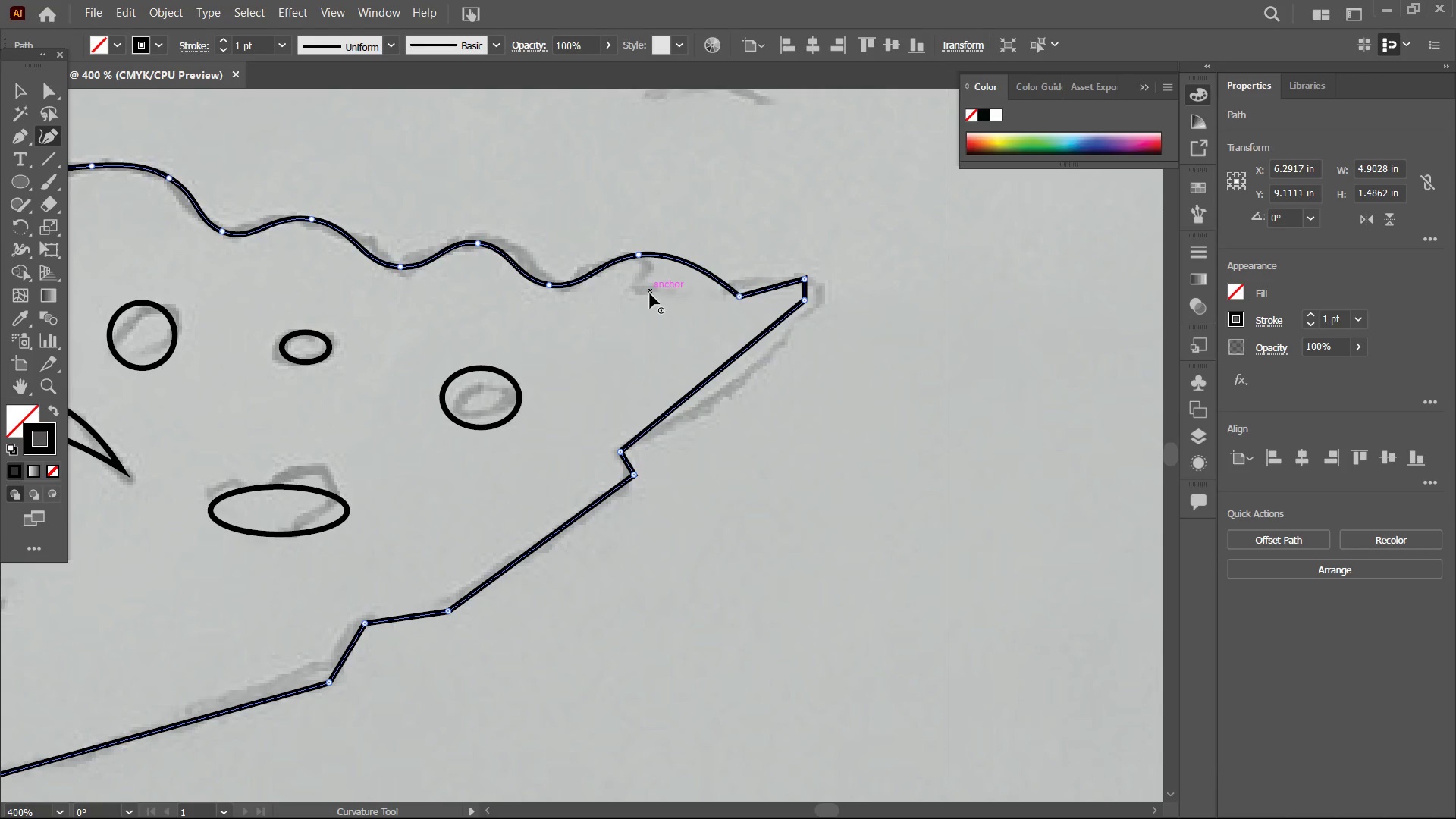 
key(Backspace)
 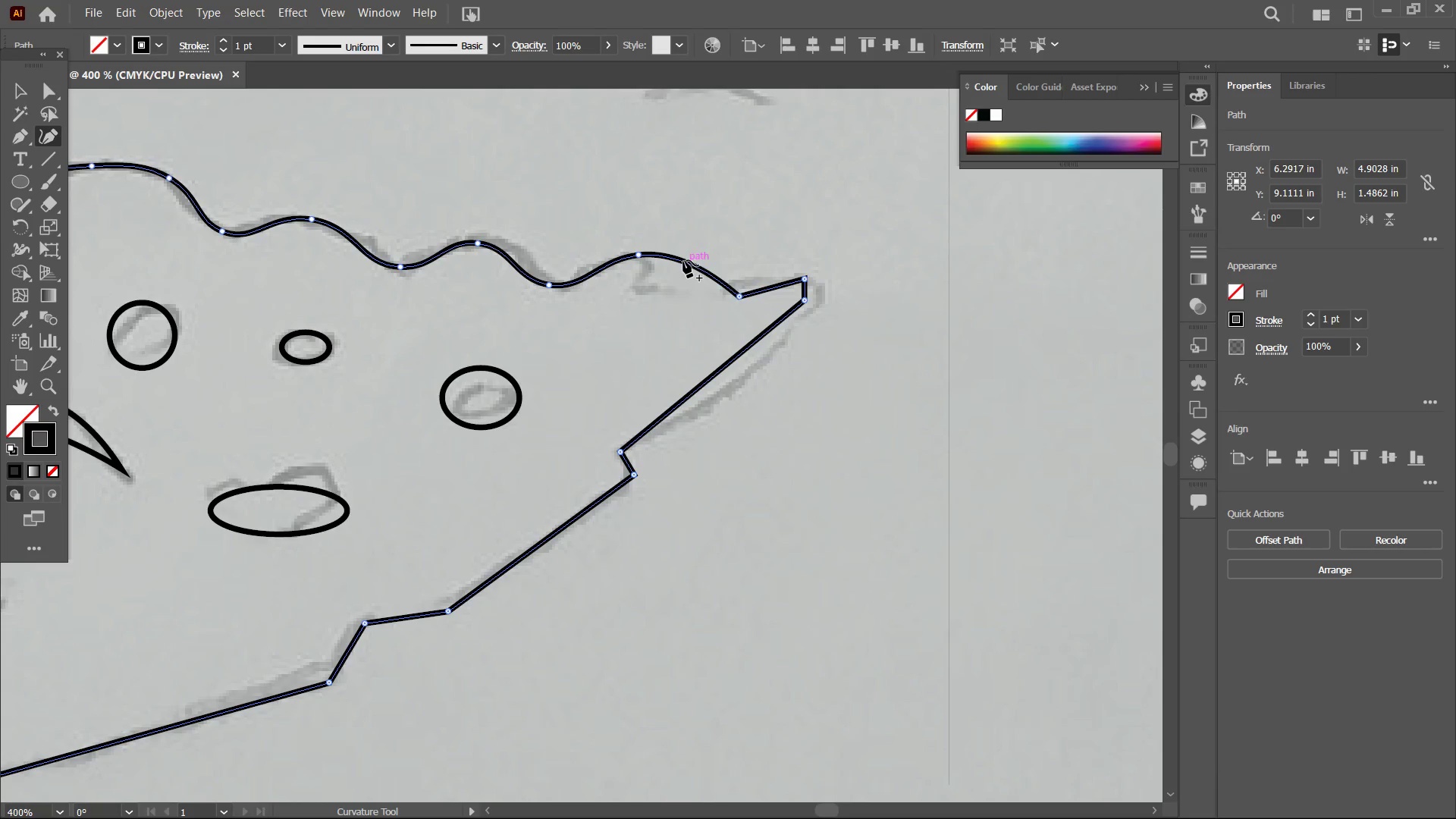 
left_click_drag(start_coordinate=[683, 260], to_coordinate=[629, 287])
 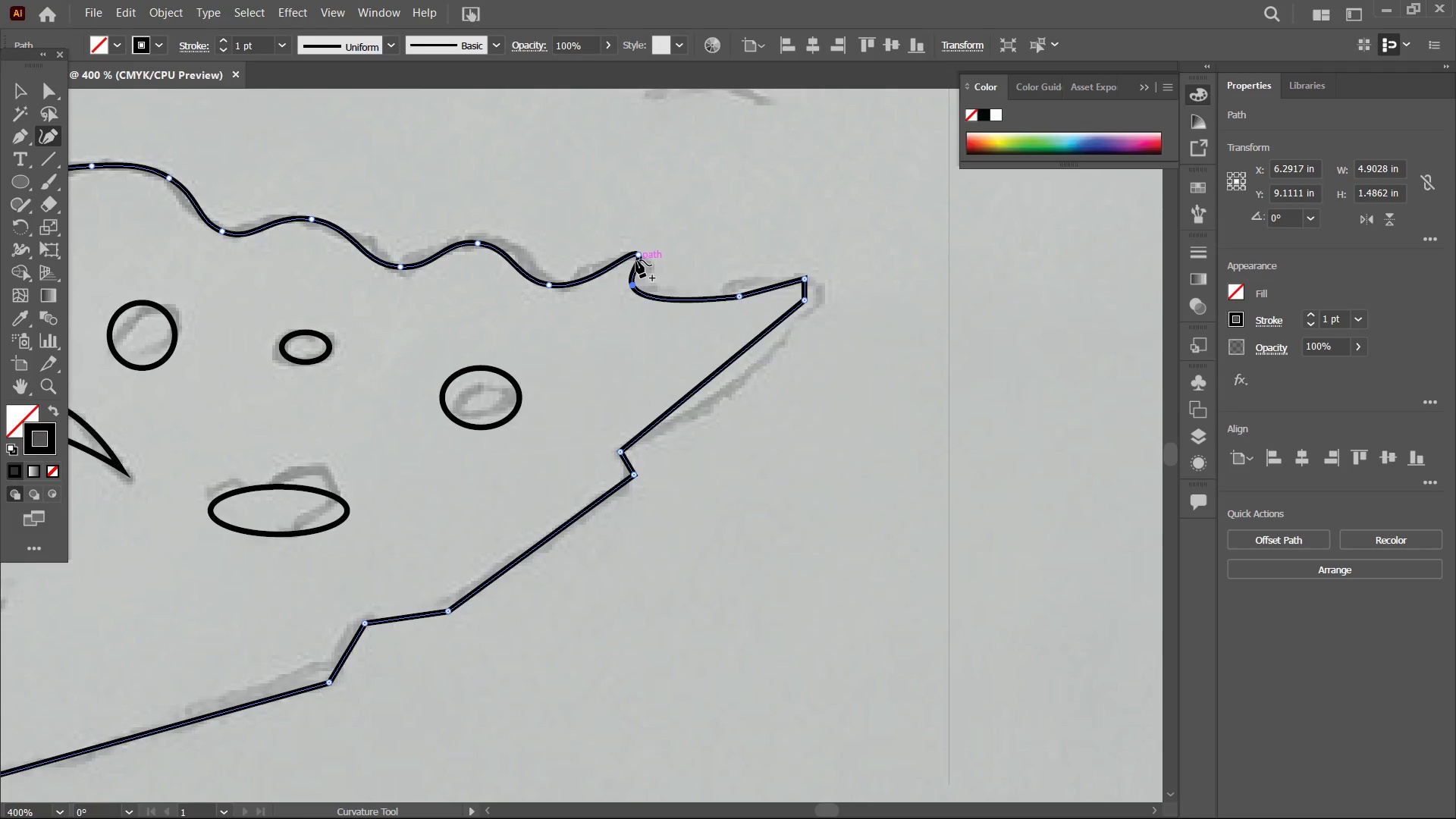 
left_click_drag(start_coordinate=[636, 260], to_coordinate=[643, 262])
 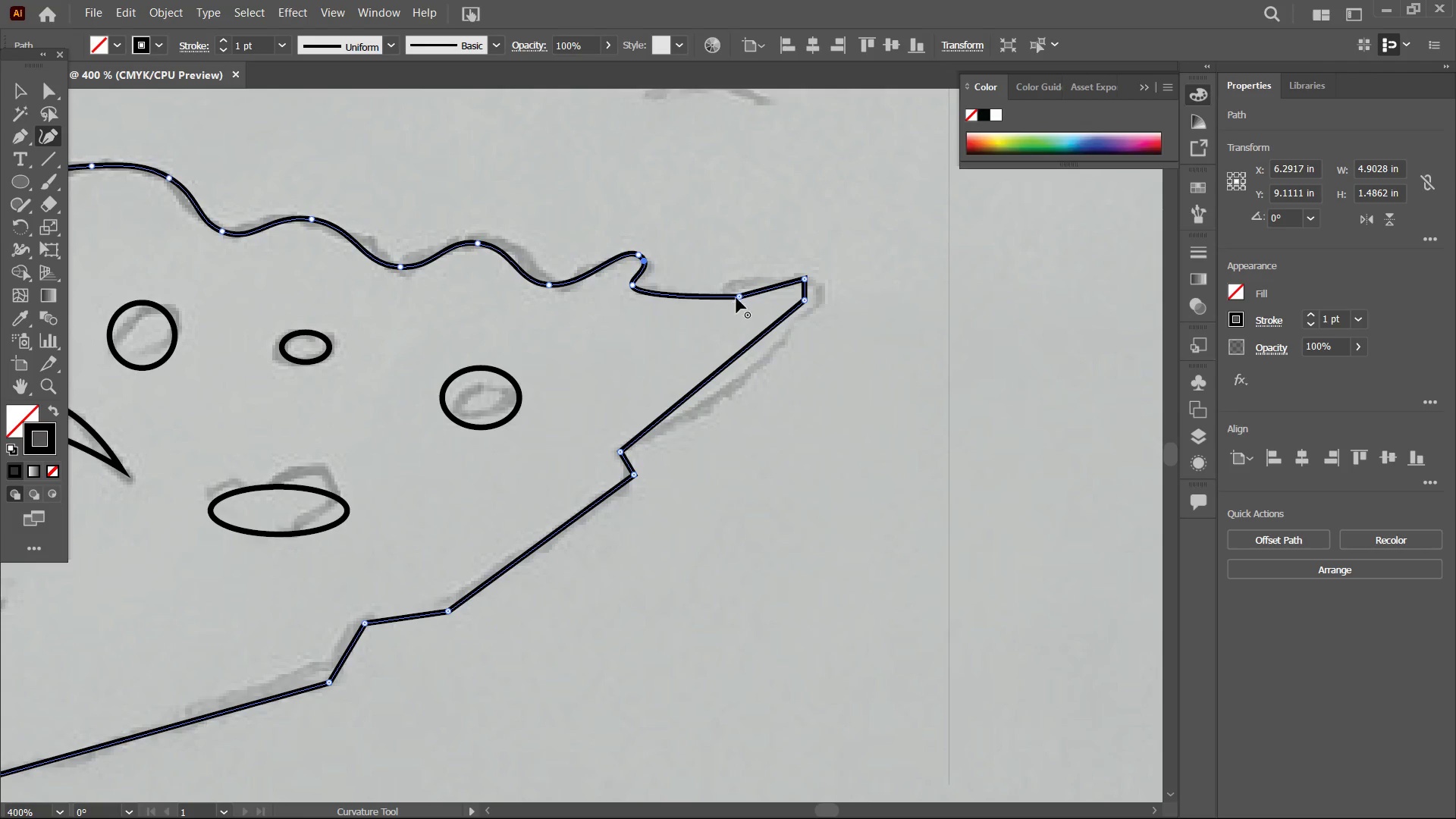 
left_click([740, 294])
 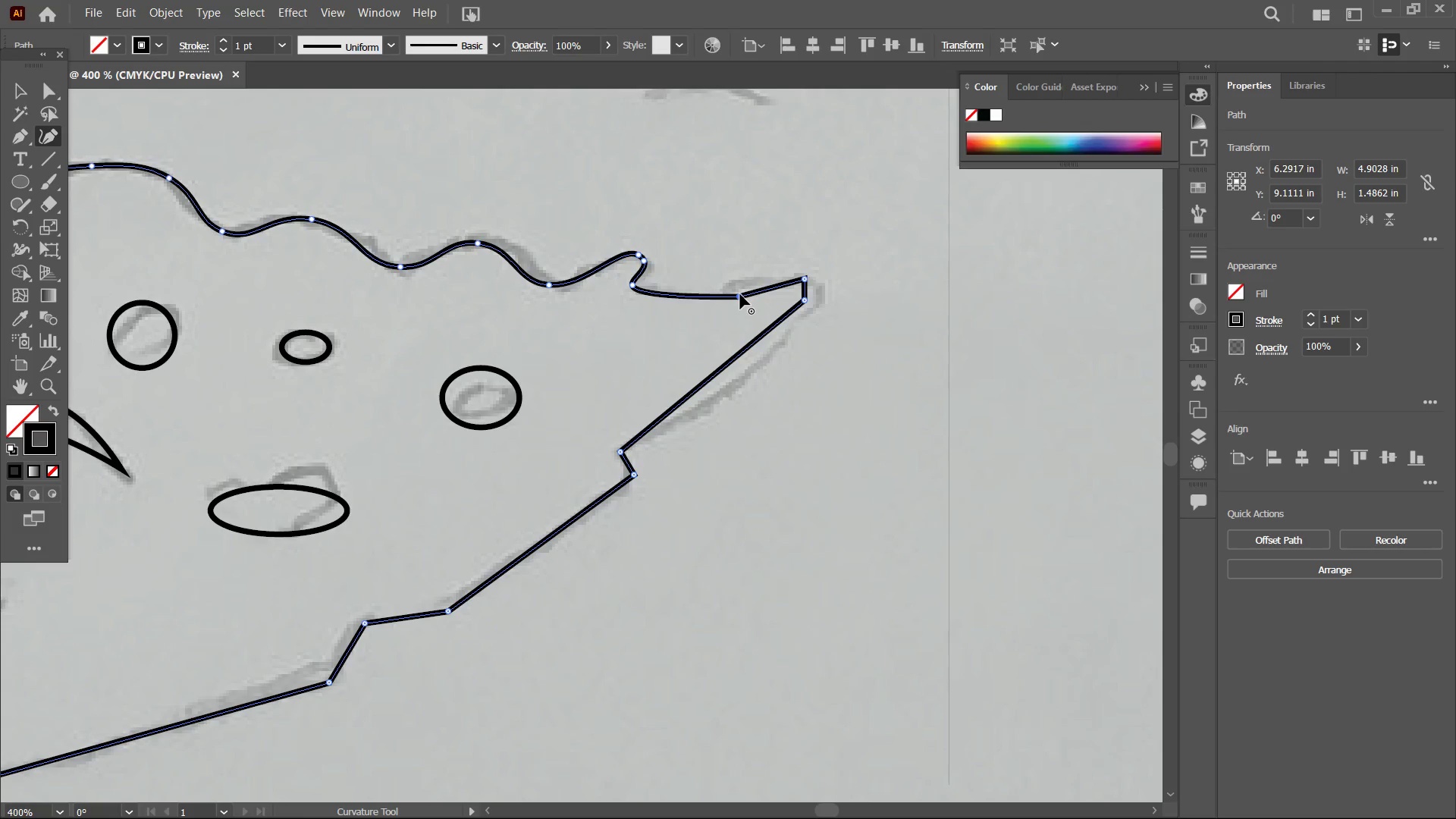 
key(Backspace)
 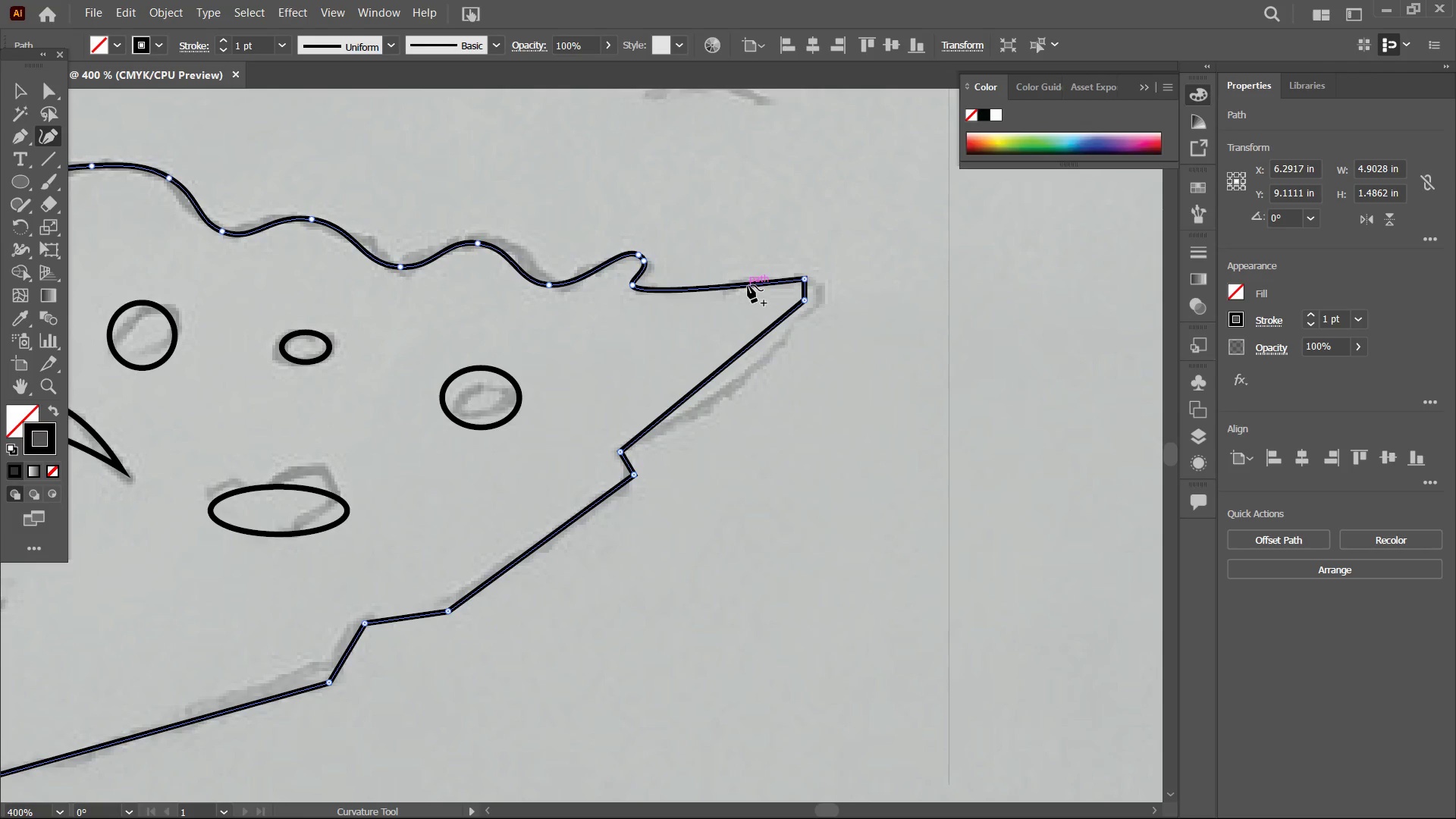 
left_click_drag(start_coordinate=[748, 285], to_coordinate=[749, 276])
 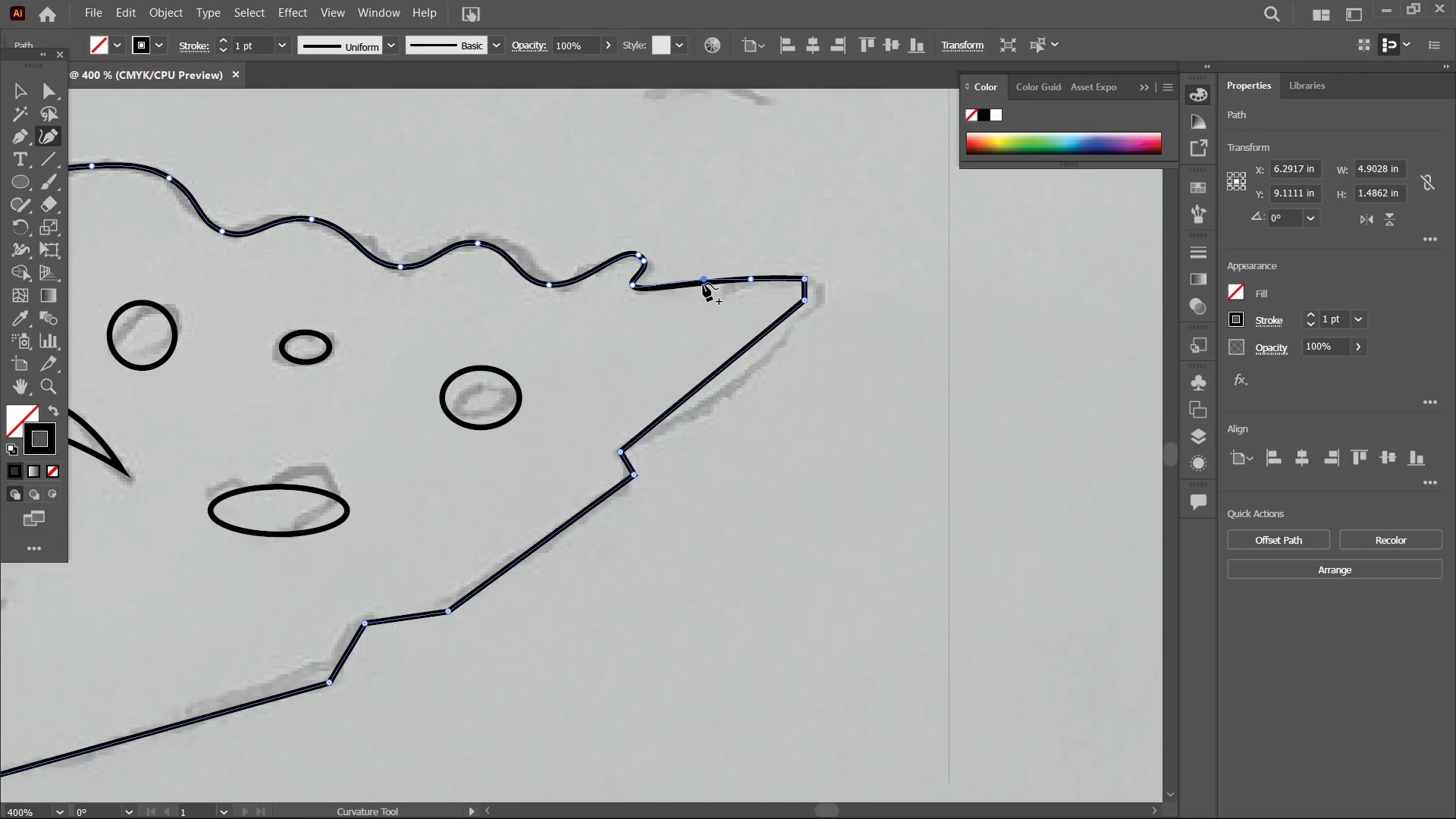 
left_click_drag(start_coordinate=[703, 279], to_coordinate=[704, 293])
 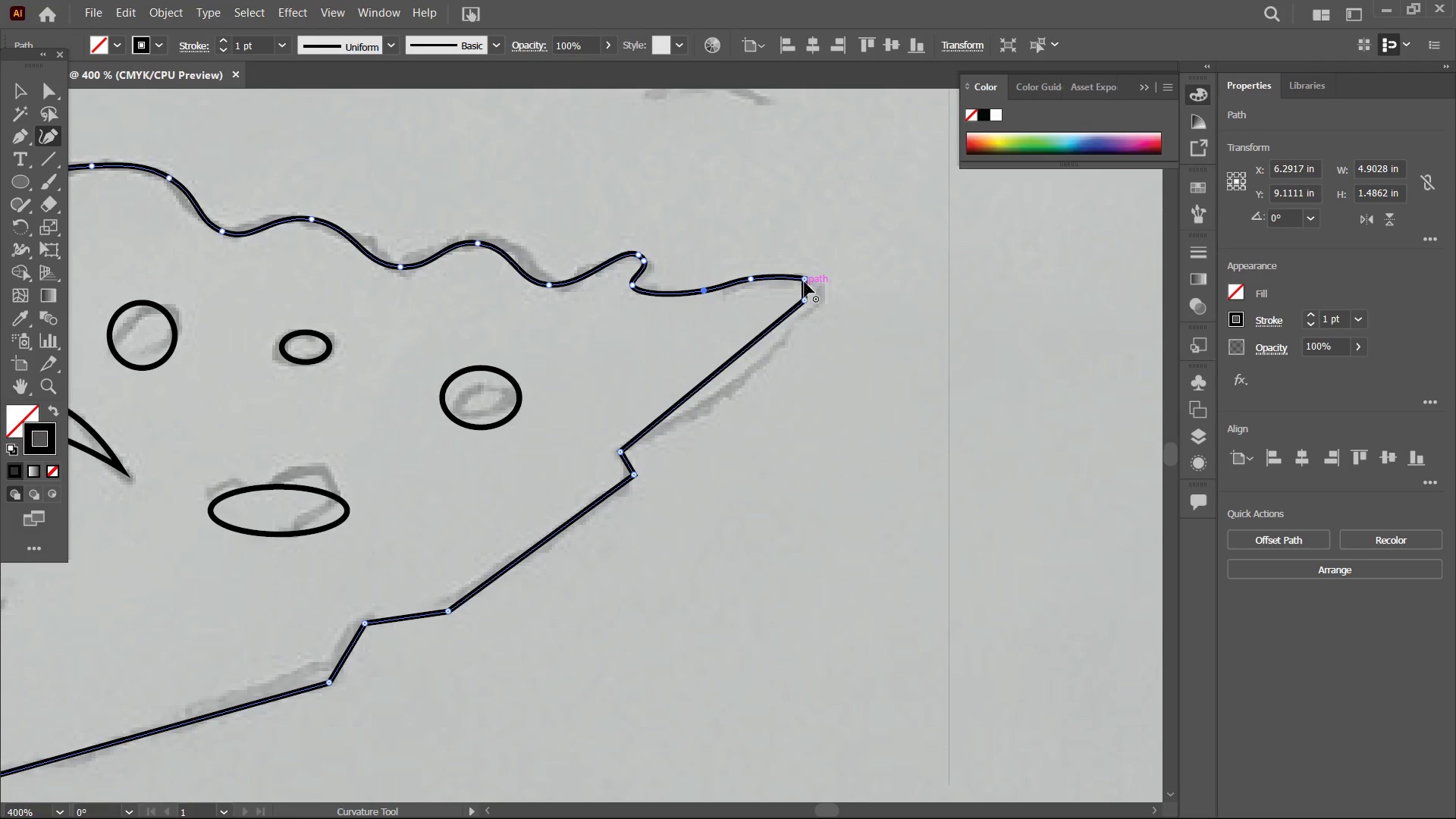 
left_click([805, 282])
 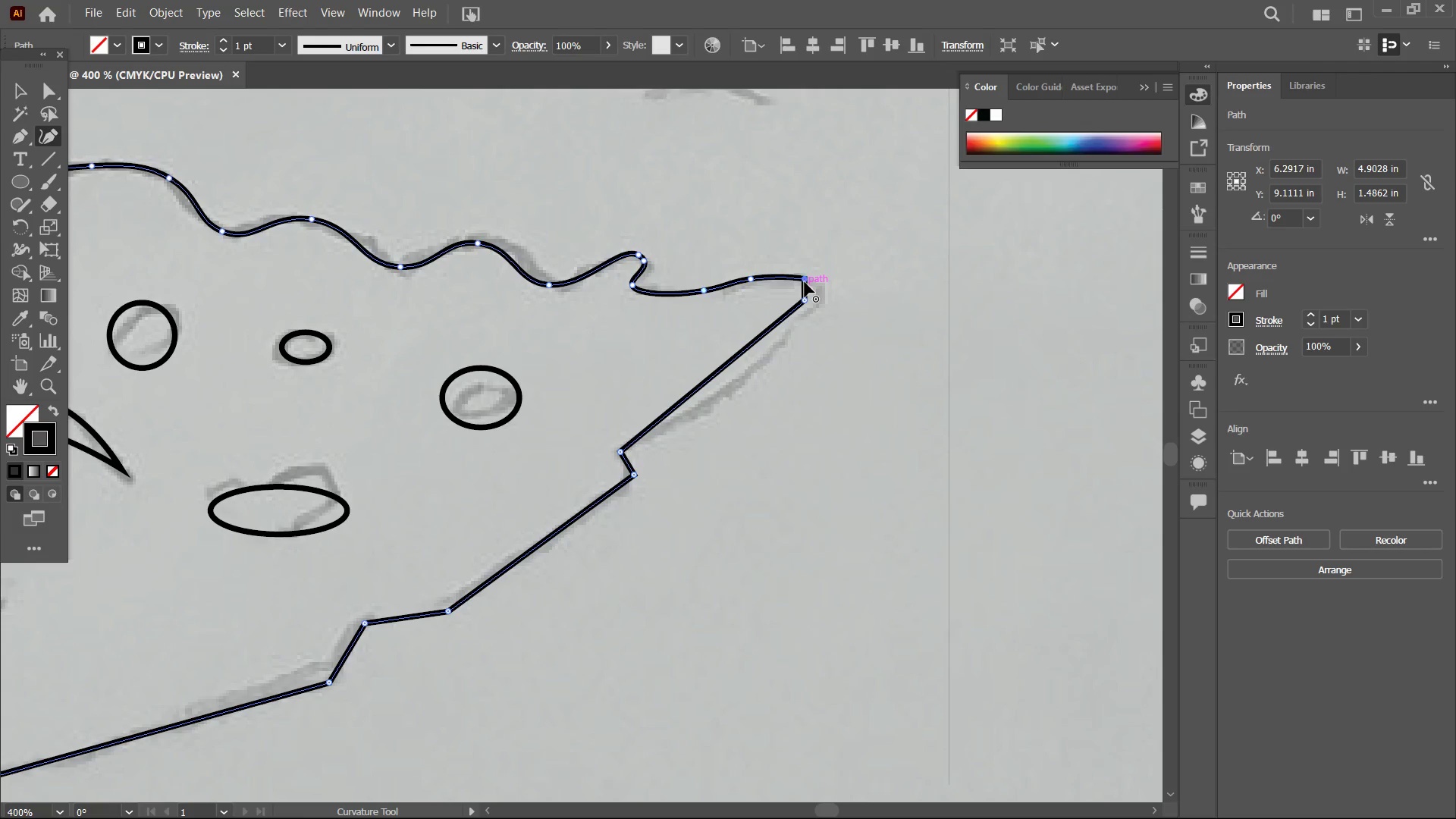 
key(Backspace)
 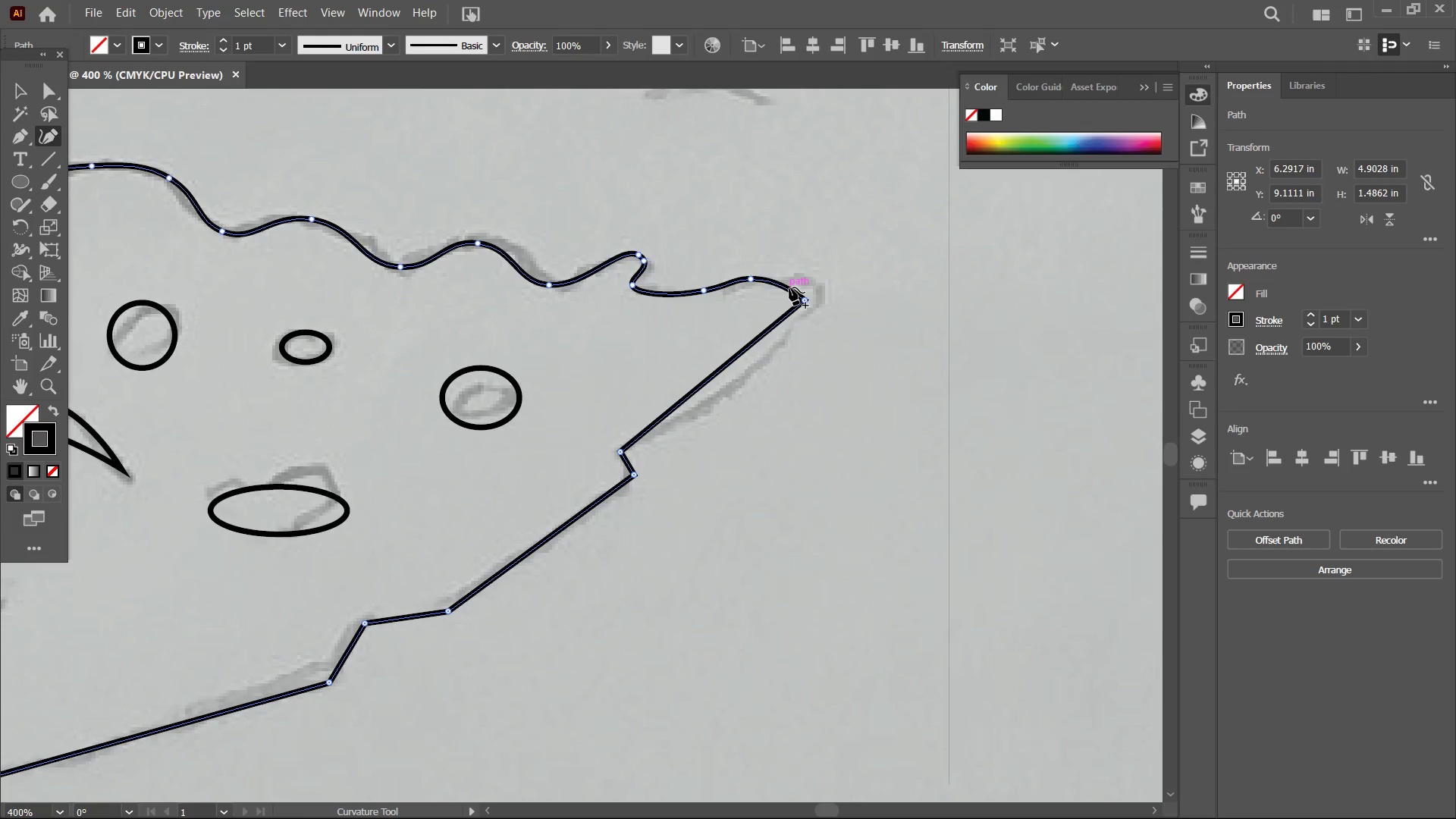 
left_click_drag(start_coordinate=[789, 287], to_coordinate=[806, 284])
 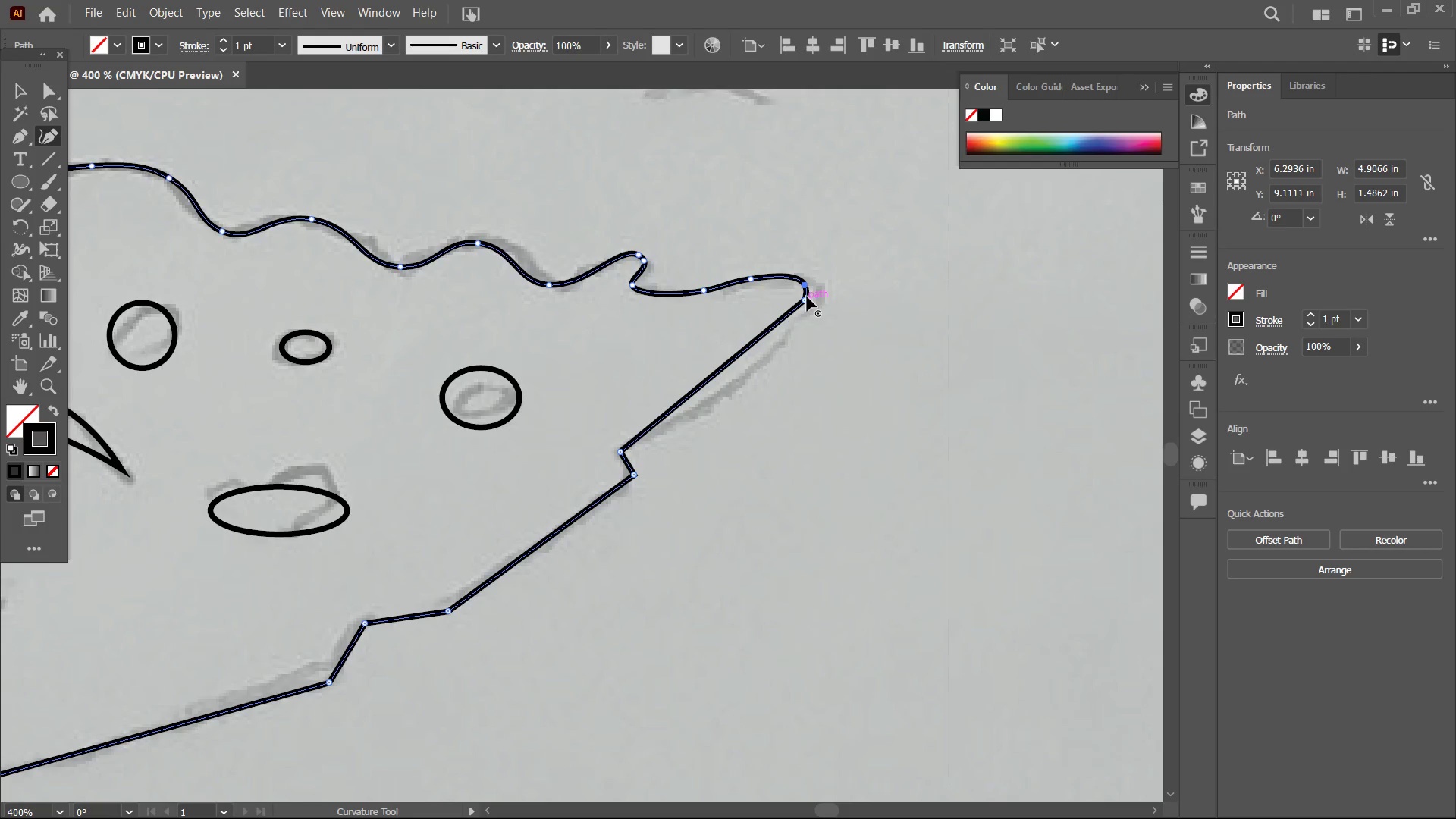 
left_click([807, 297])
 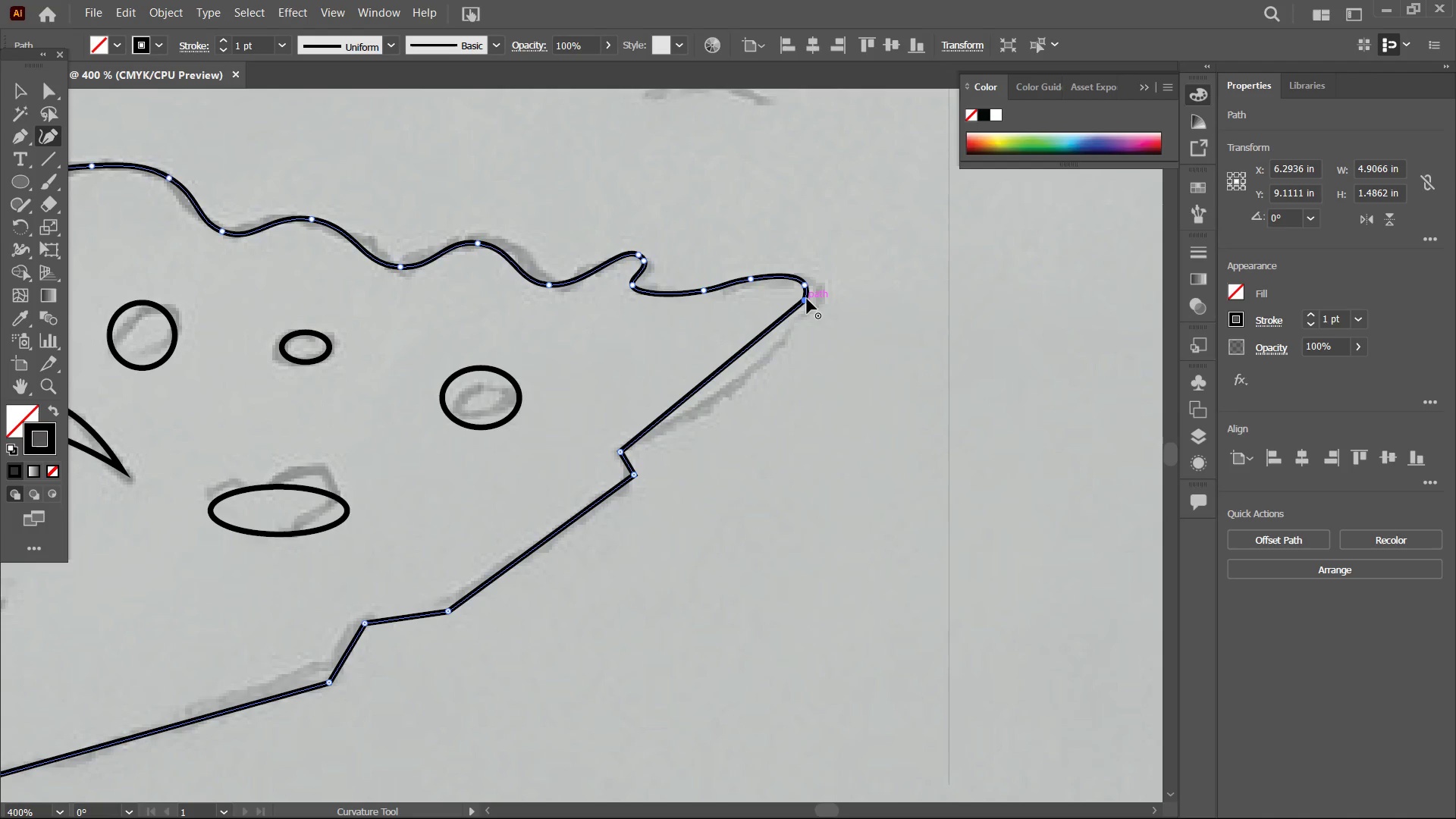 
key(Backspace)
 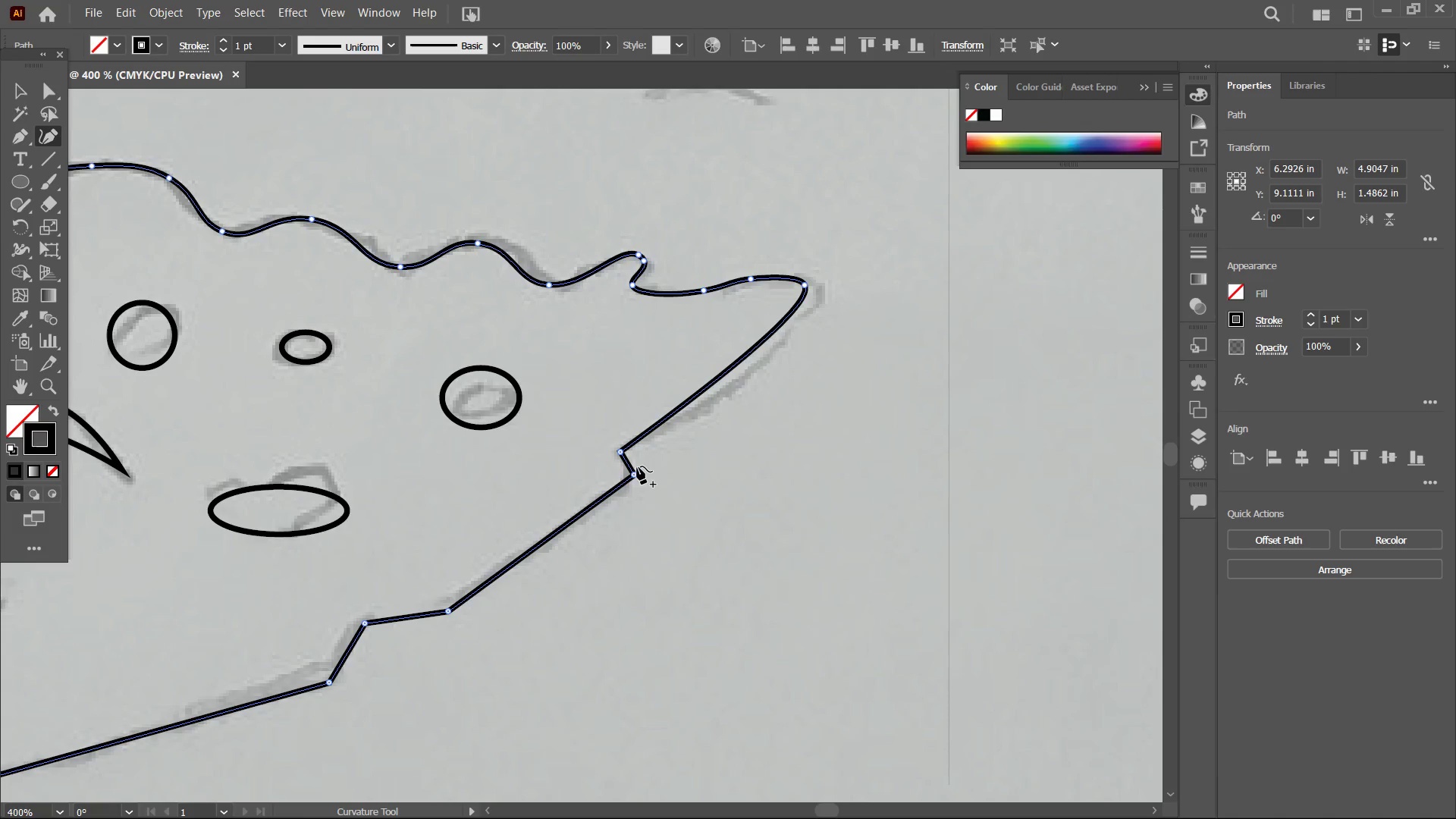 
left_click([634, 475])
 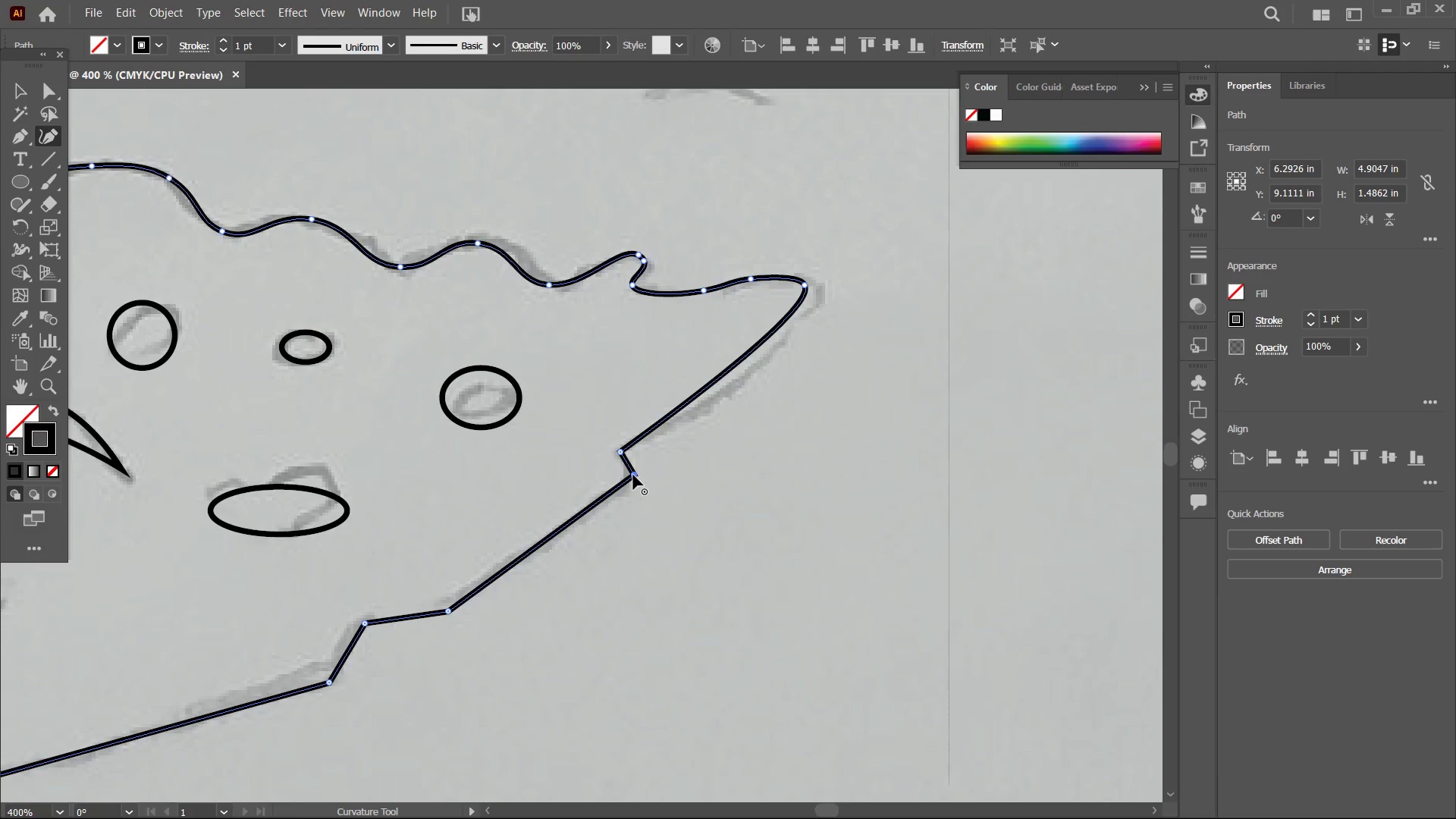 
key(Backspace)
 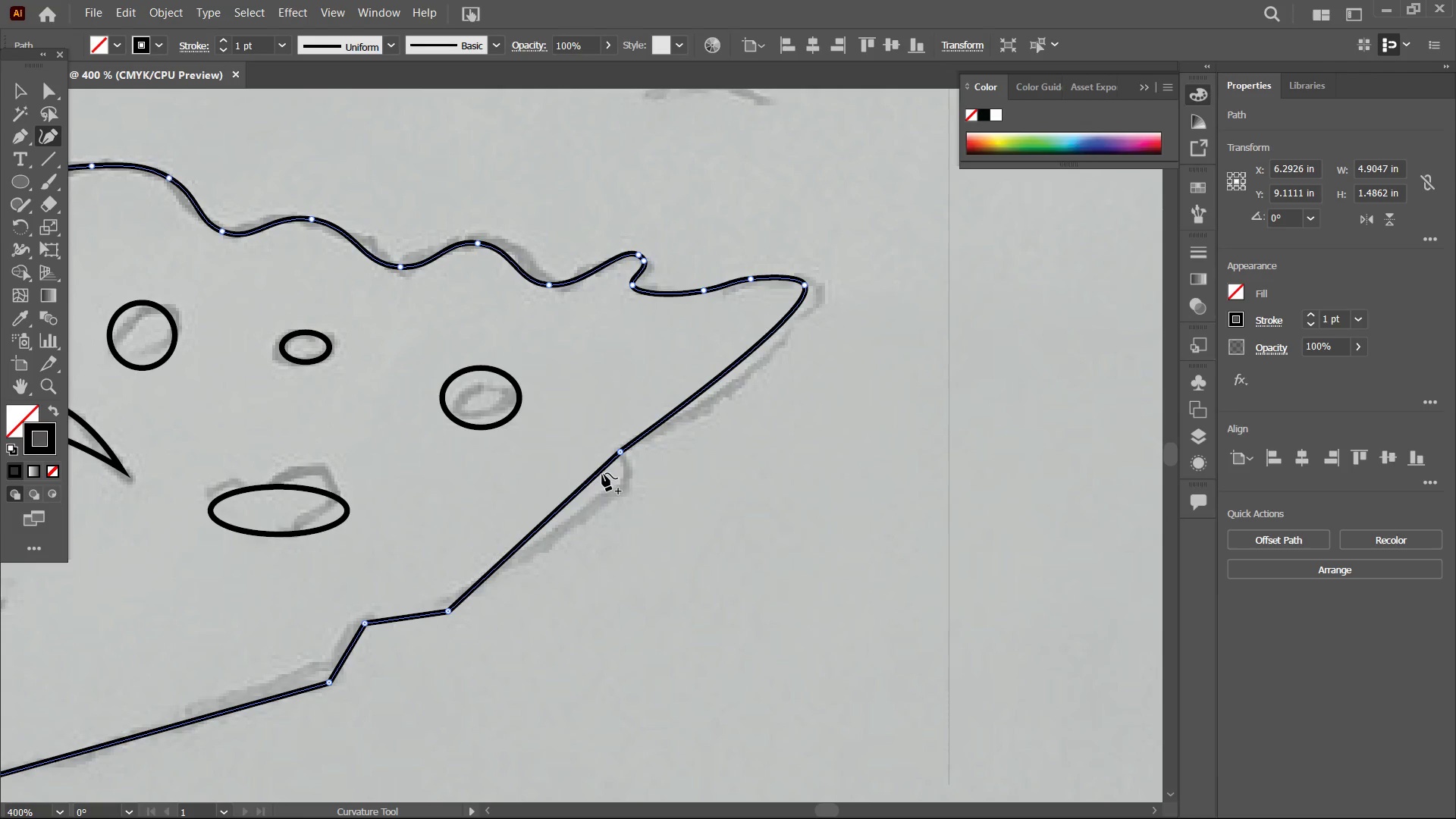 
left_click_drag(start_coordinate=[601, 473], to_coordinate=[630, 469])
 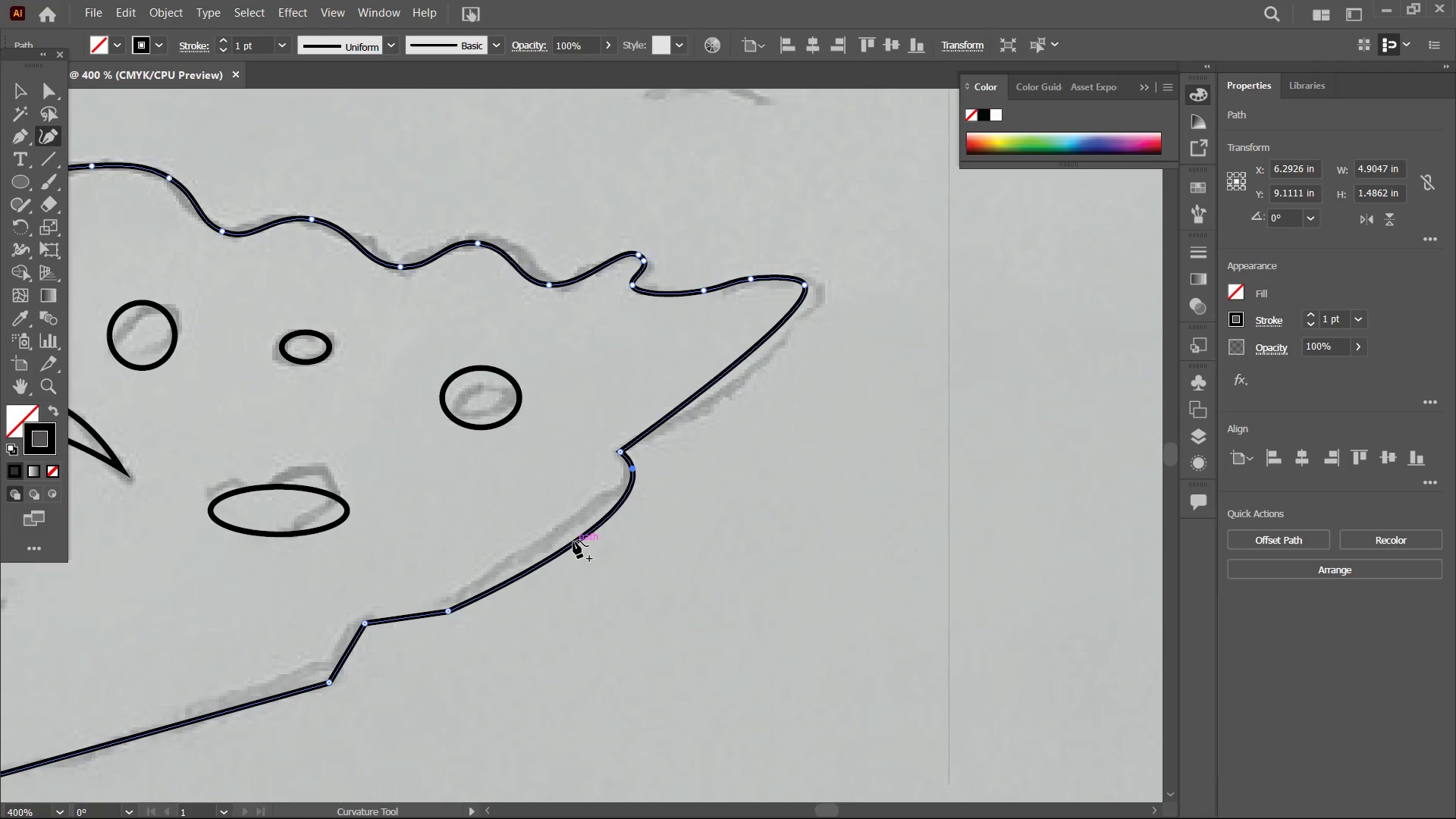 
left_click_drag(start_coordinate=[573, 541], to_coordinate=[573, 521])
 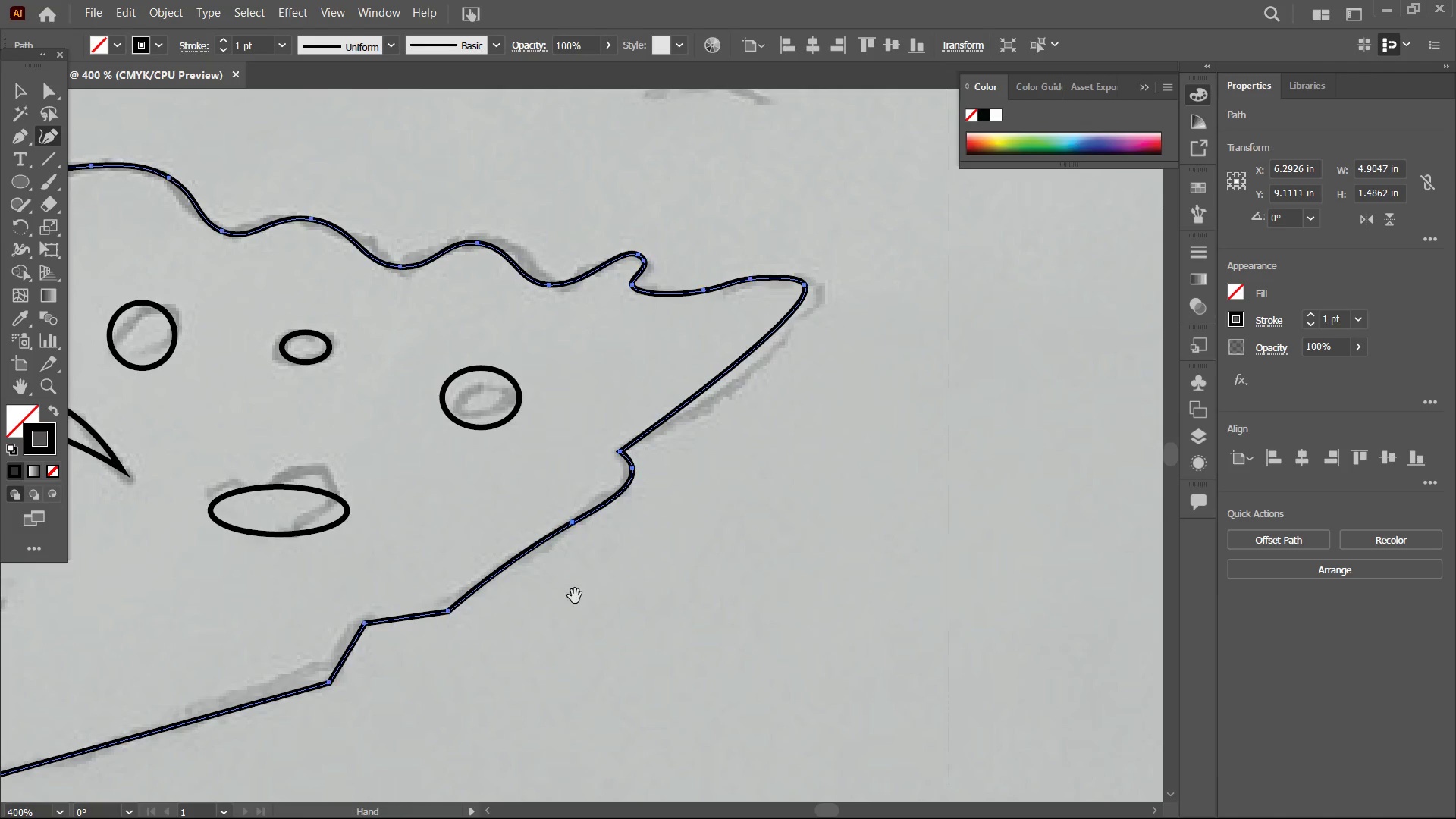 
hold_key(key=Space, duration=1.2)
 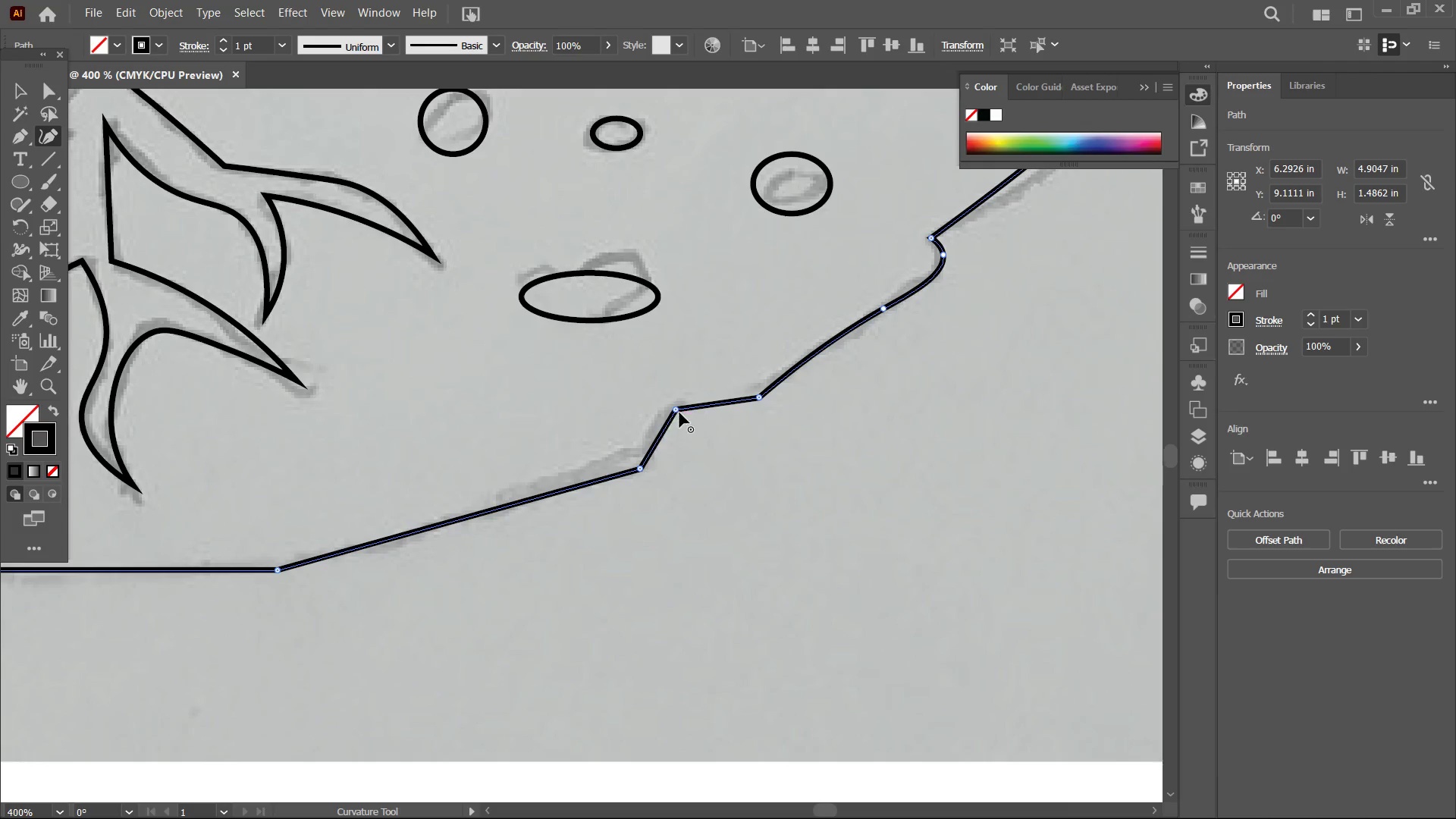 
left_click_drag(start_coordinate=[575, 595], to_coordinate=[753, 376])
 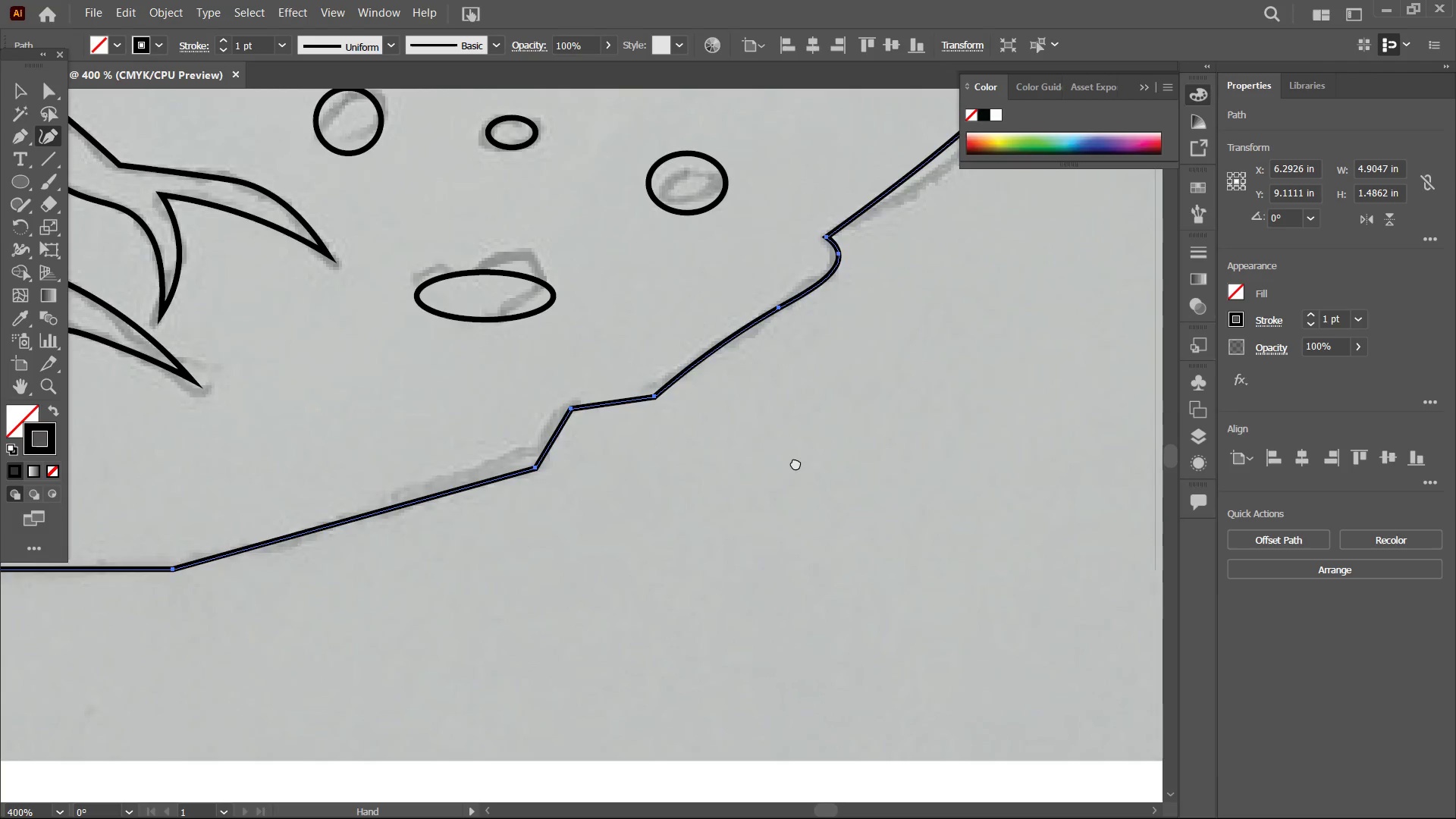 
left_click_drag(start_coordinate=[663, 457], to_coordinate=[796, 460])
 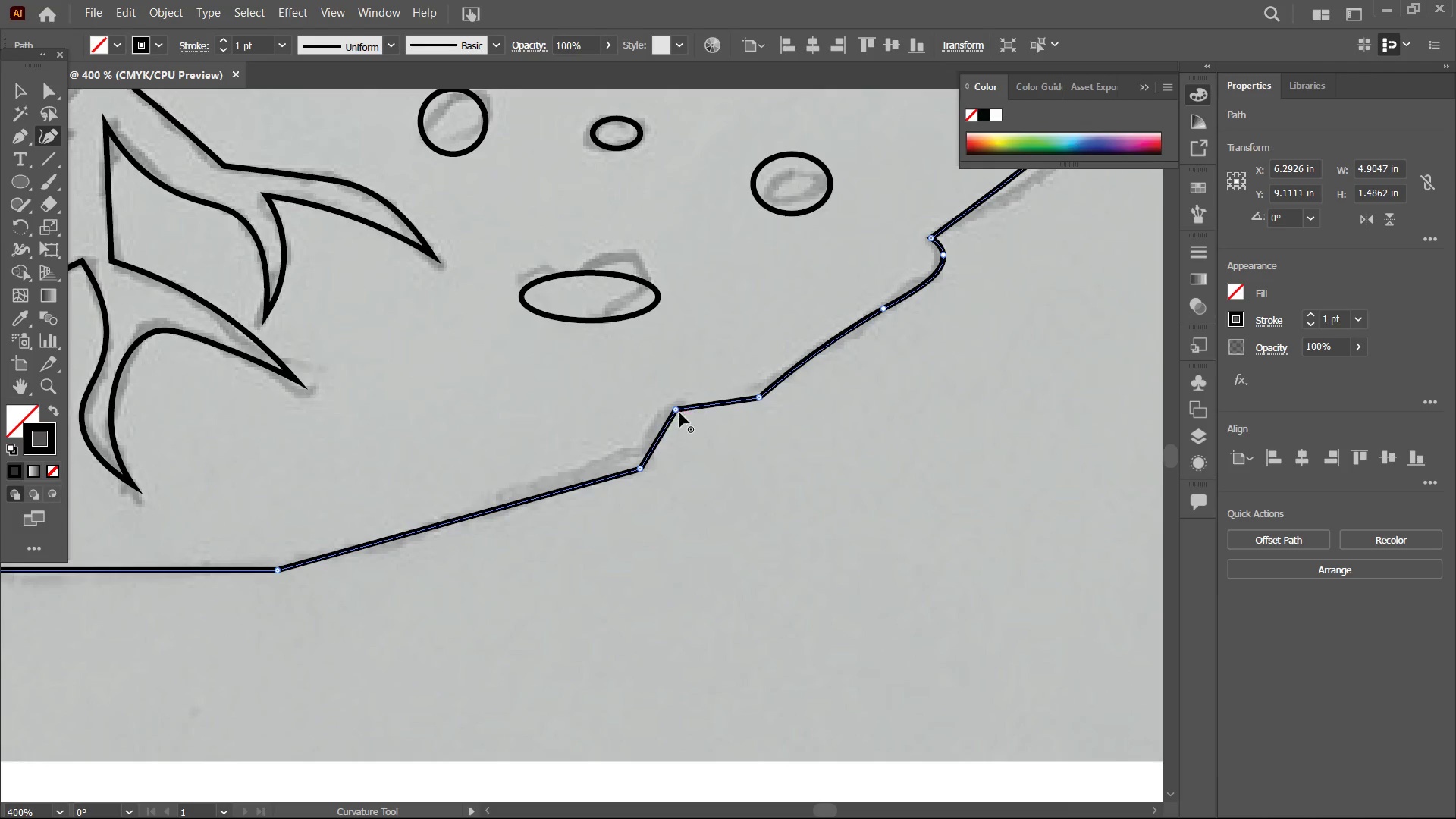 
left_click([679, 413])
 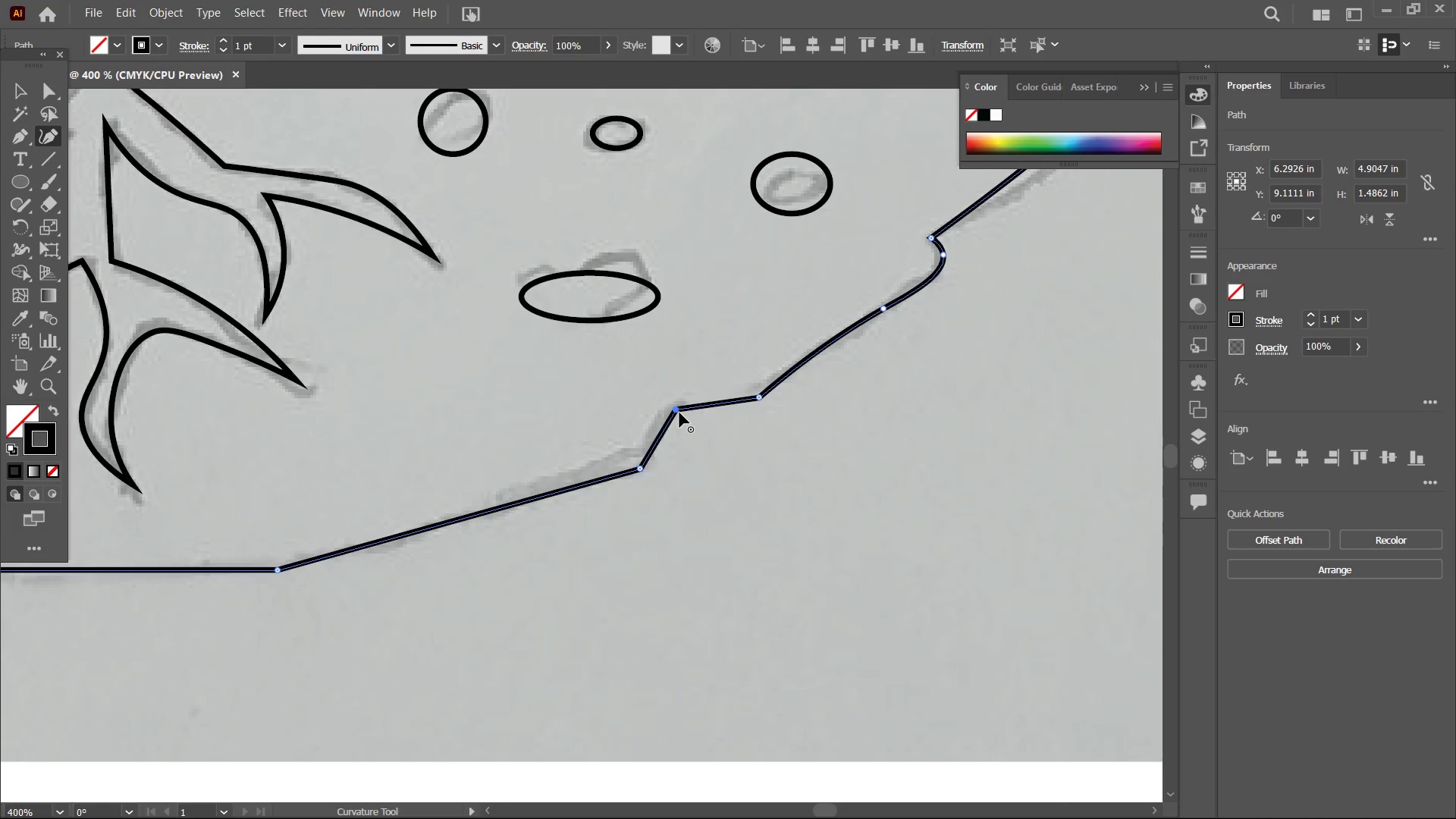 
key(Backspace)
 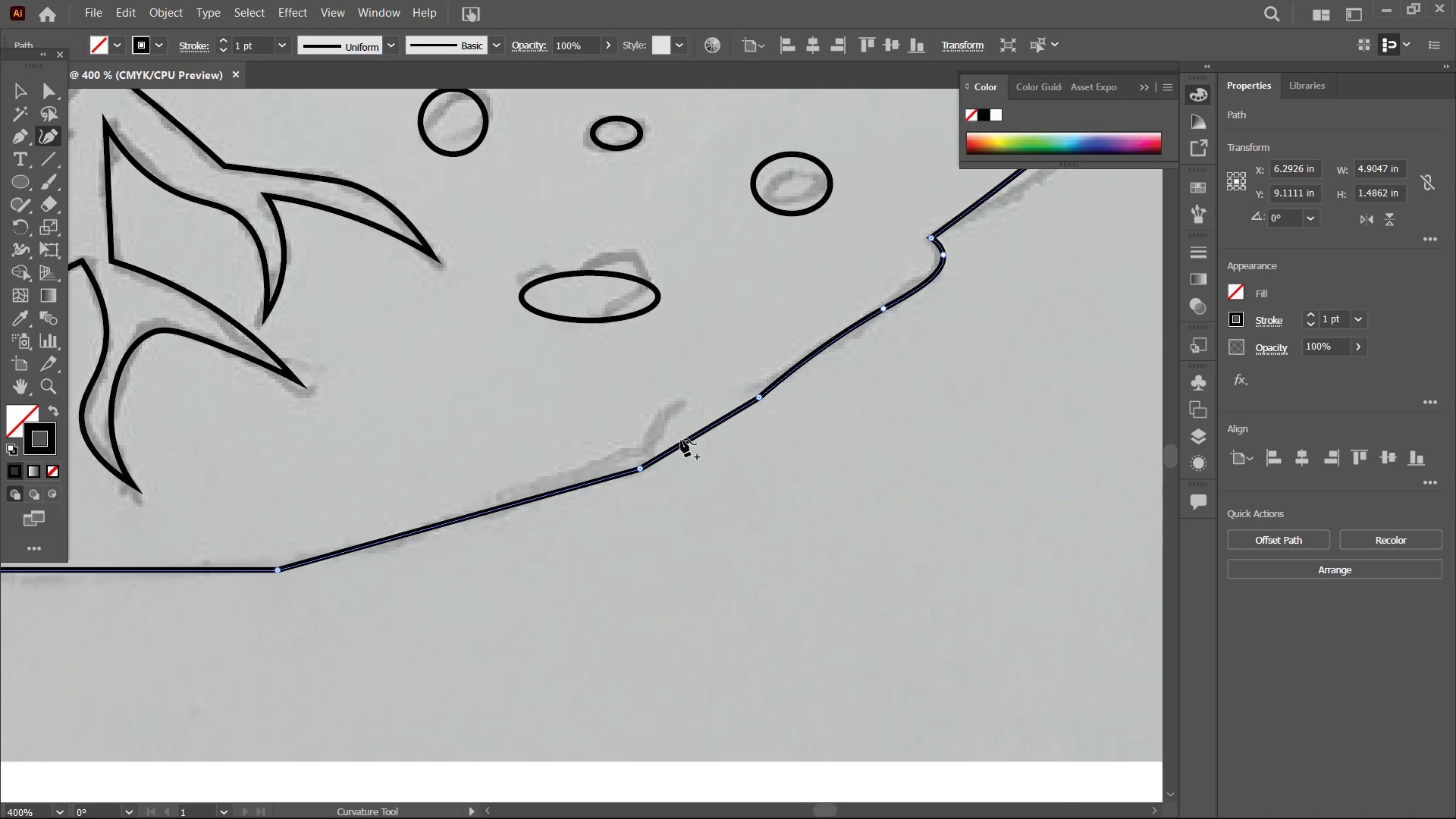 
left_click_drag(start_coordinate=[681, 439], to_coordinate=[672, 413])
 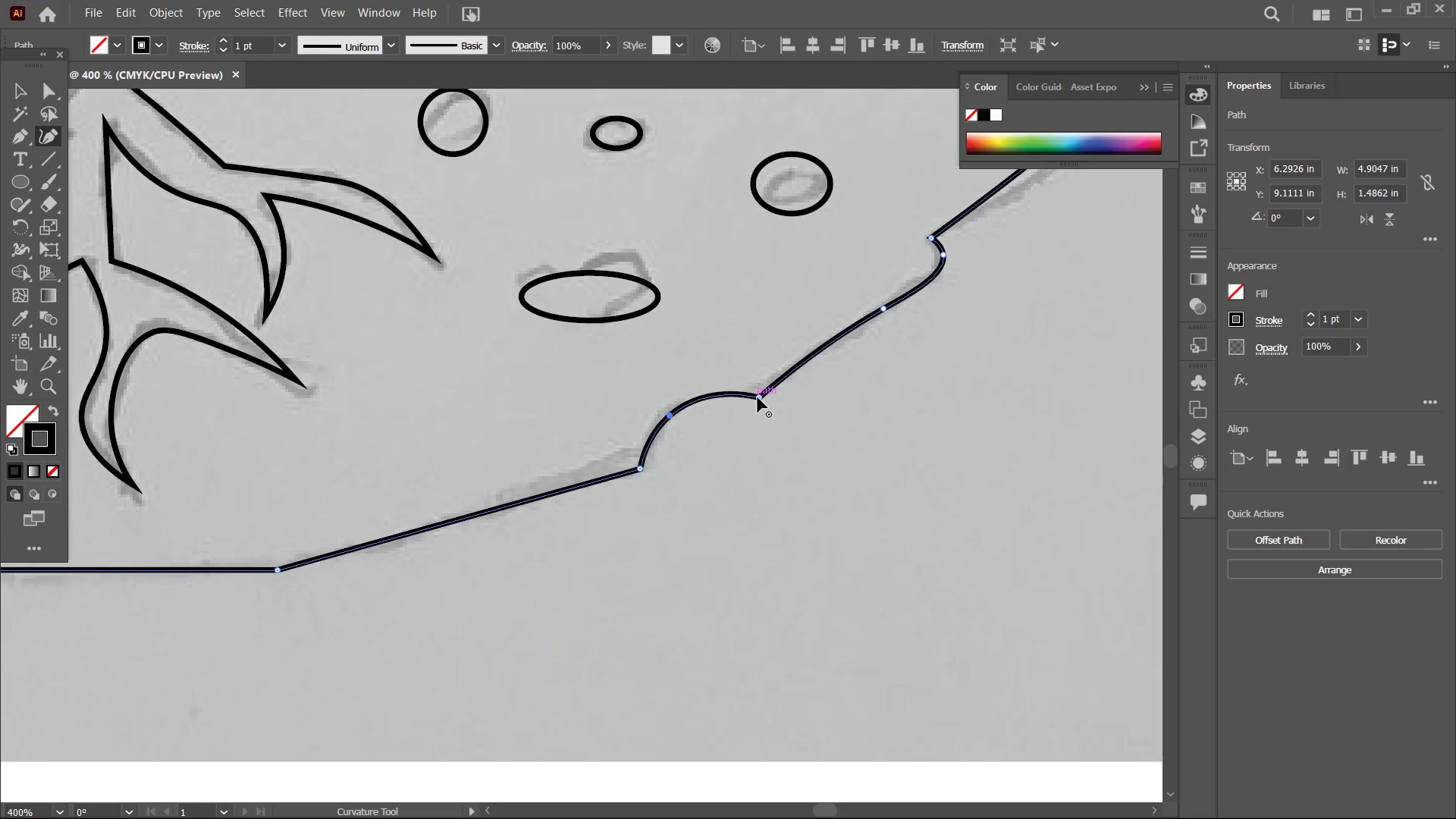 
left_click([758, 397])
 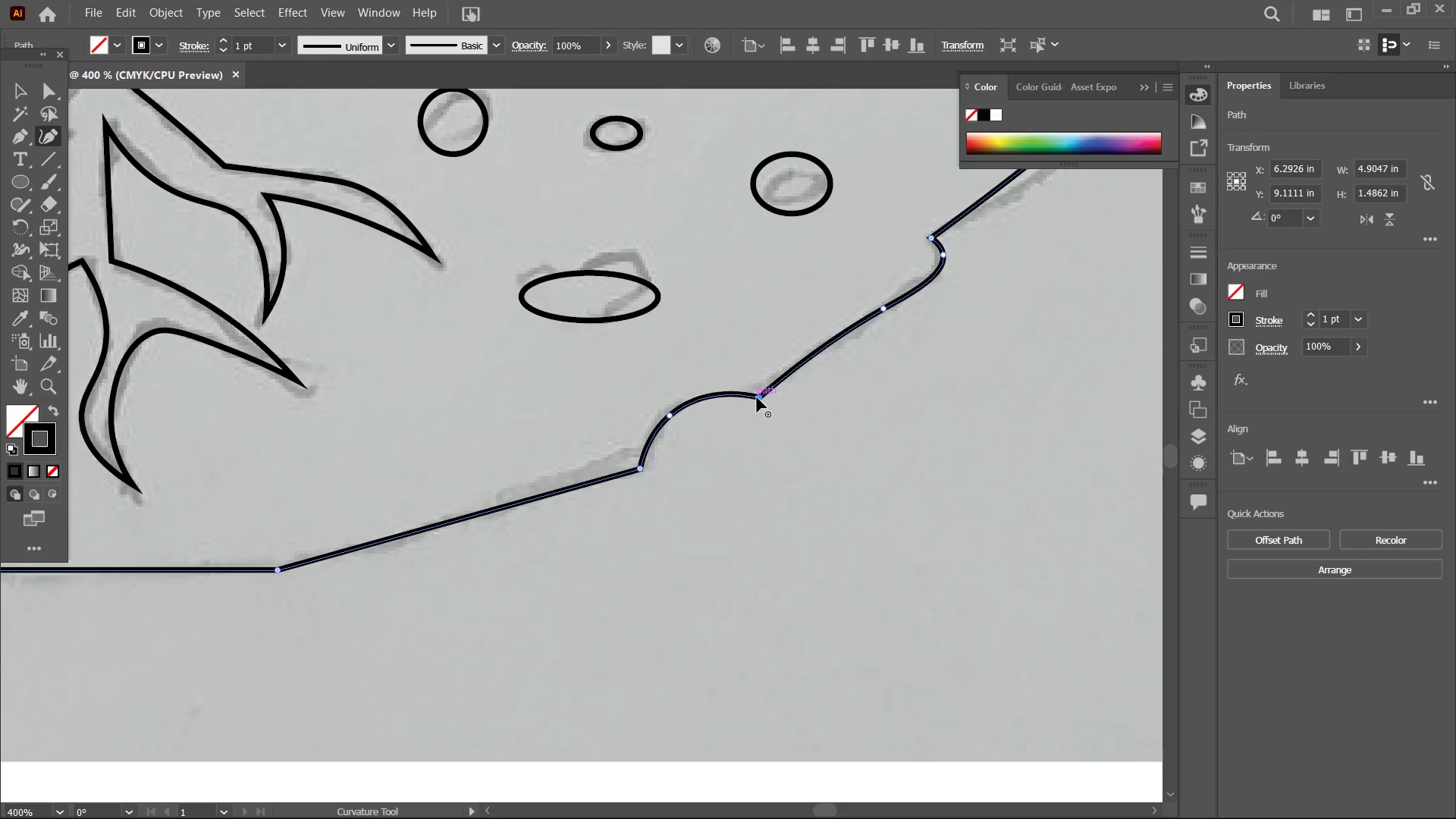 
key(Backspace)
 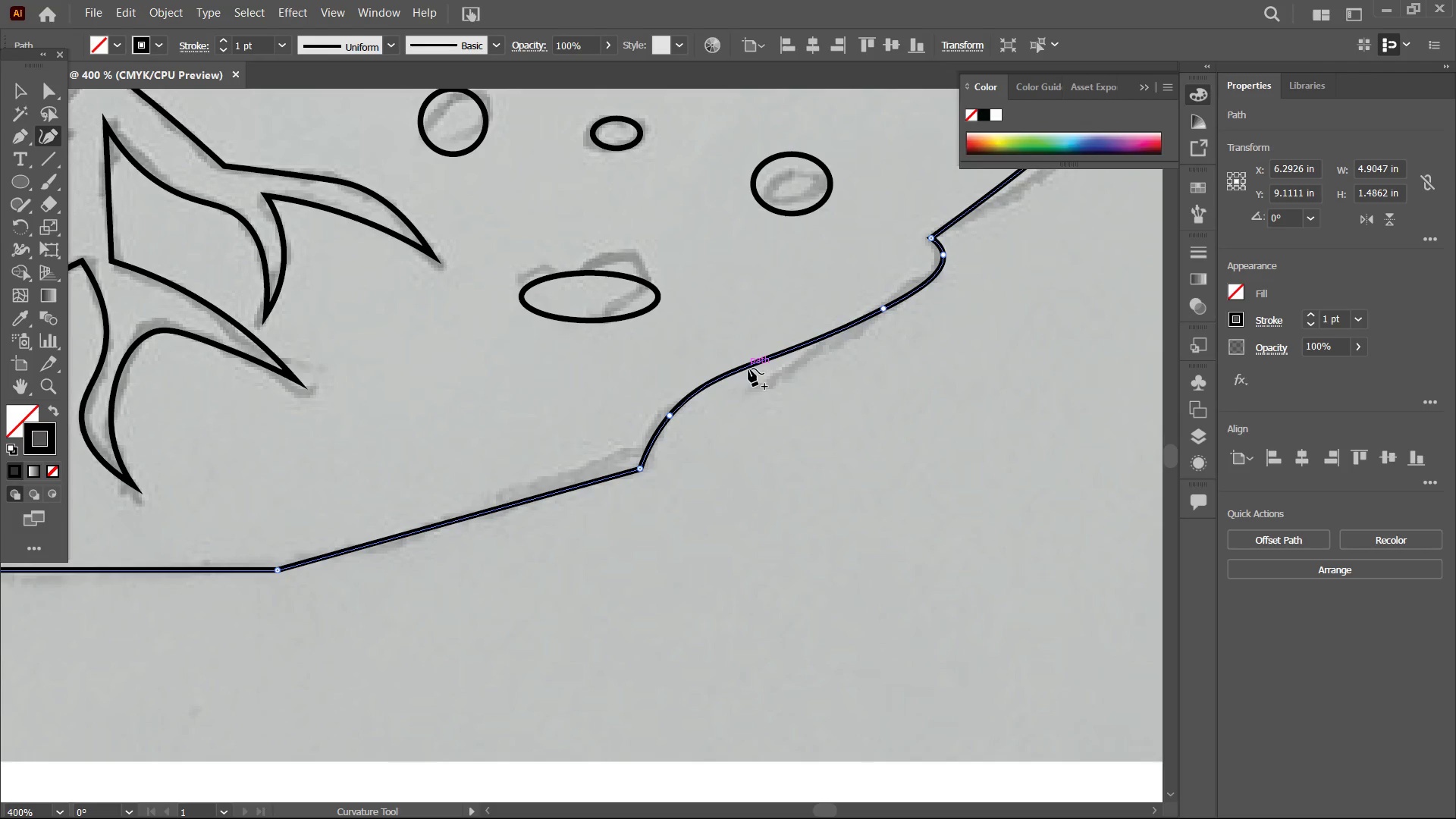 
left_click_drag(start_coordinate=[748, 369], to_coordinate=[751, 390])
 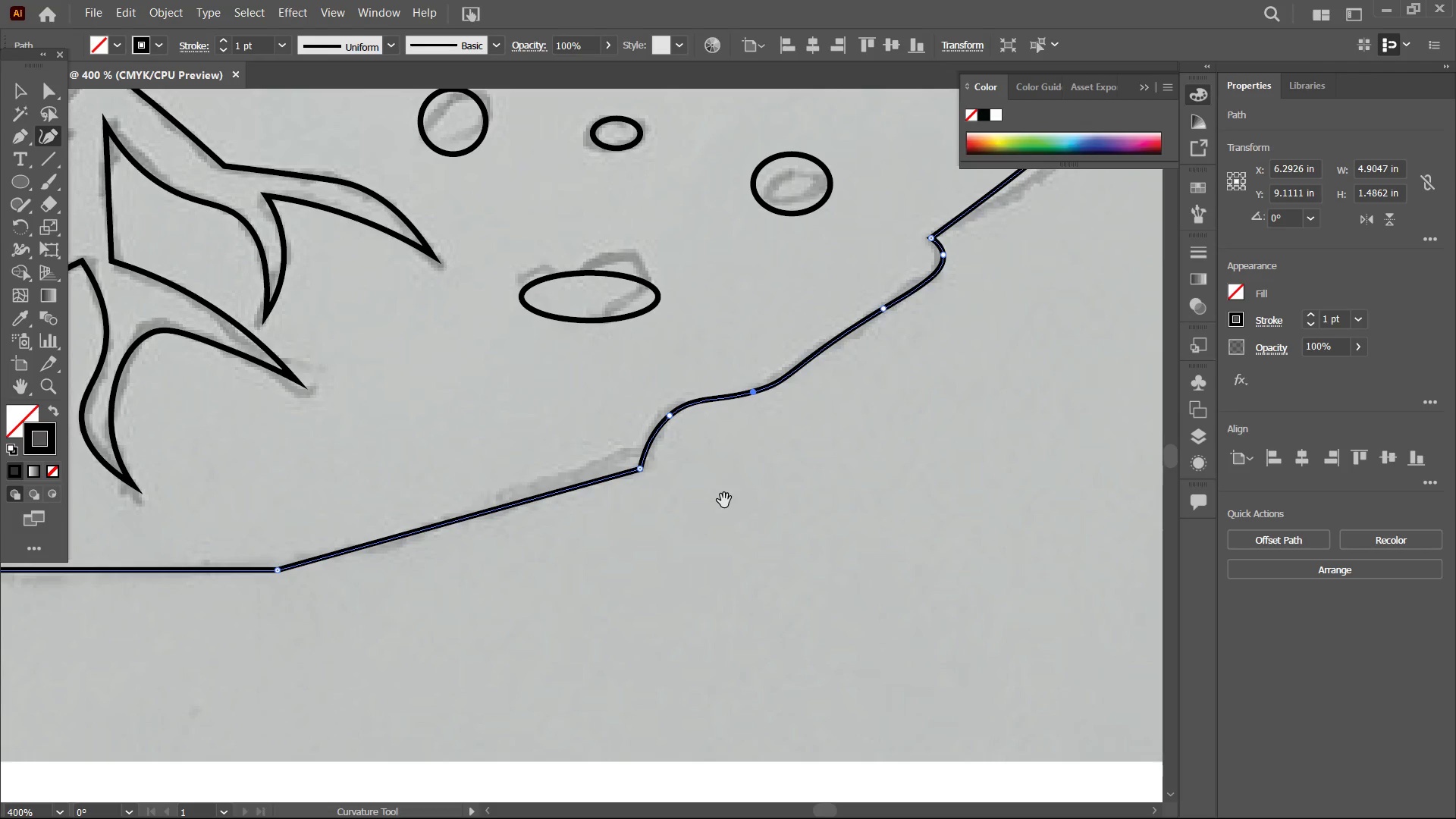 
hold_key(key=Space, duration=0.69)
 